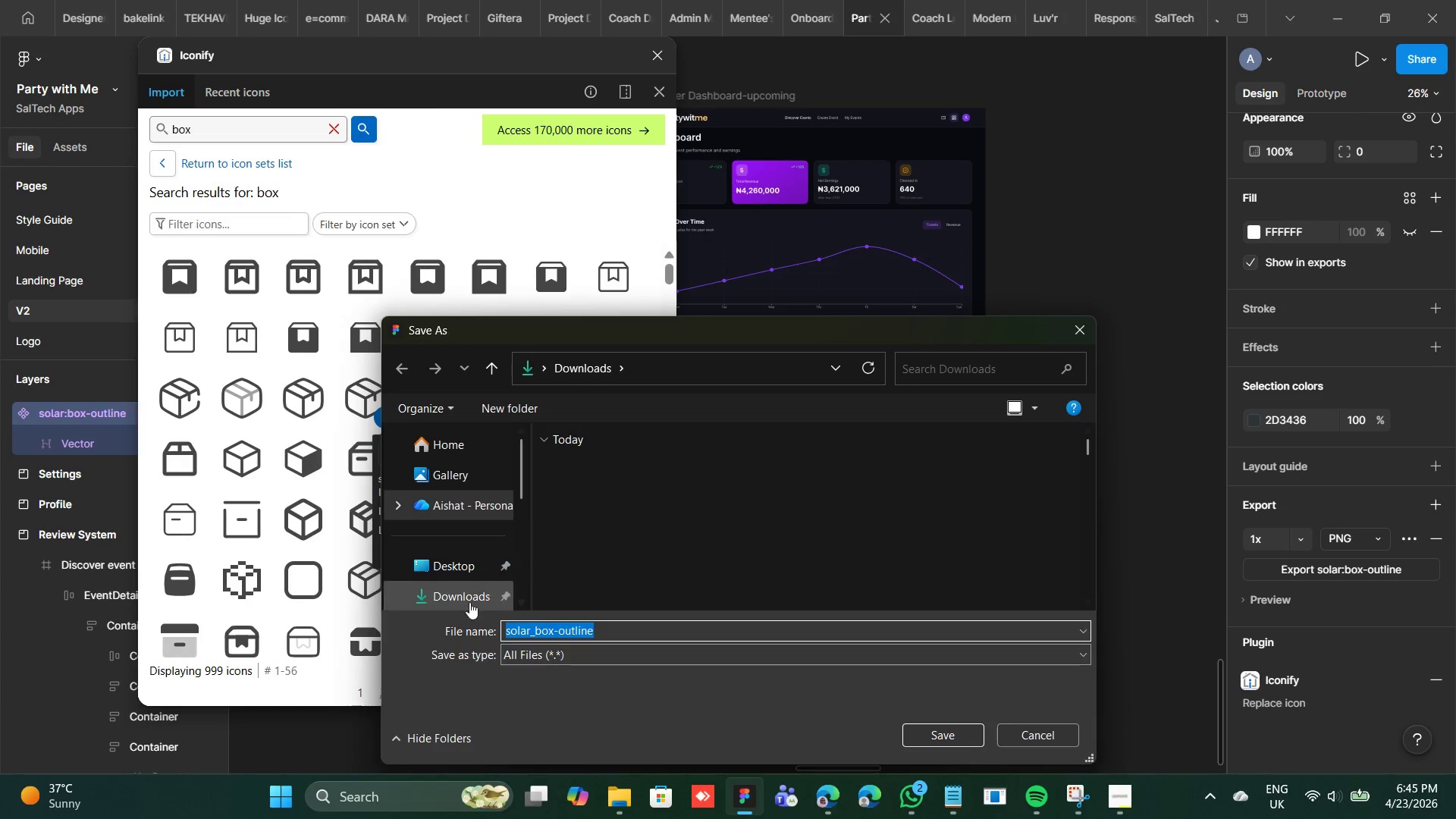 
left_click([446, 590])
 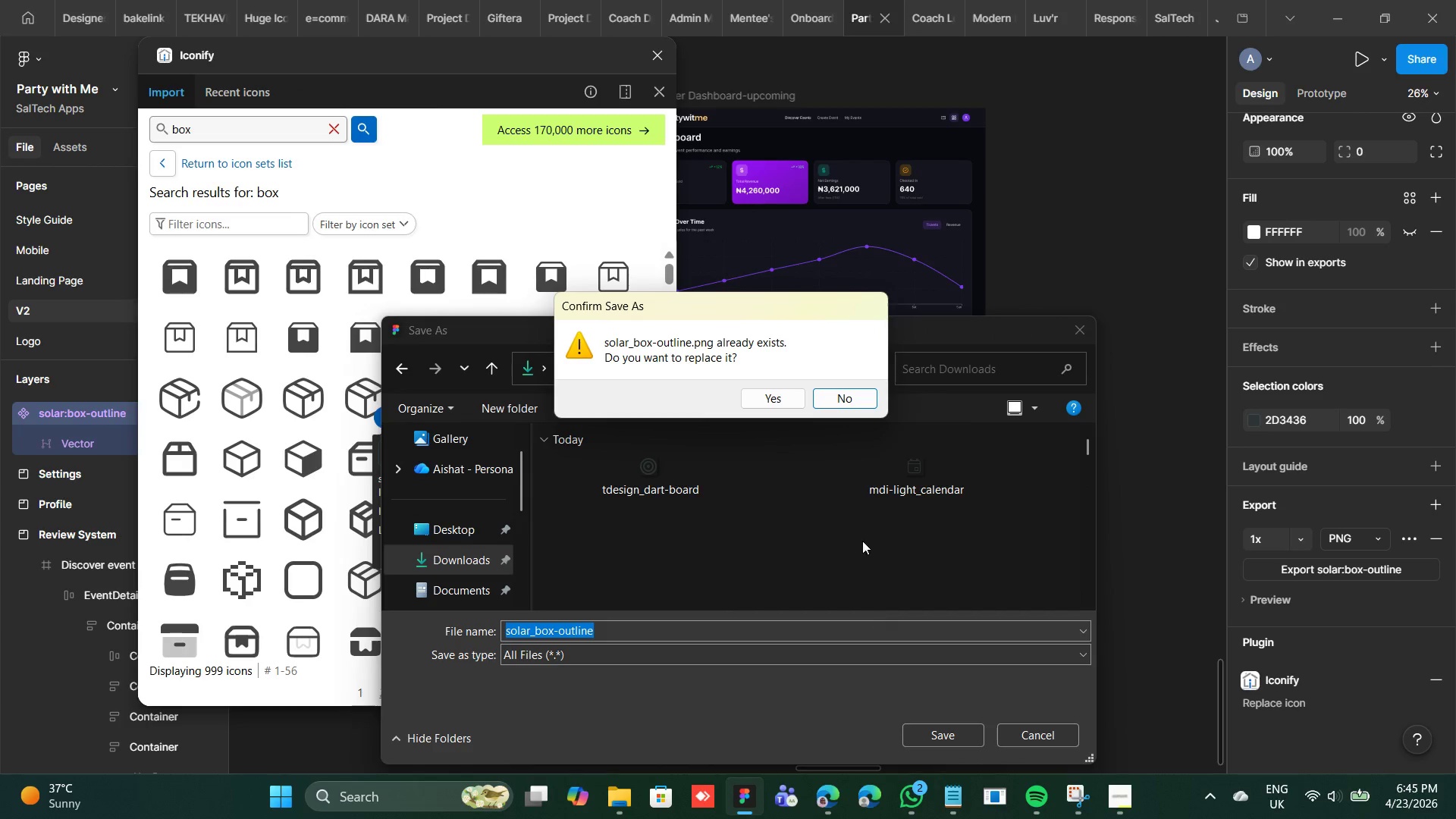 
left_click([788, 399])
 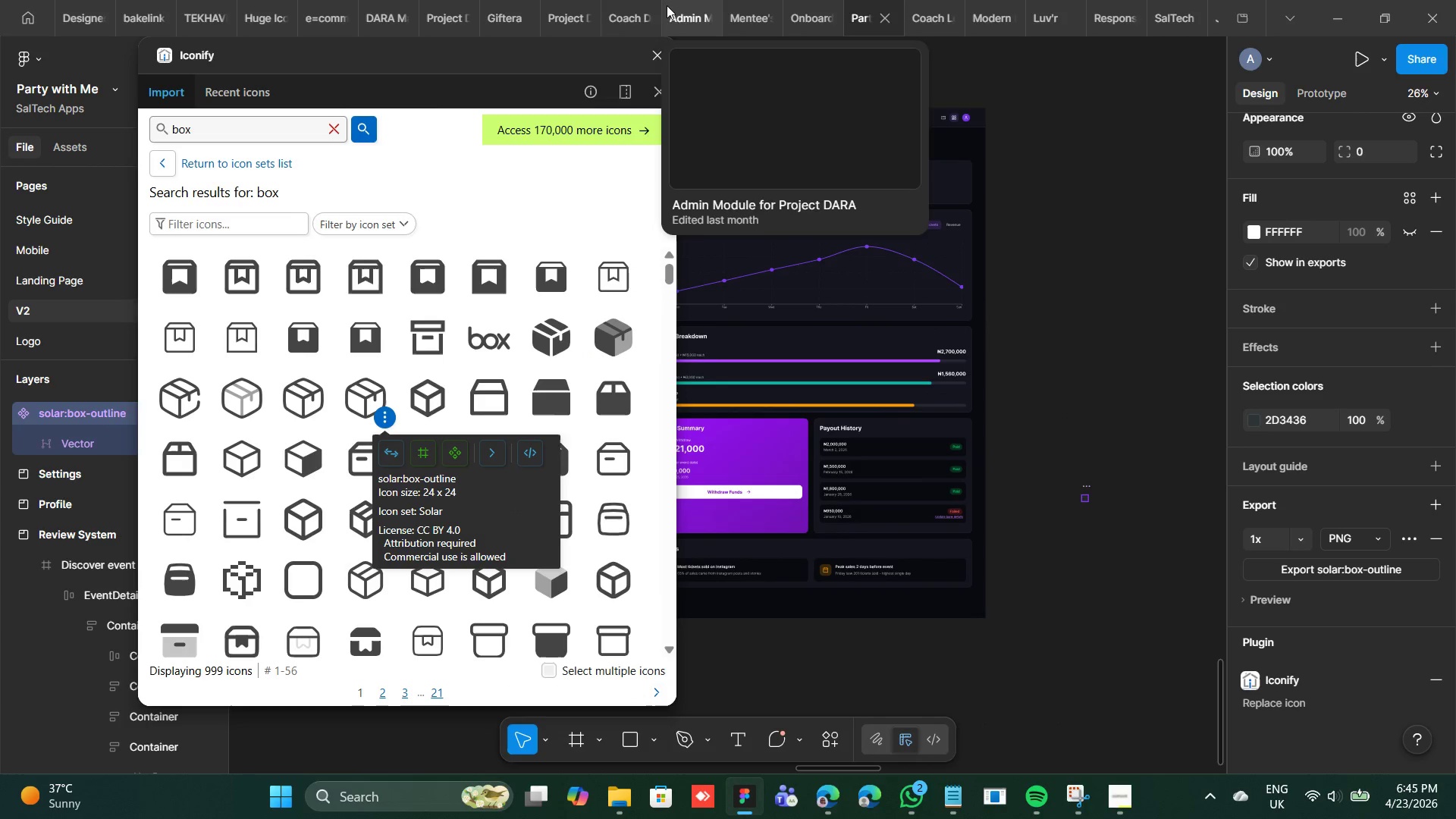 
left_click([656, 49])
 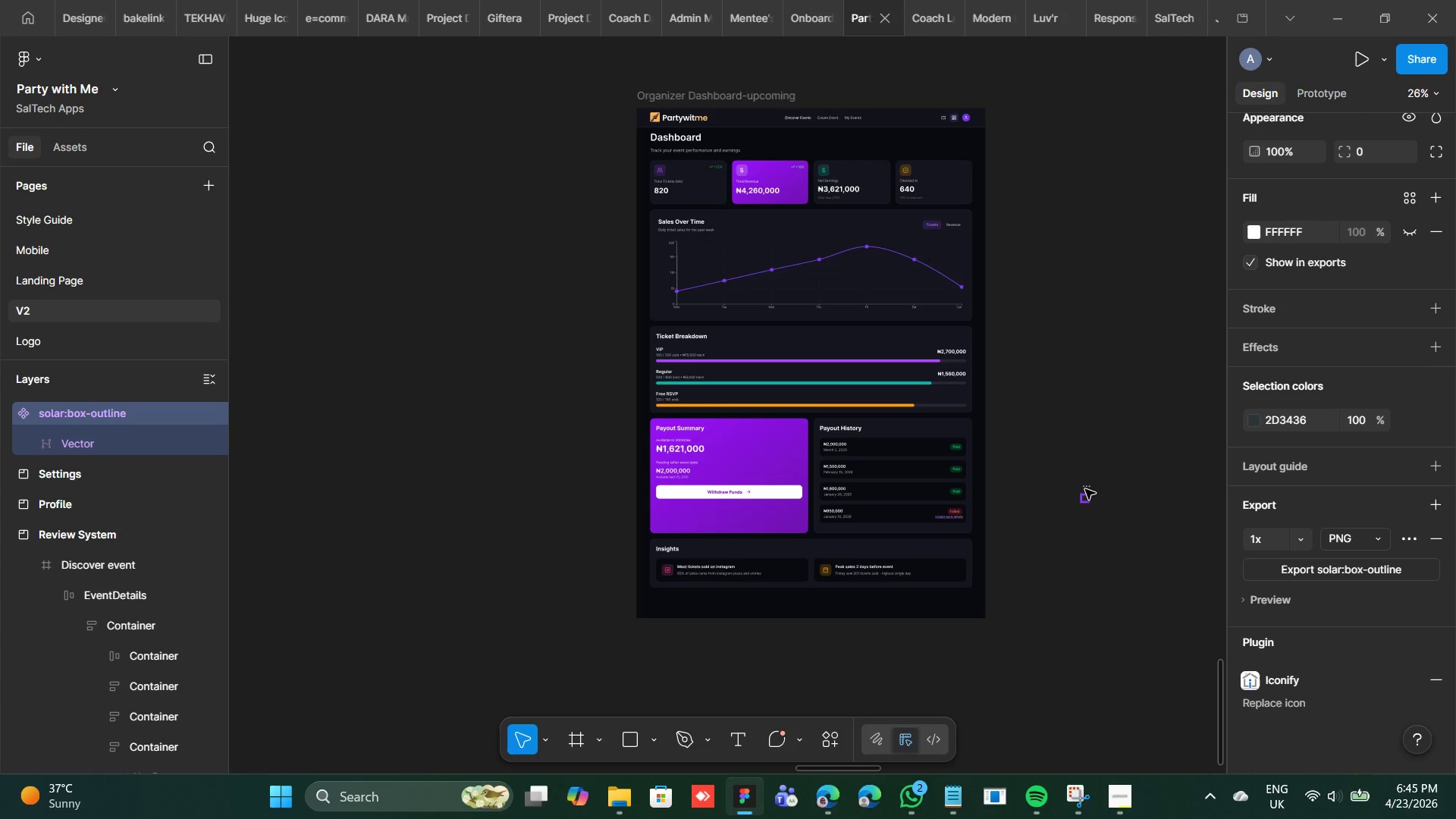 
left_click([1087, 488])
 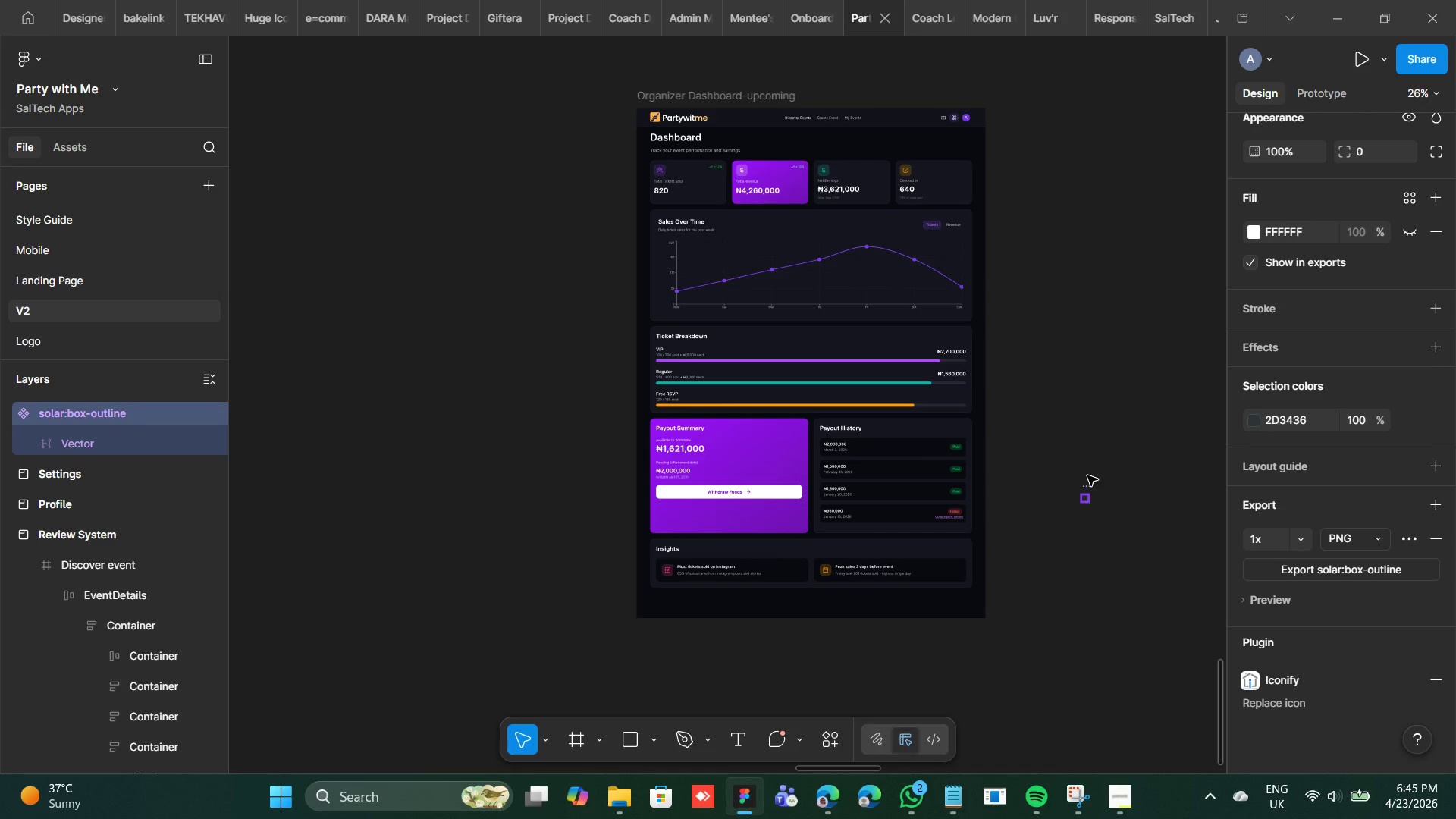 
key(Delete)
 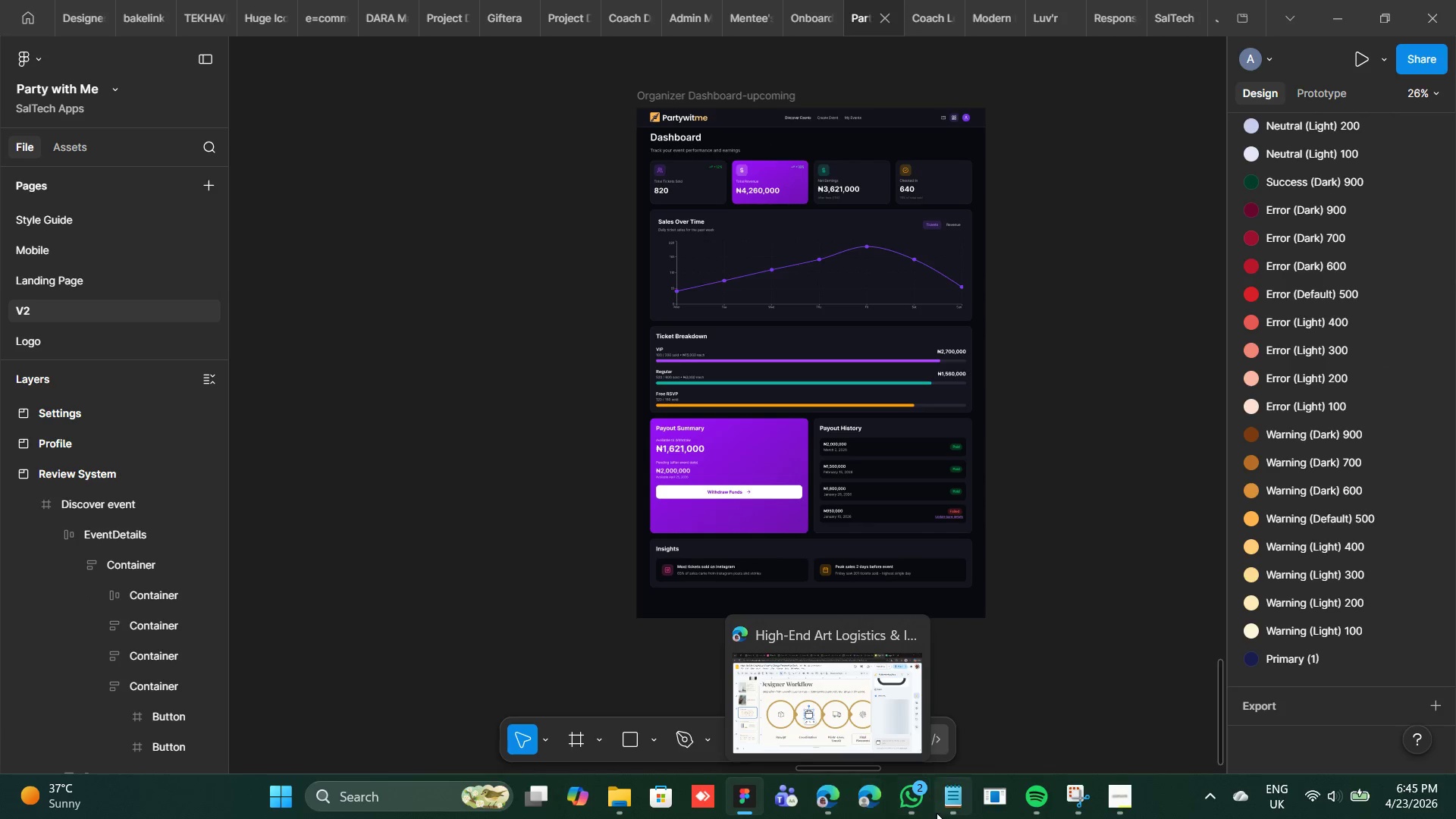 
left_click([829, 799])
 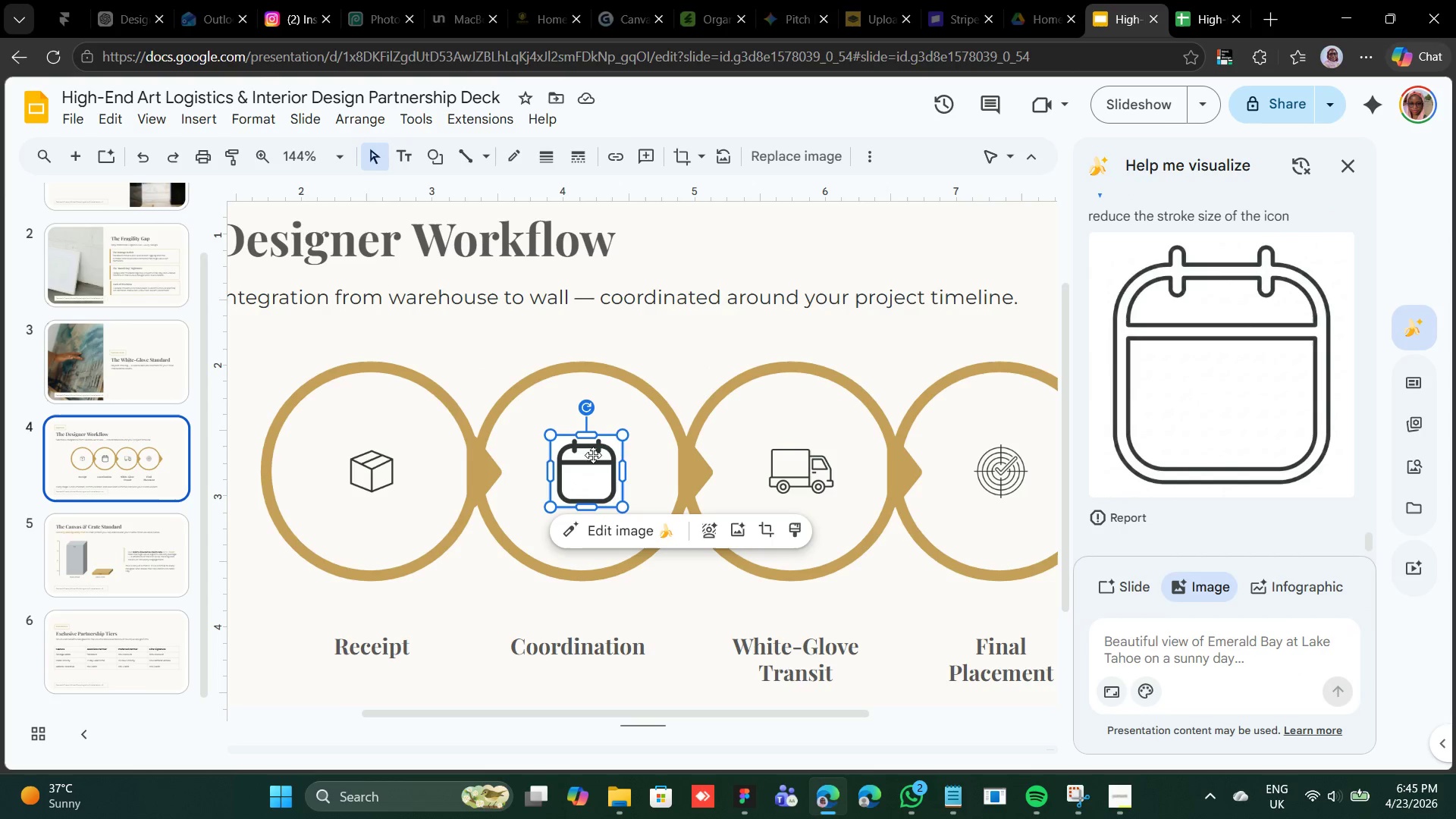 
wait(5.55)
 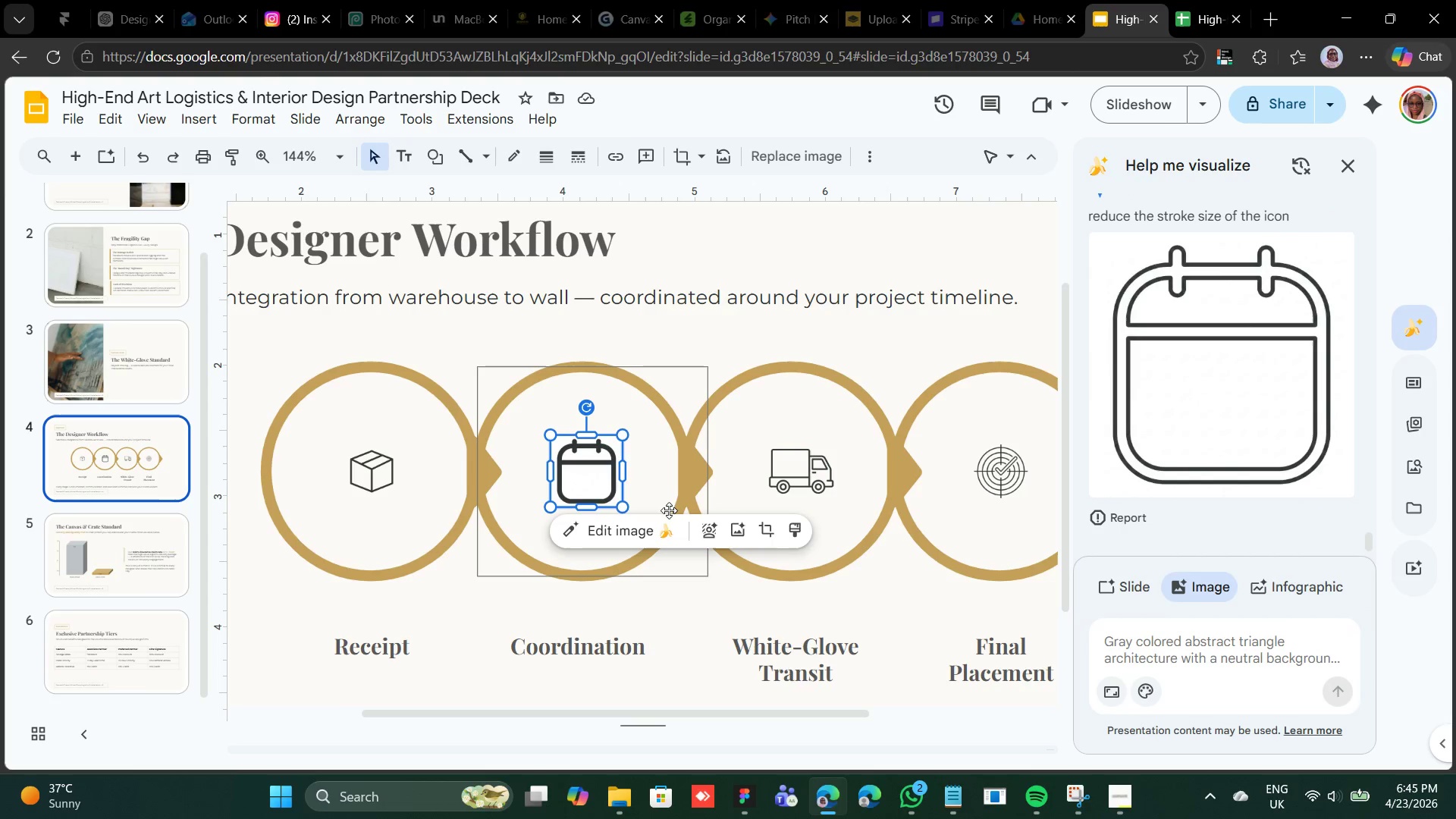 
left_click([383, 469])
 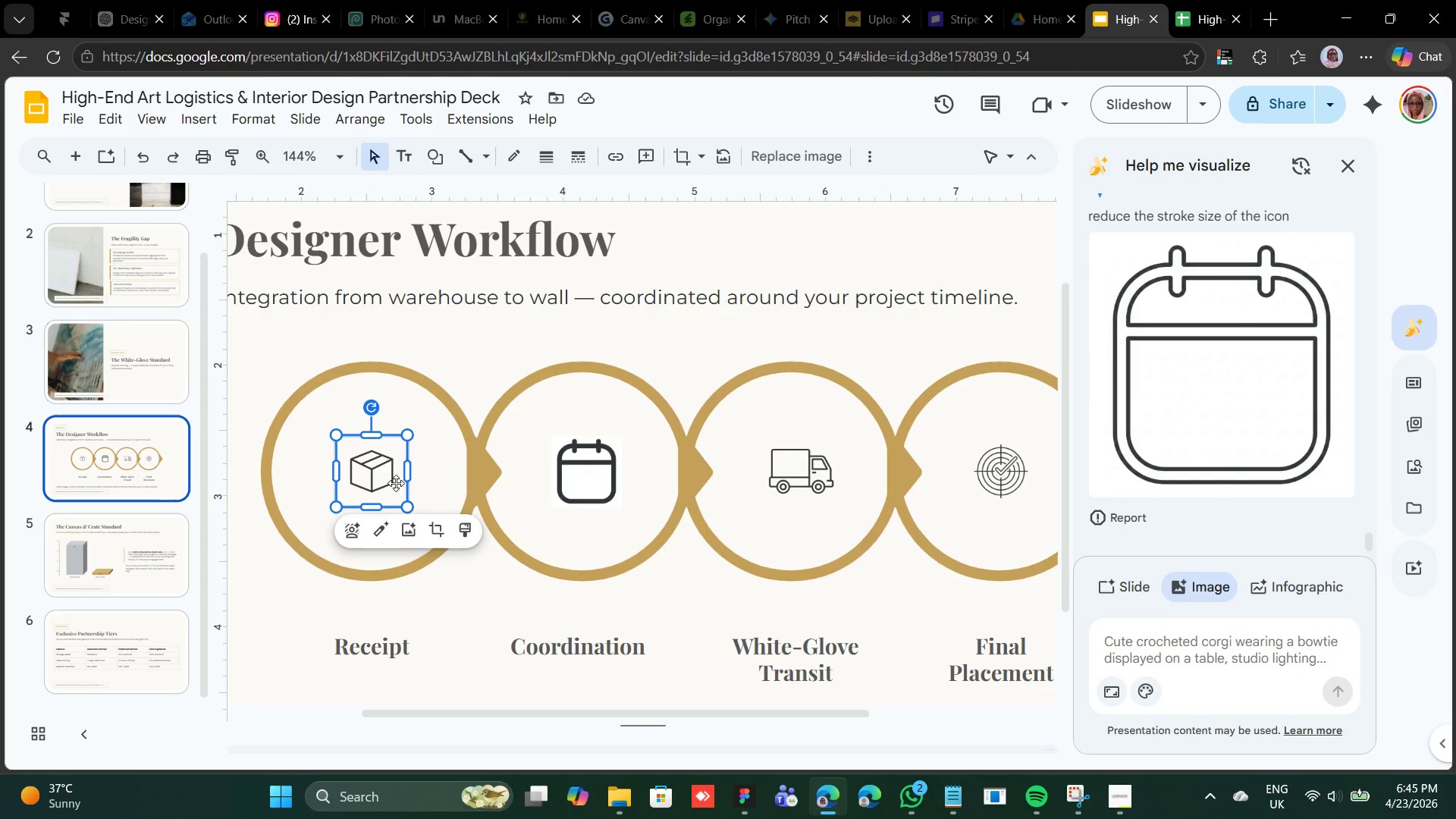 
left_click([812, 163])
 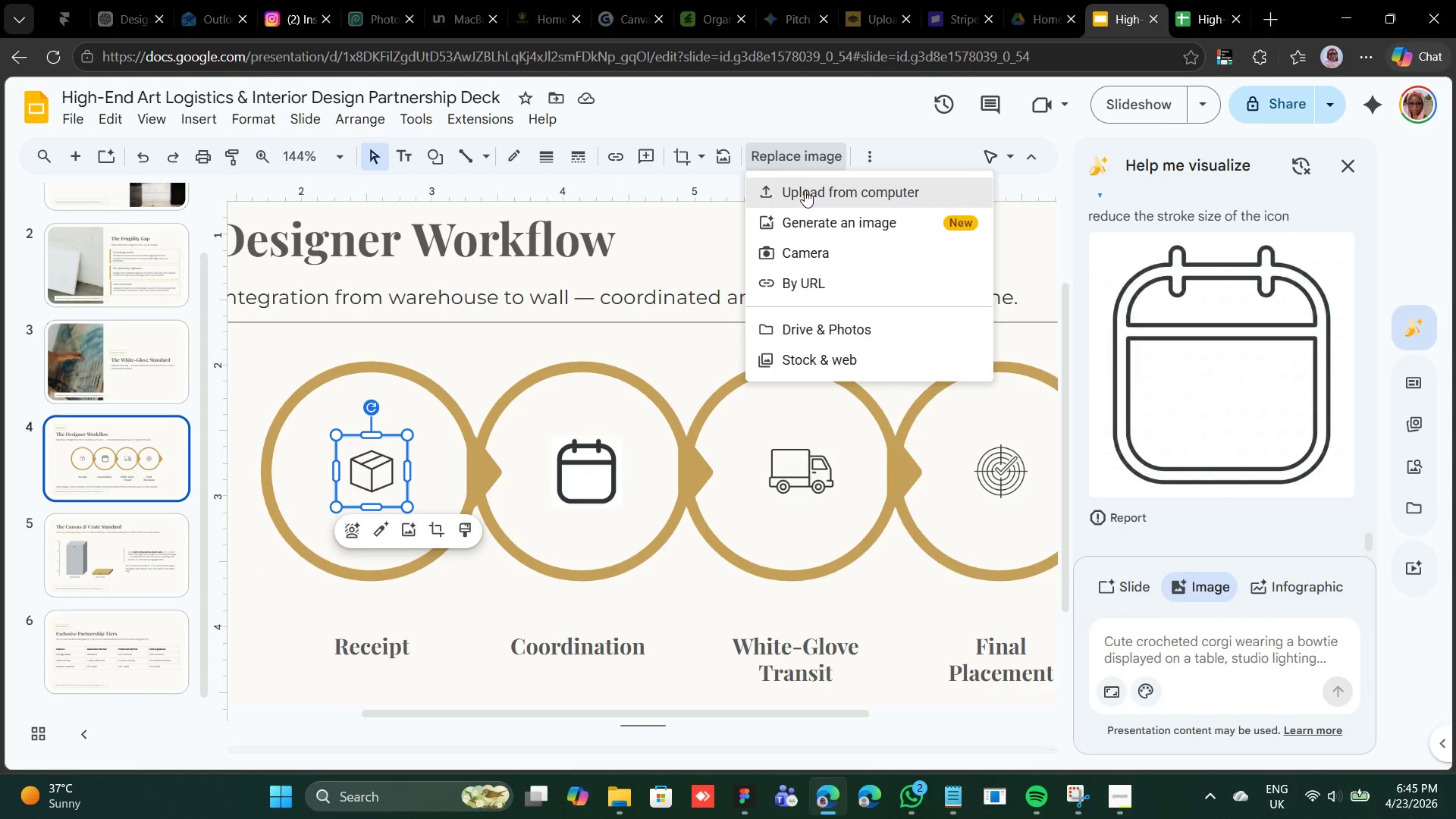 
left_click([805, 190])
 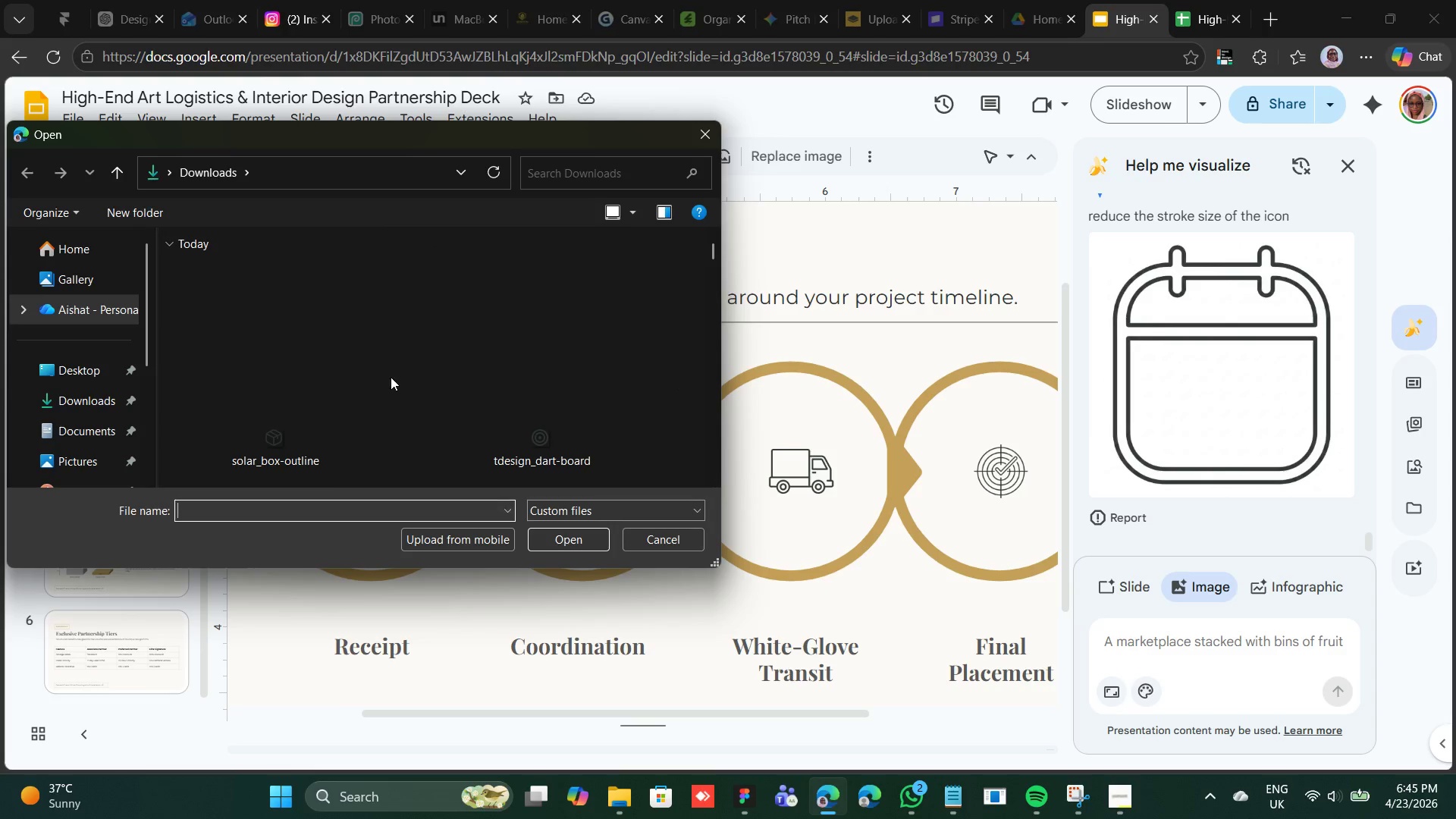 
double_click([312, 378])
 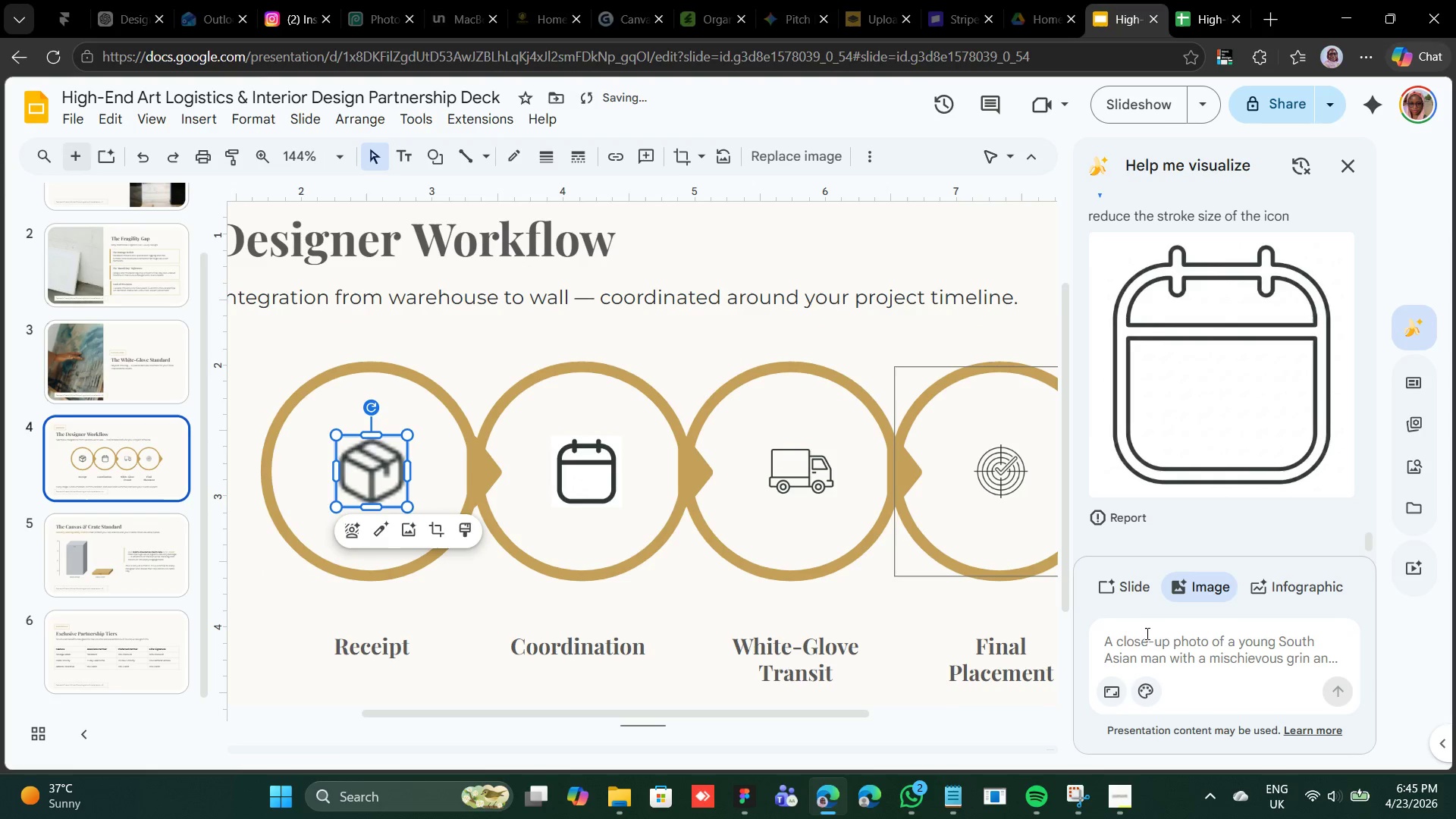 
left_click([1146, 634])
 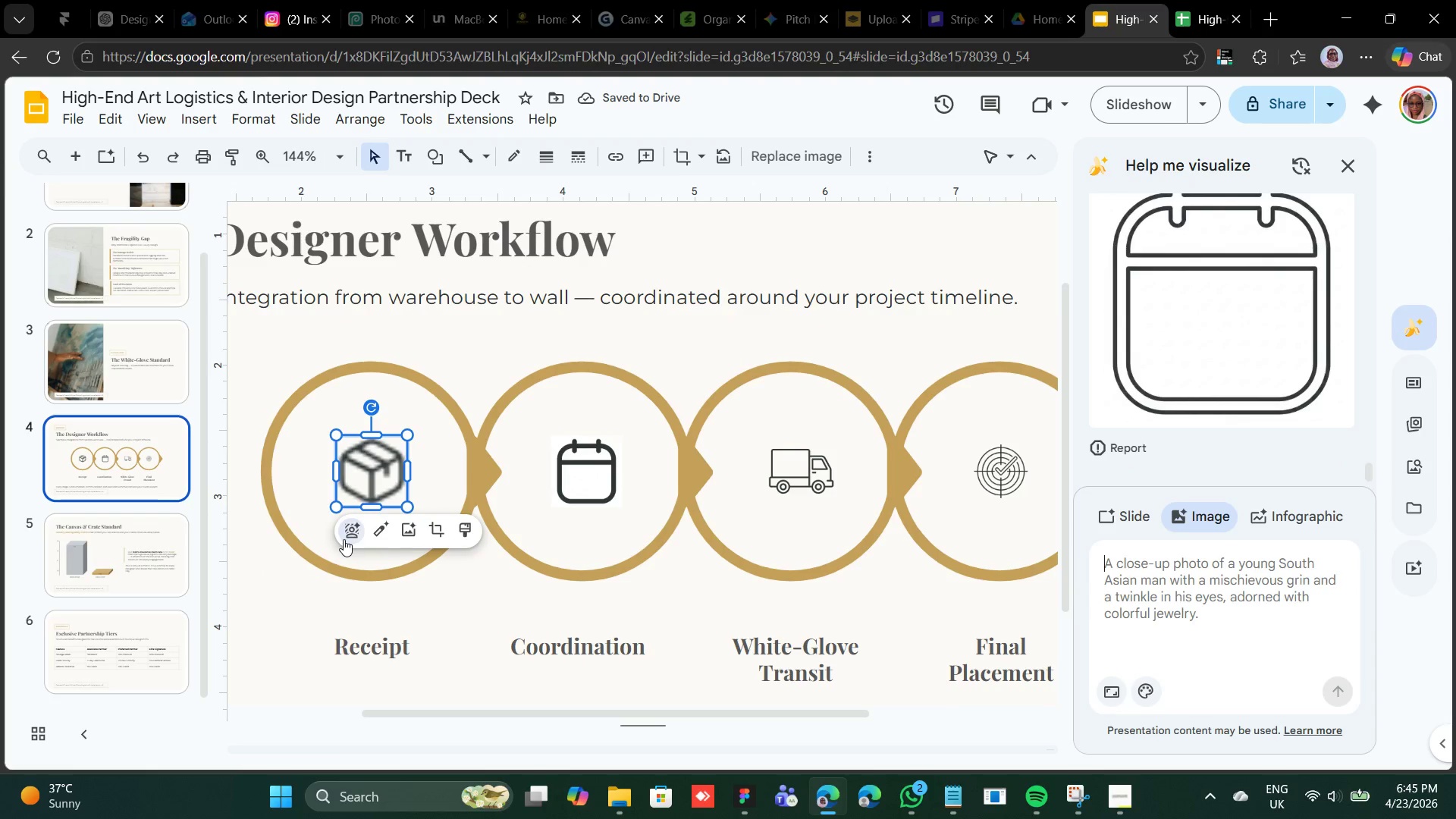 
left_click([350, 533])
 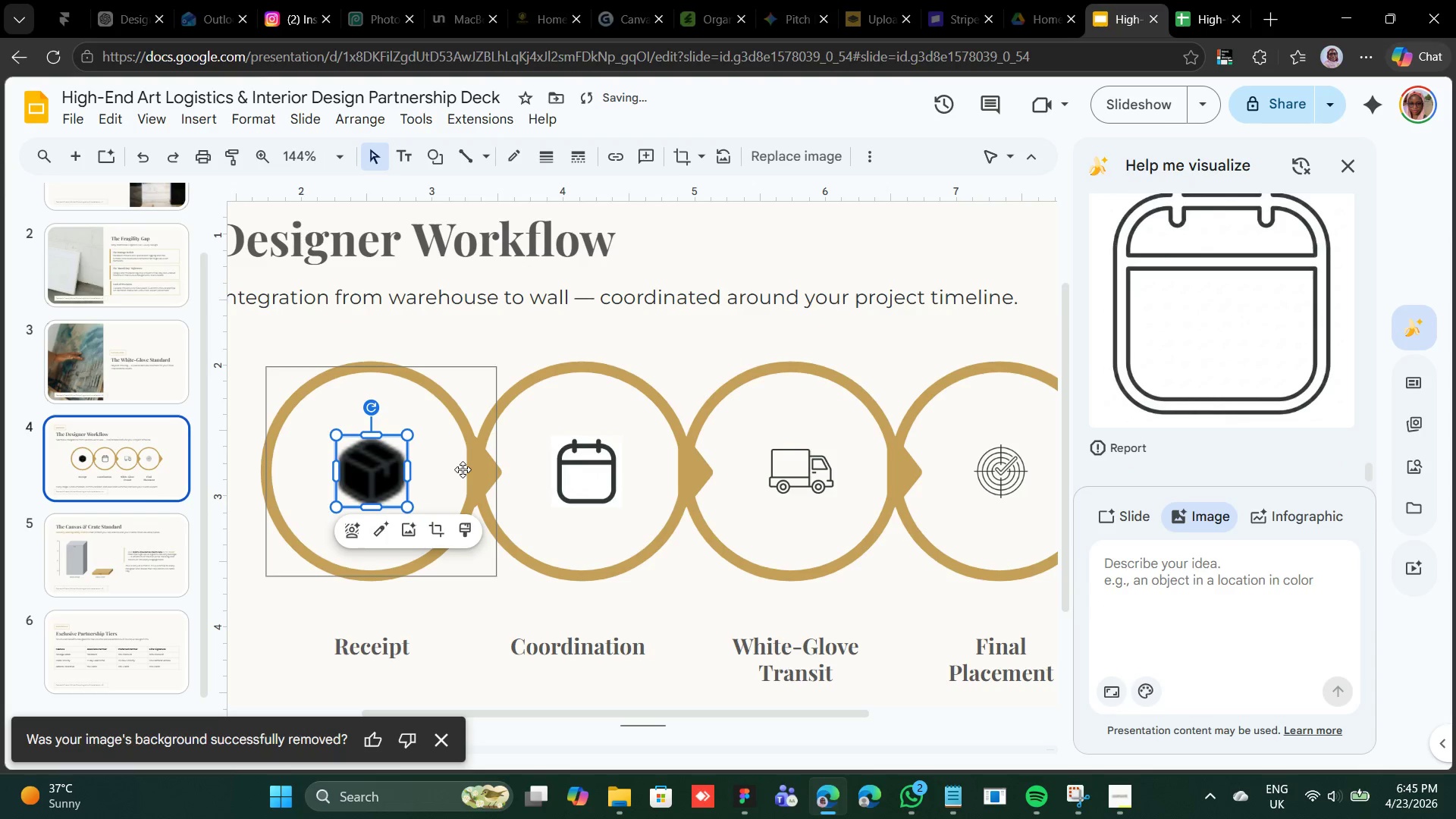 
key(Control+Z)
 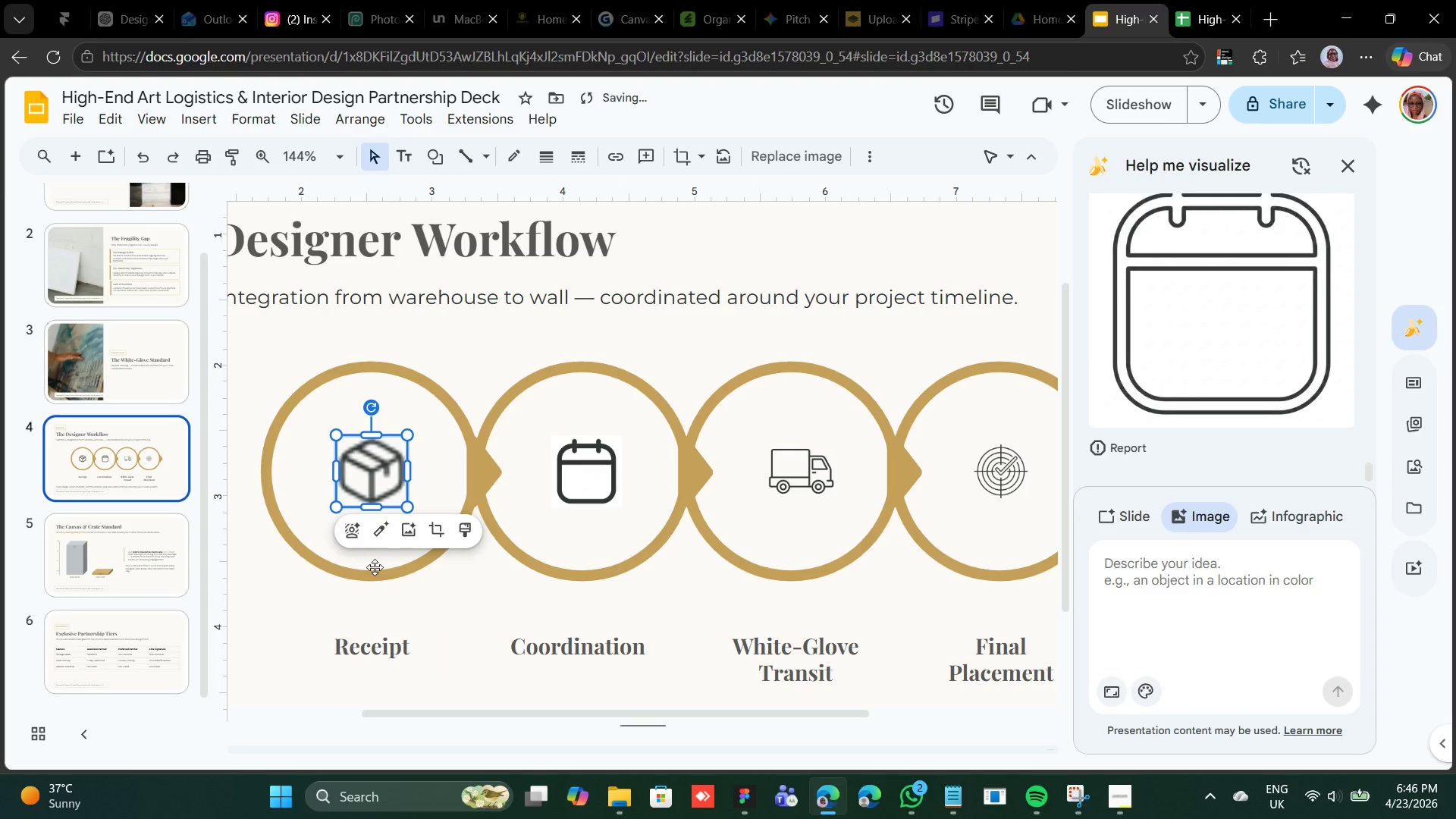 
left_click([386, 536])
 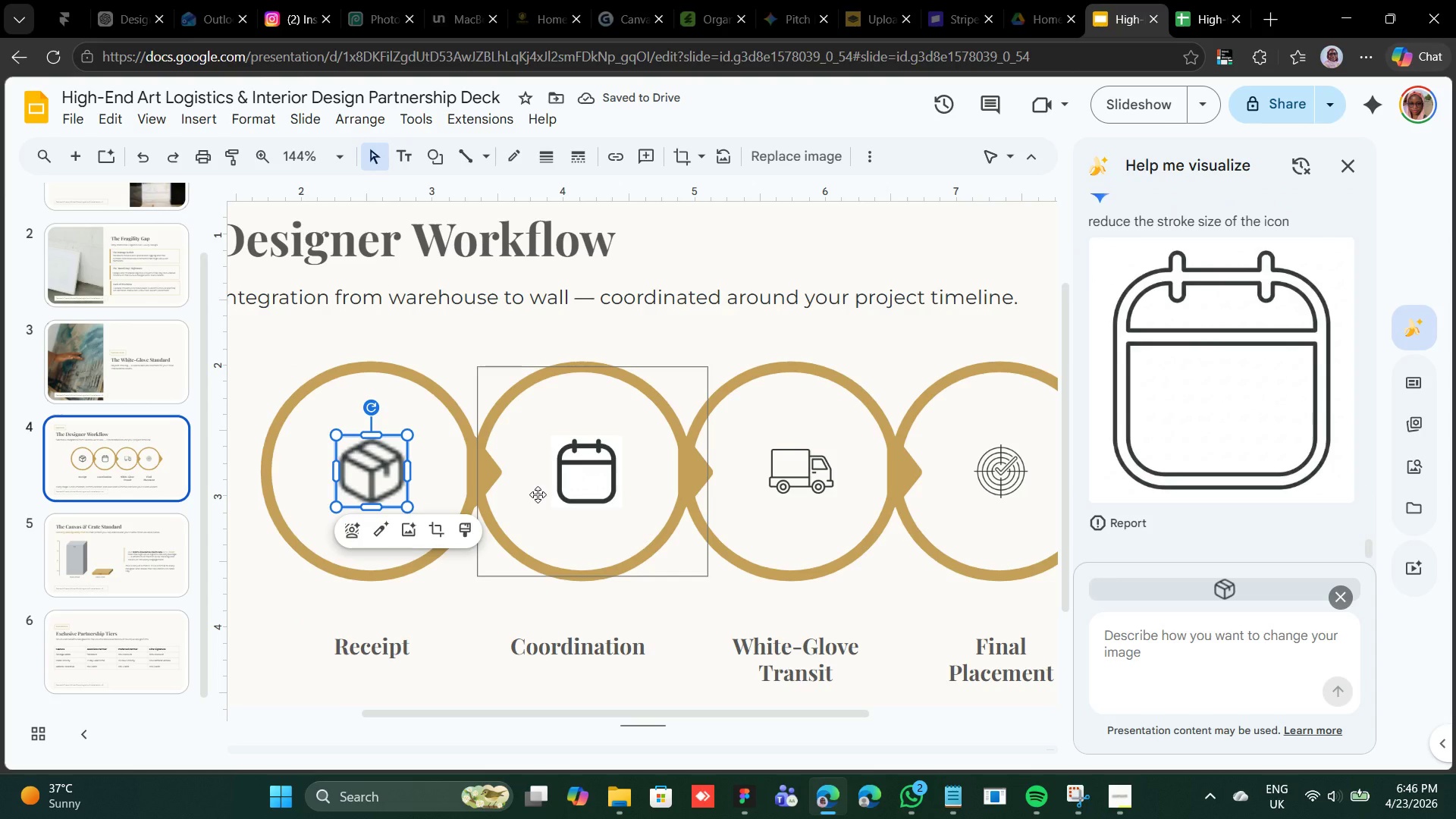 
type(en)
 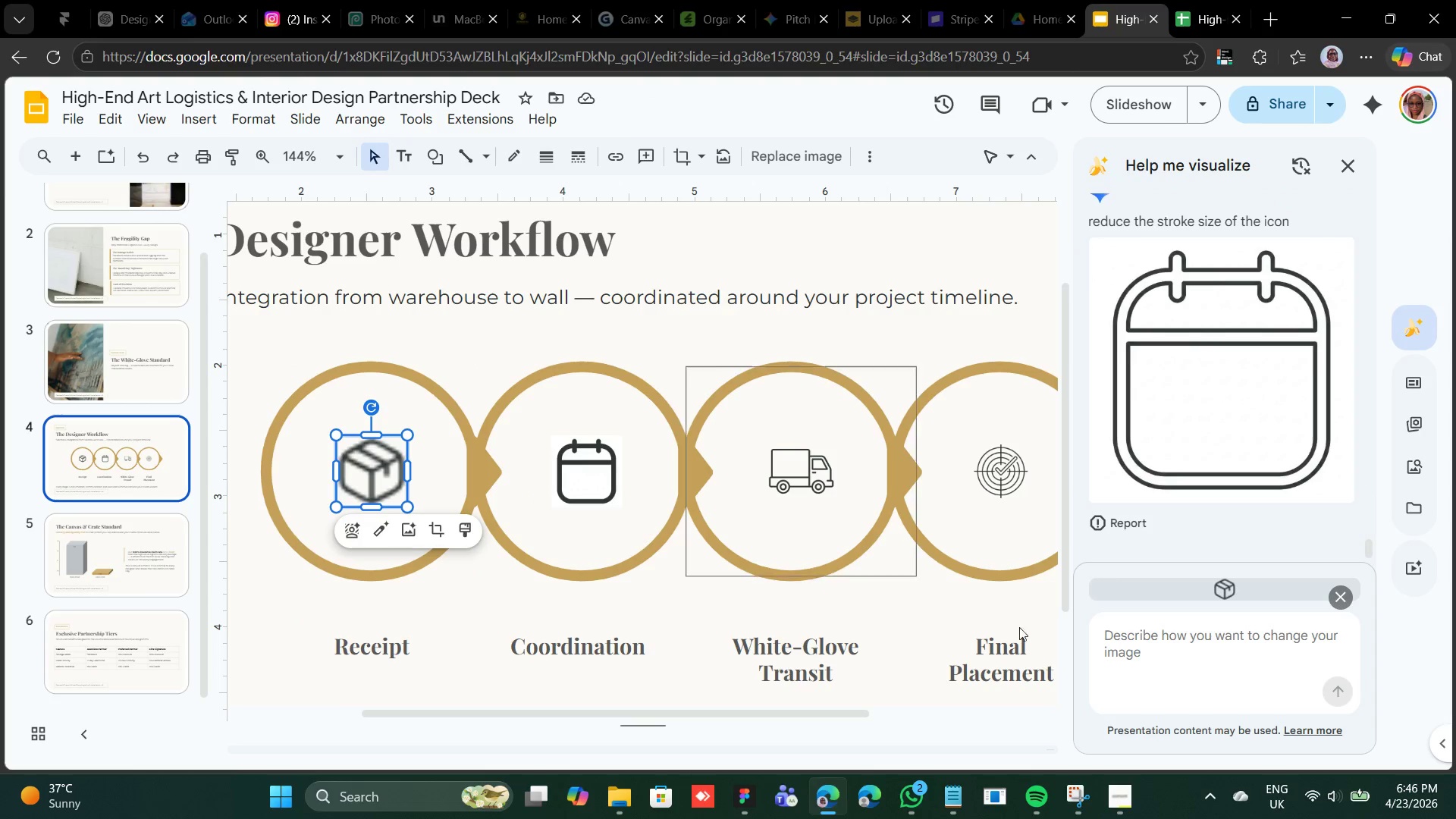 
left_click([1168, 639])
 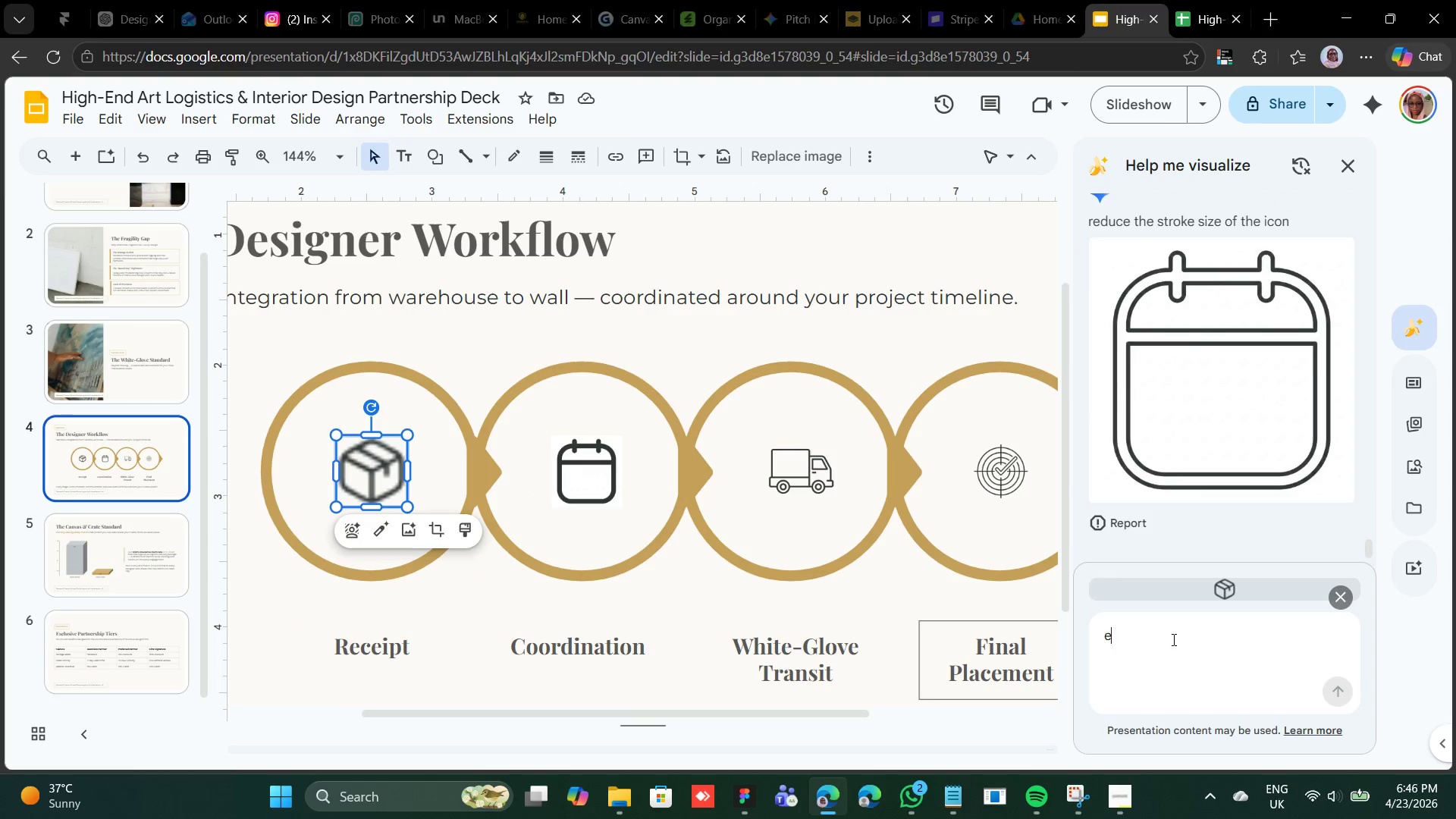 
type(enhance this )
 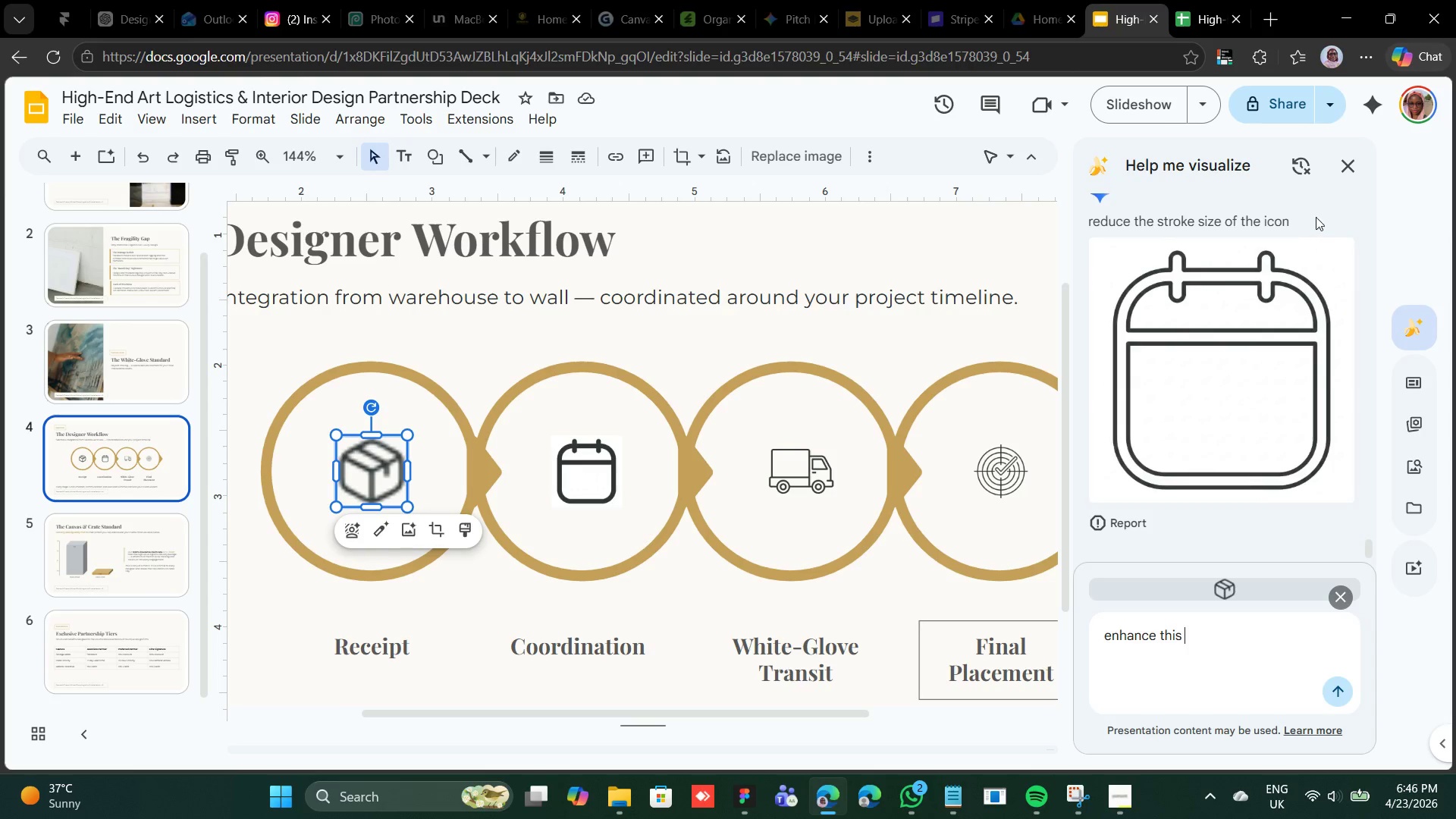 
scroll: coordinate [1288, 308], scroll_direction: up, amount: 12.0
 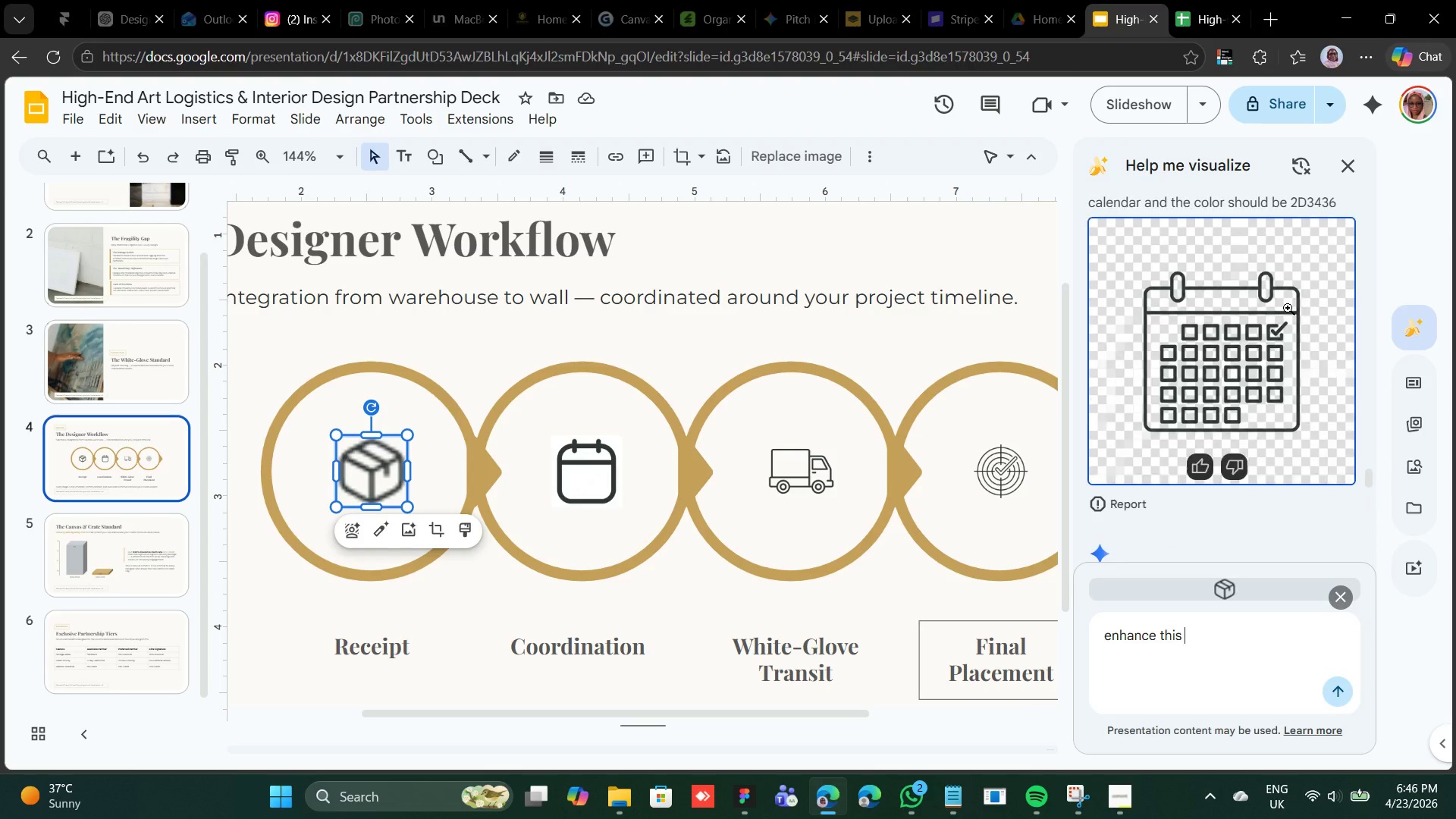 
scroll: coordinate [1289, 311], scroll_direction: down, amount: 7.0
 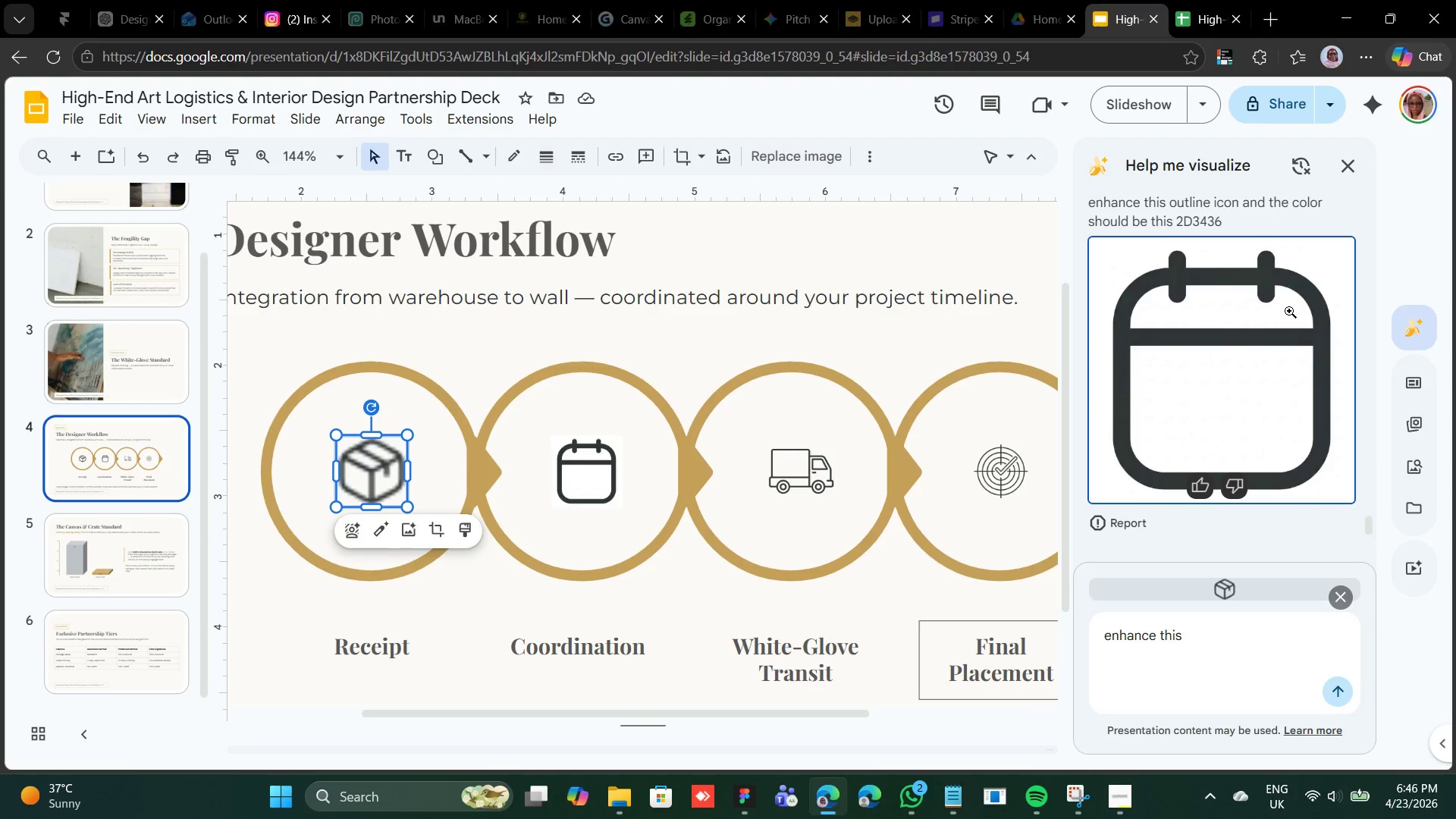 
scroll: coordinate [1289, 311], scroll_direction: none, amount: 0.0
 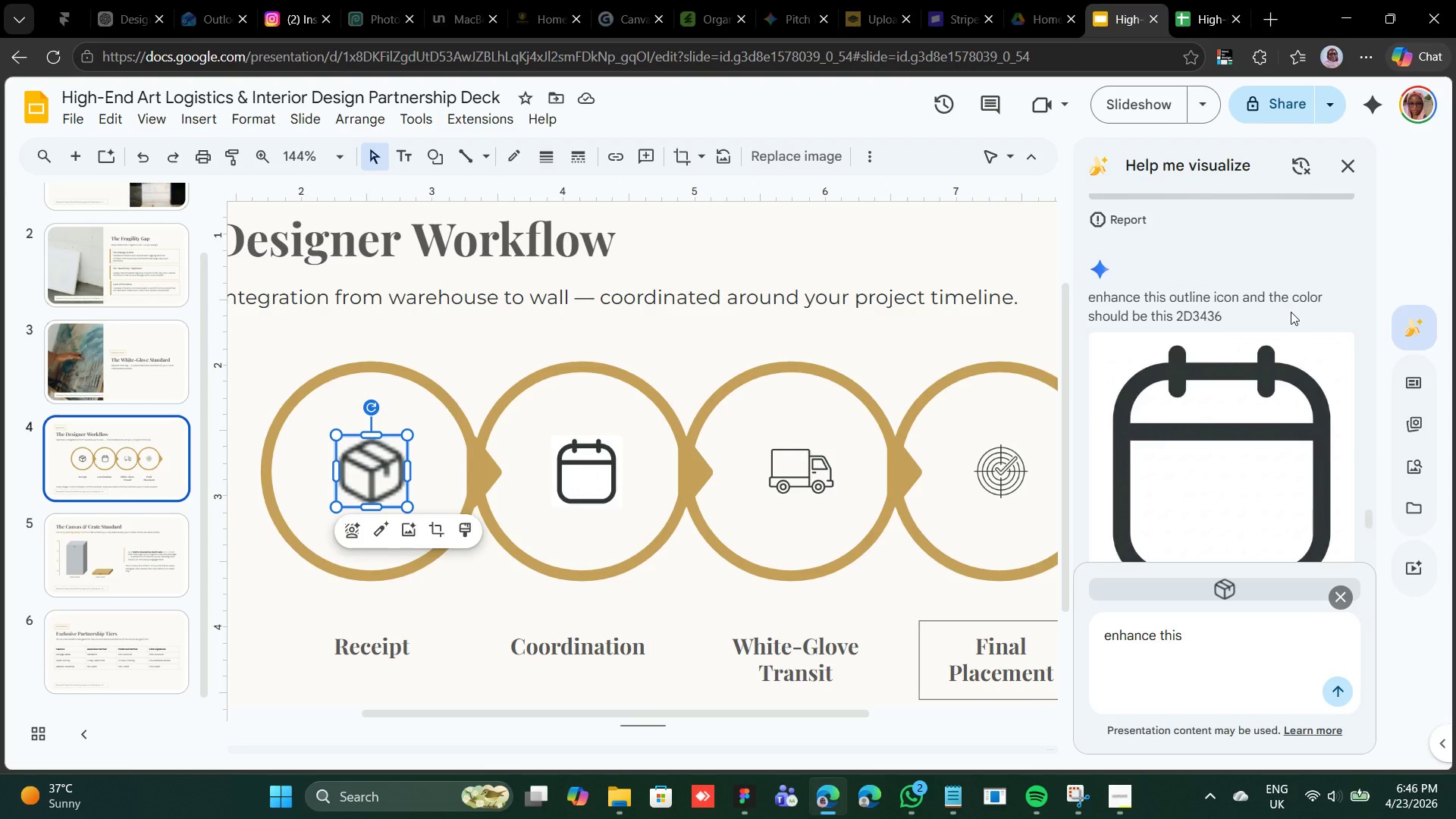 
type(outline icon and th )
key(Backspace)
type(e color should be this )
 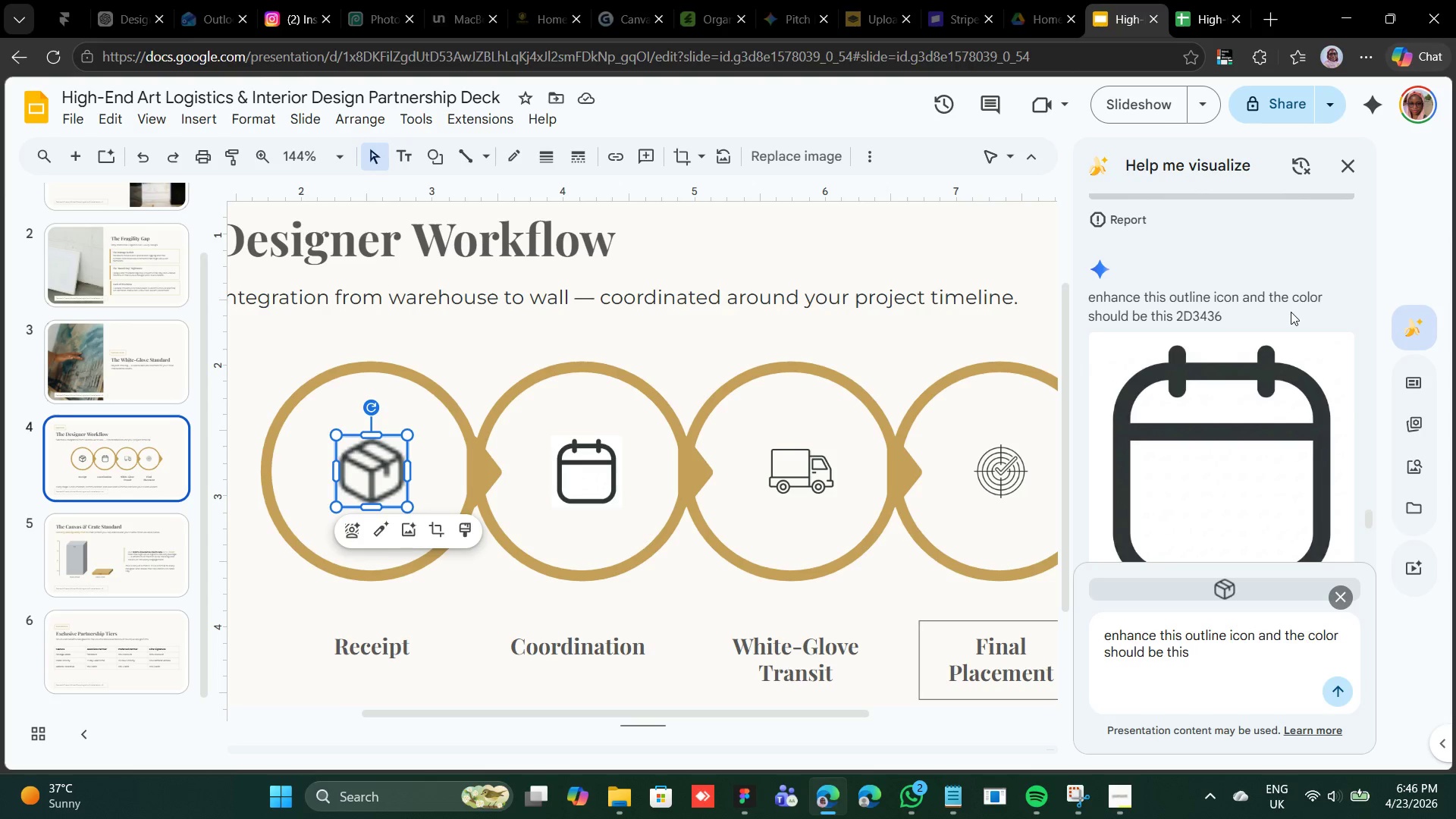 
key(Control+V)
 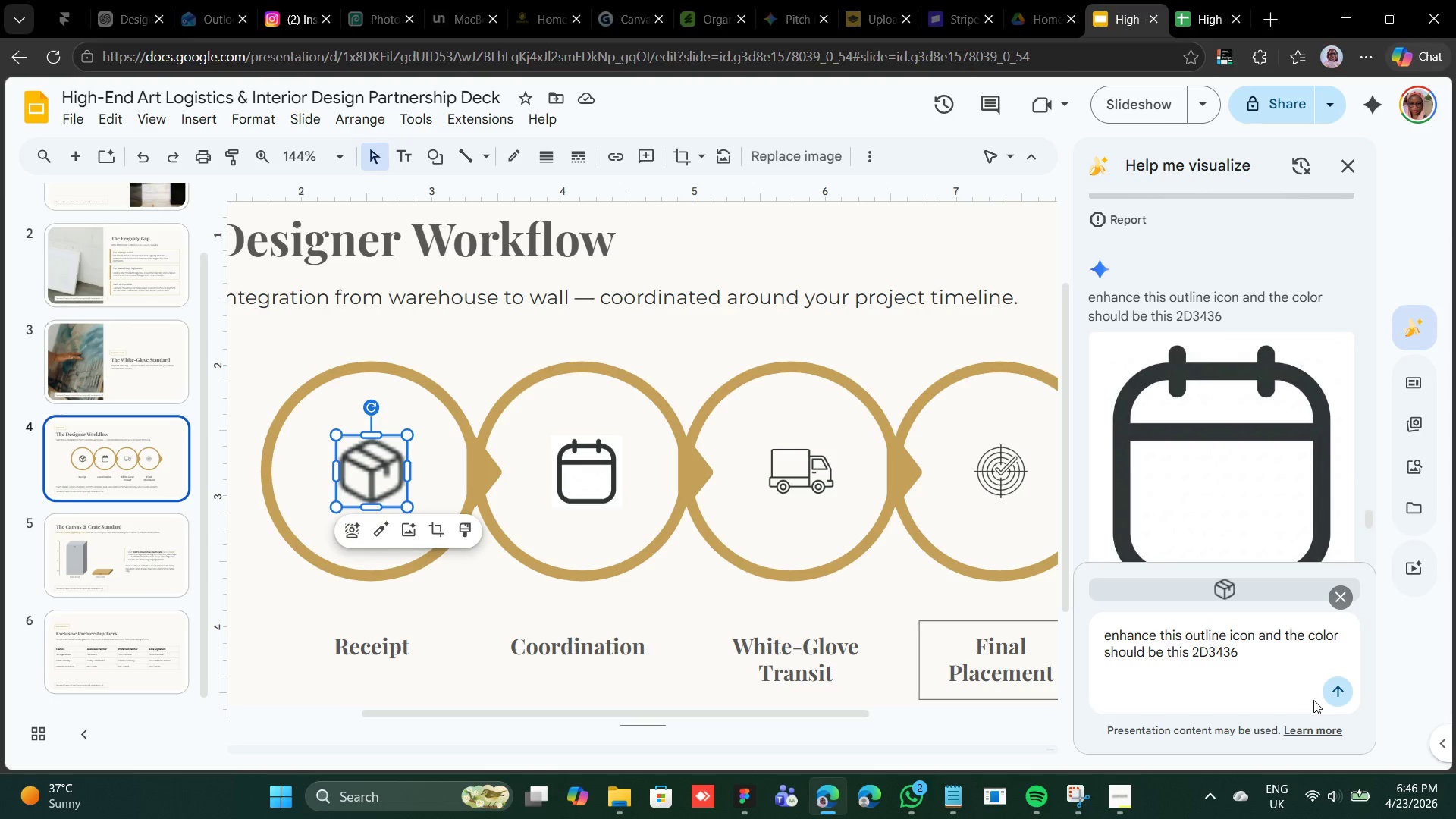 
left_click([1331, 691])
 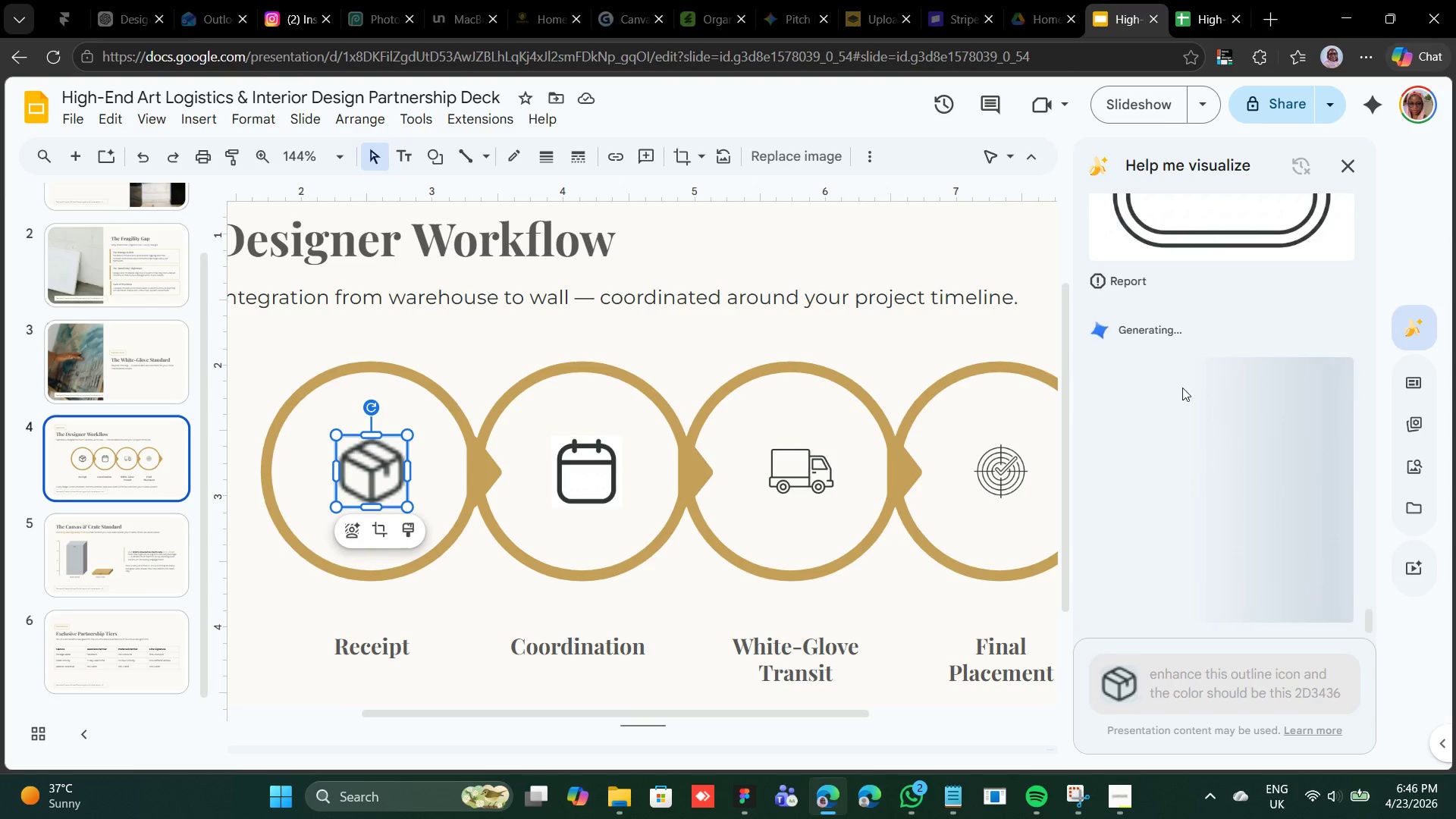 
scroll: coordinate [1183, 289], scroll_direction: up, amount: 8.0
 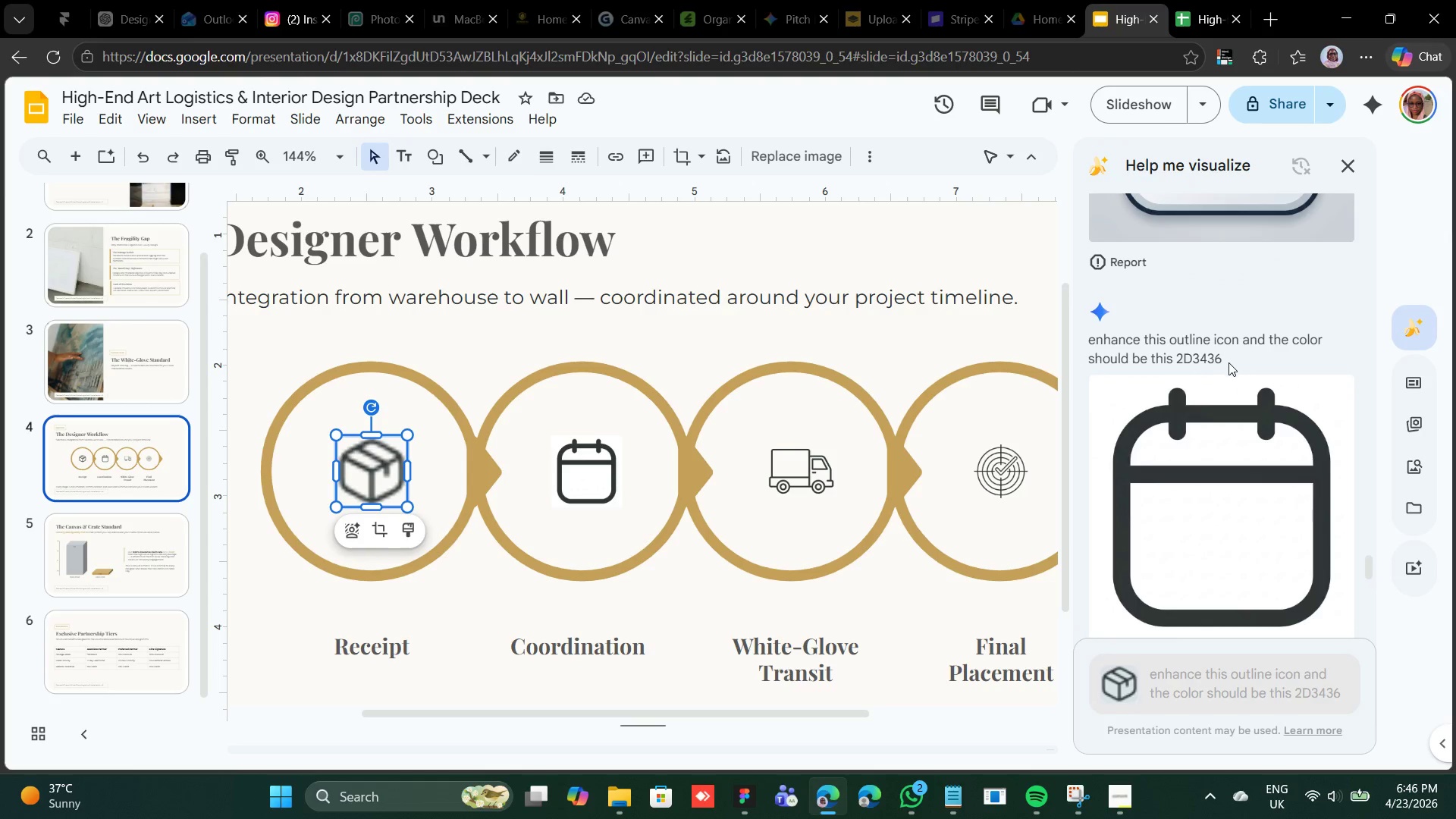 
left_click_drag(start_coordinate=[1224, 362], to_coordinate=[1090, 350])
 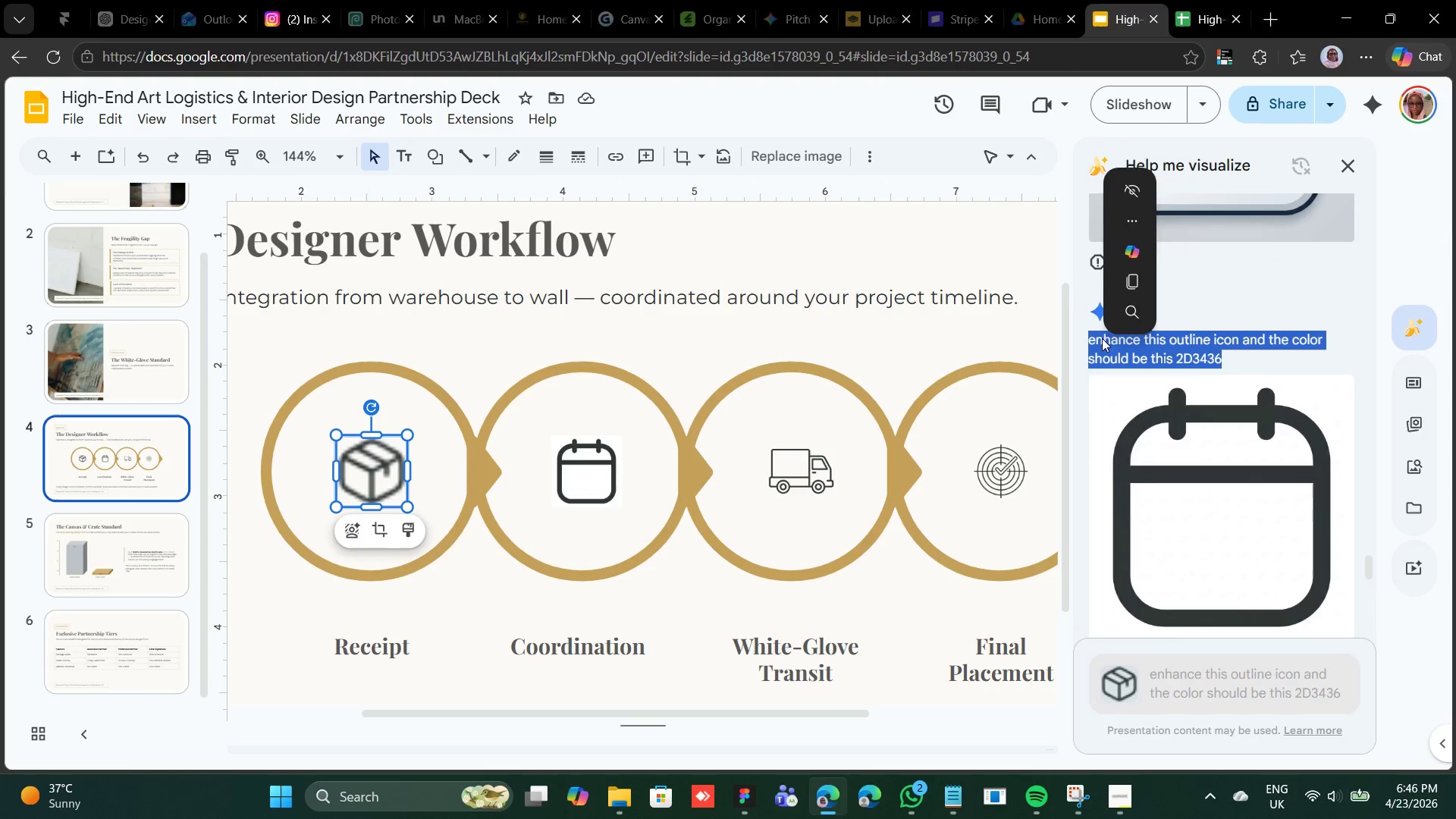 
right_click([1102, 338])
 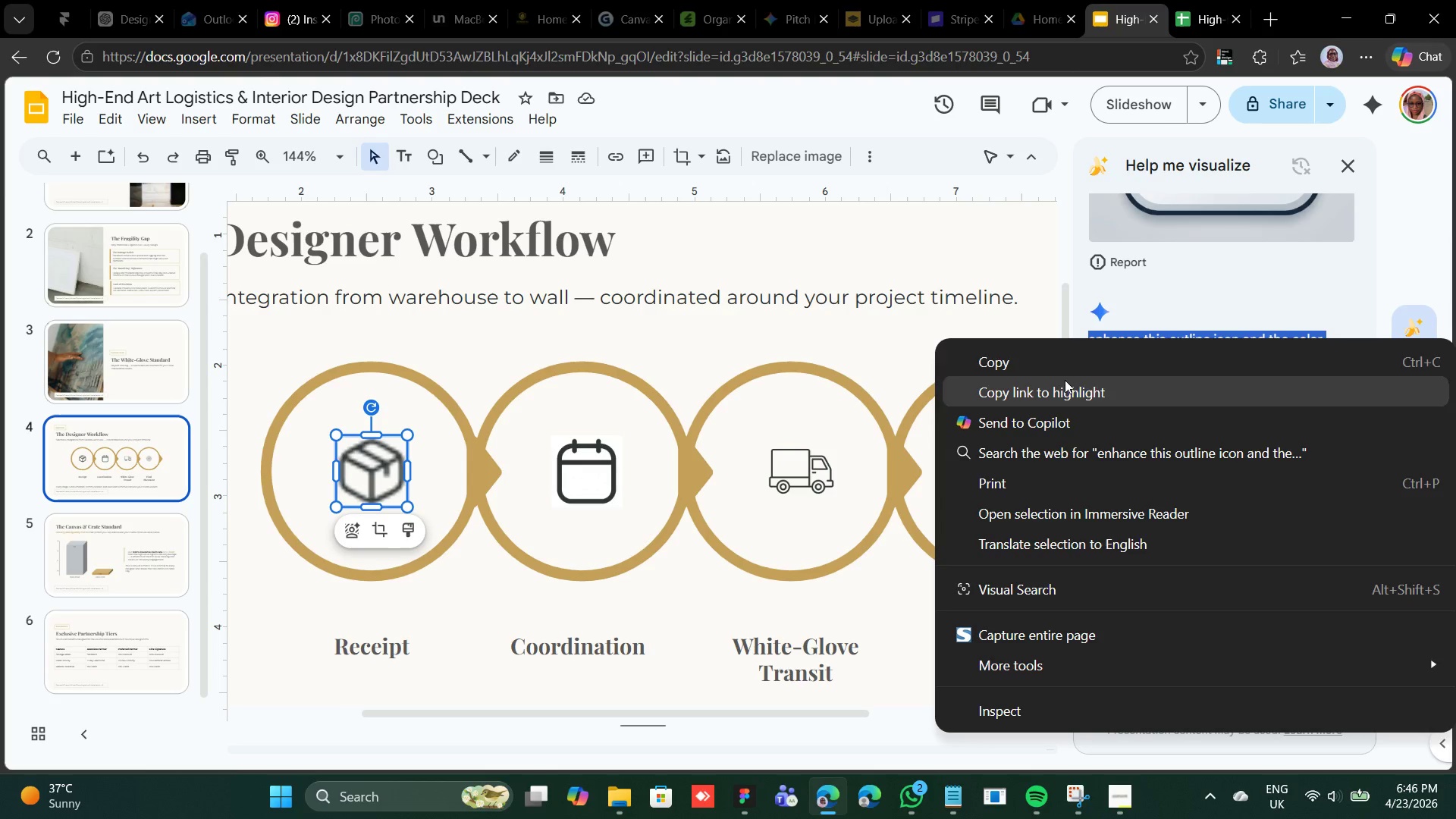 
left_click([1068, 367])
 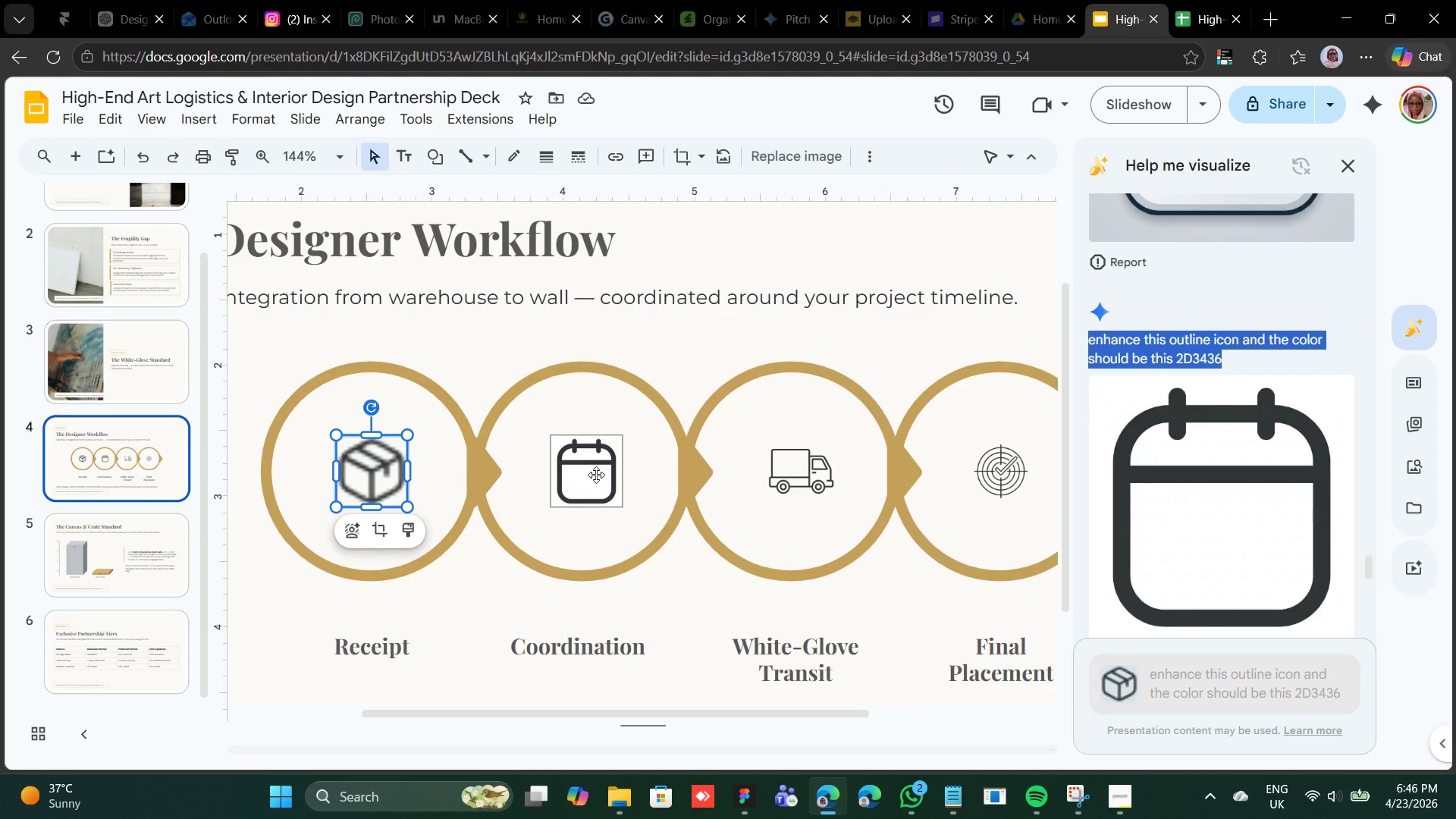 
left_click([596, 475])
 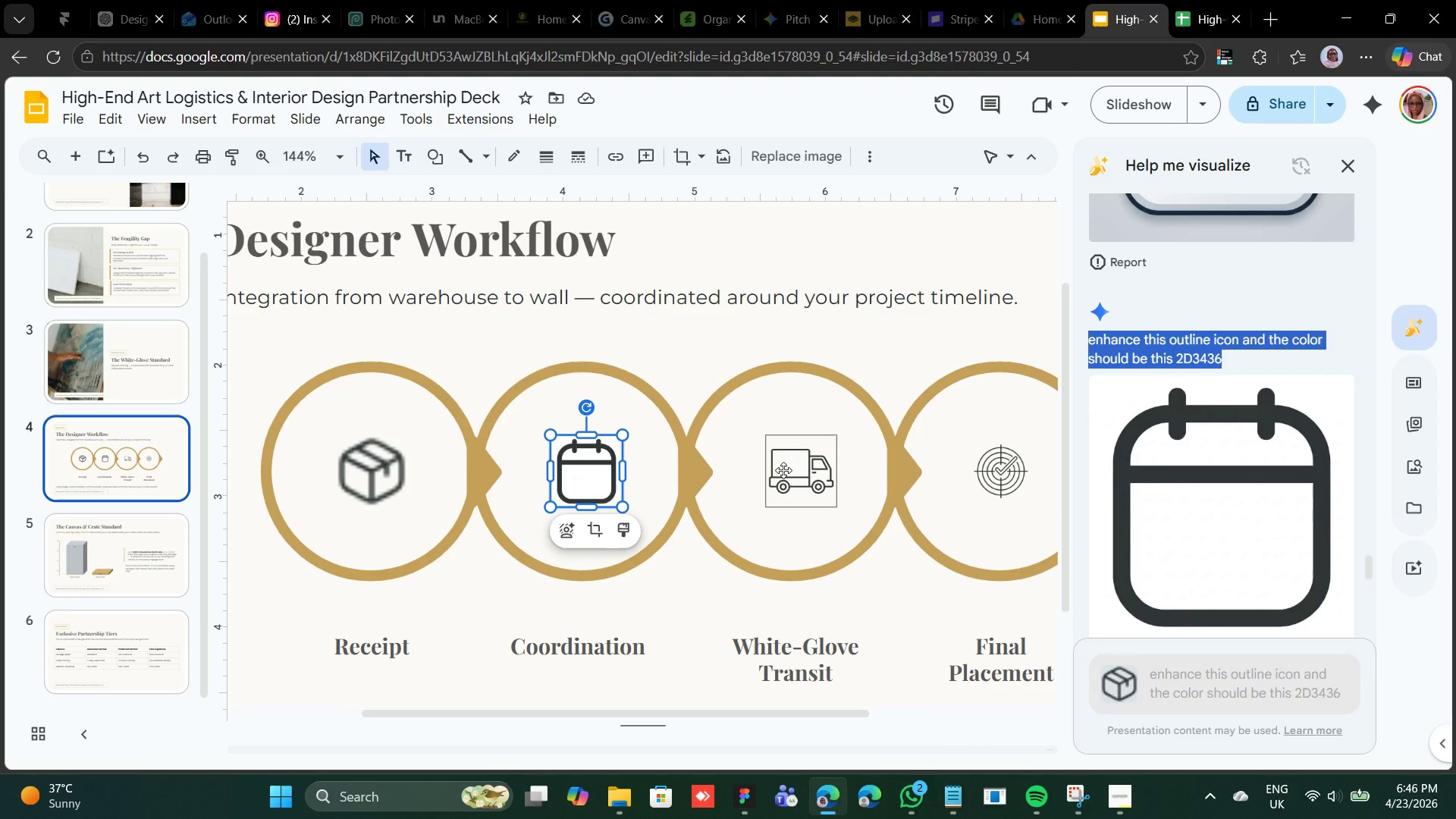 
left_click([783, 470])
 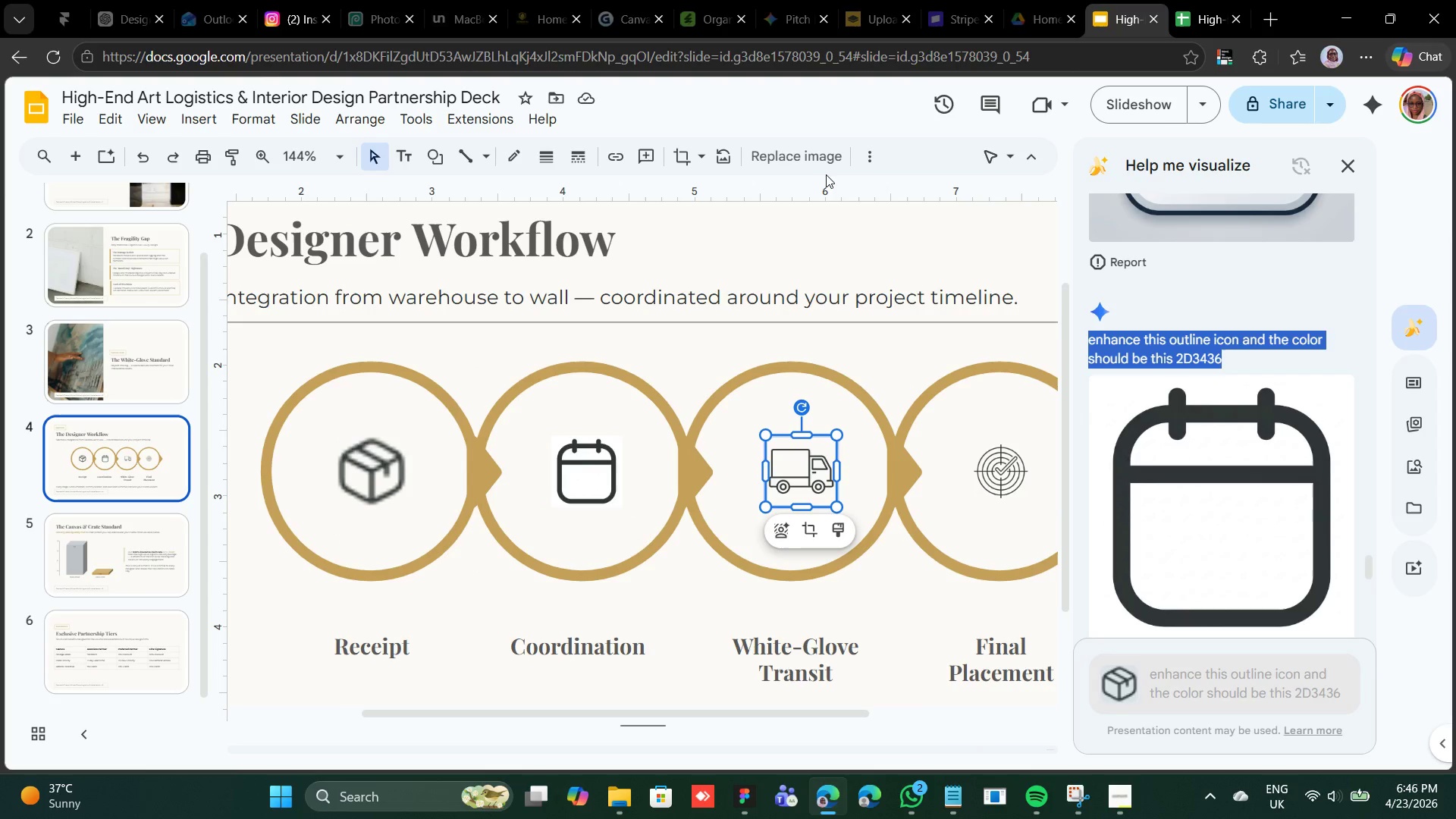 
left_click([821, 168])
 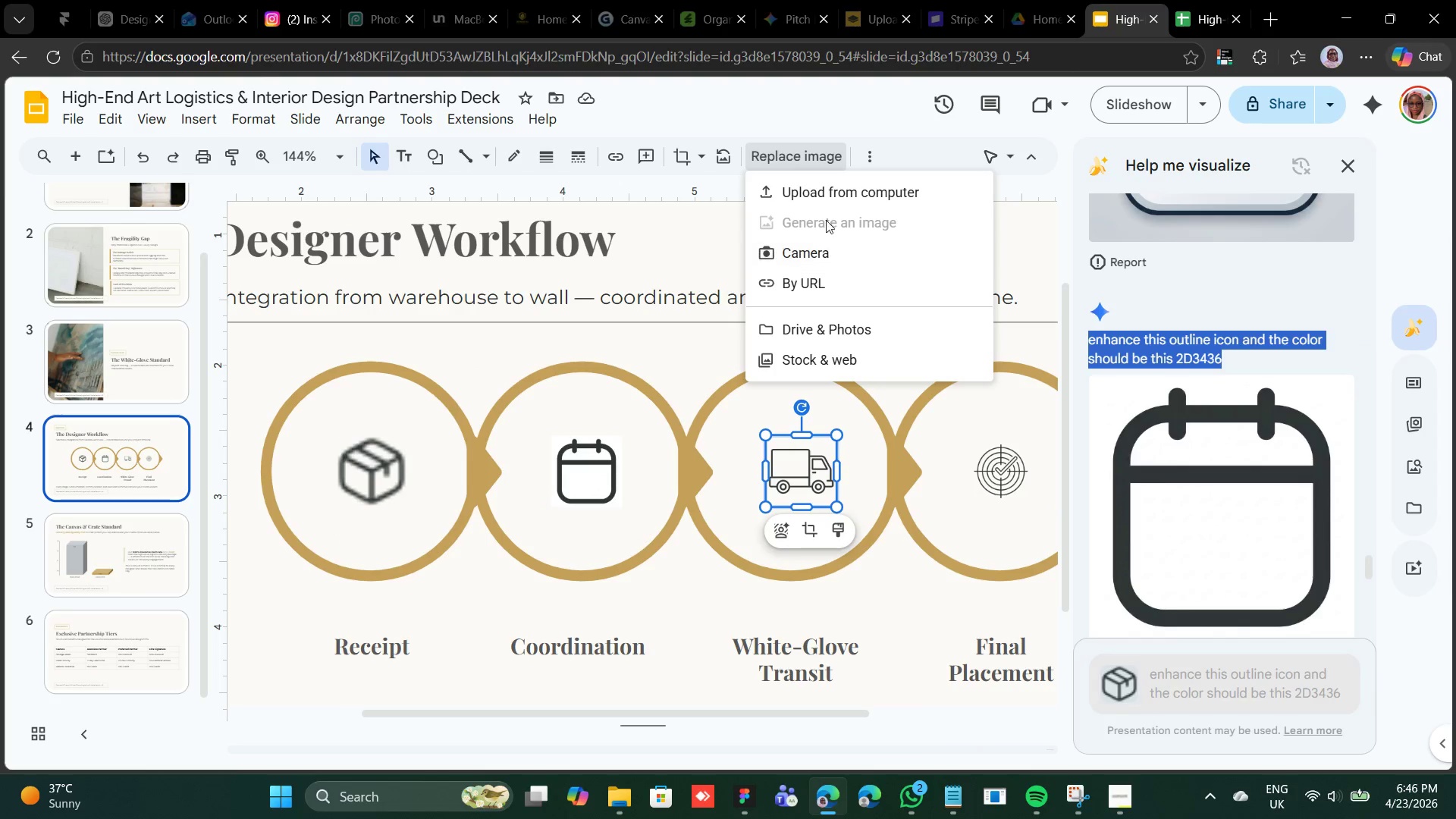 
left_click([835, 184])
 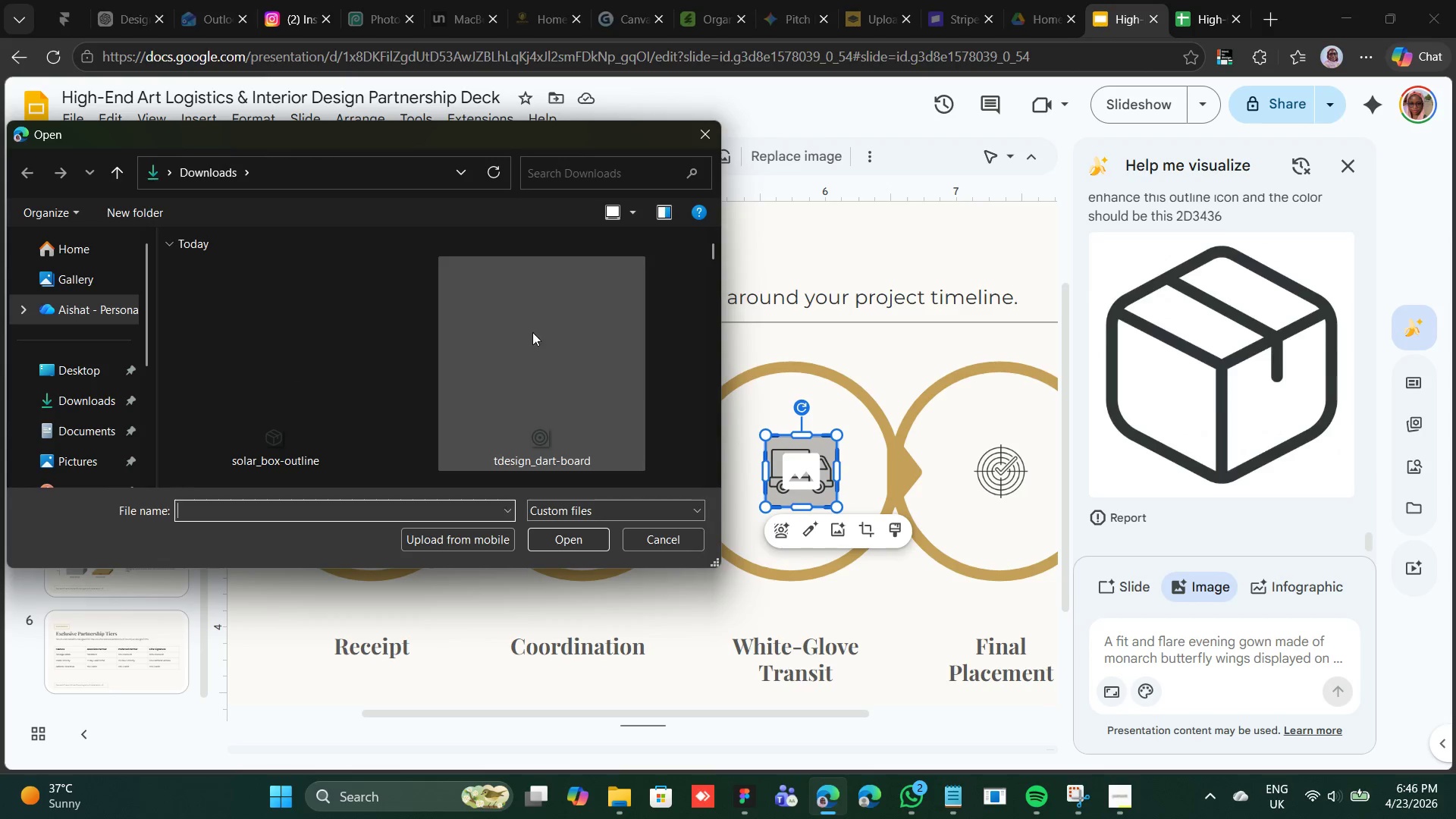 
scroll: coordinate [536, 329], scroll_direction: none, amount: 0.0
 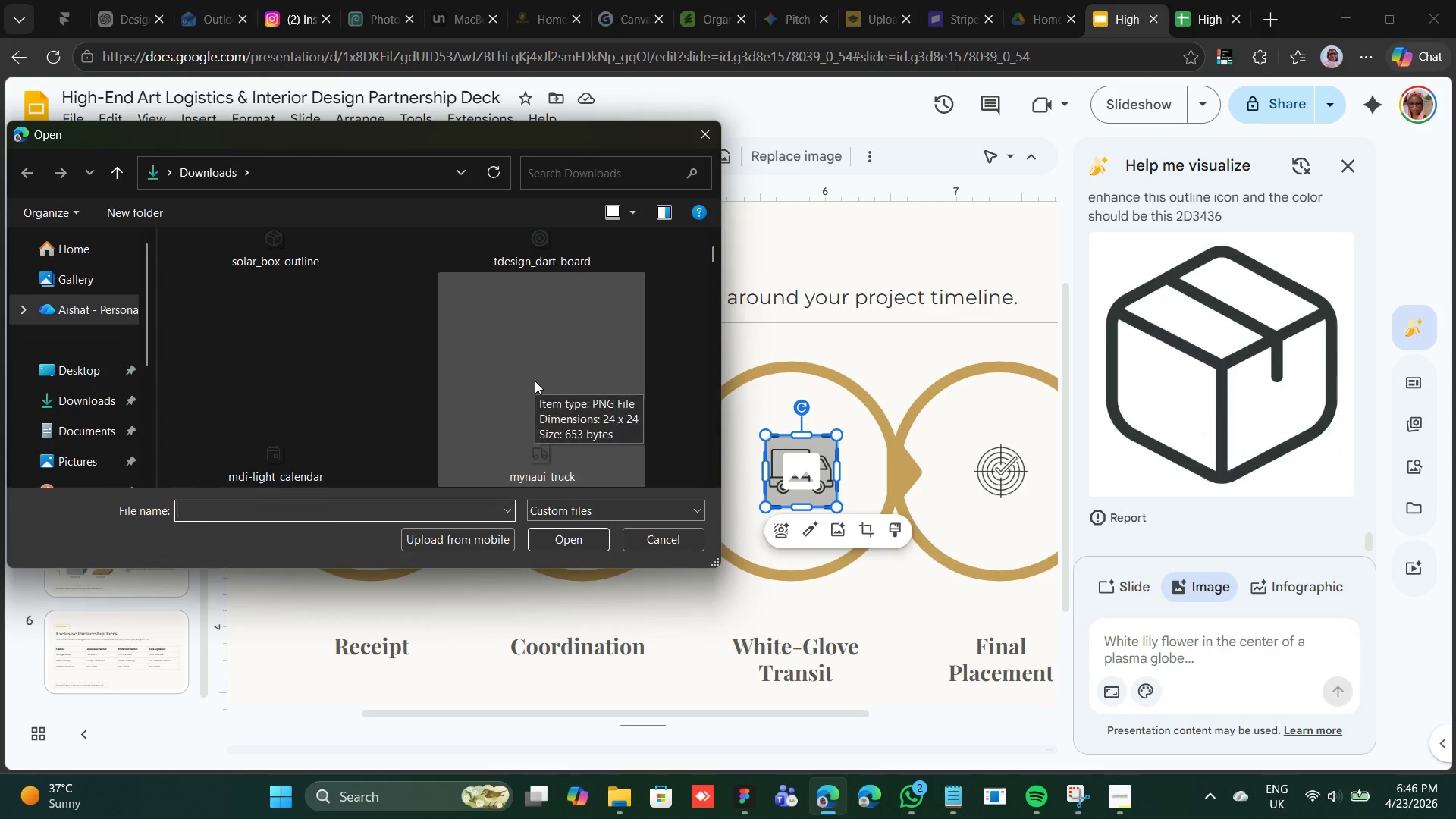 
double_click([535, 381])
 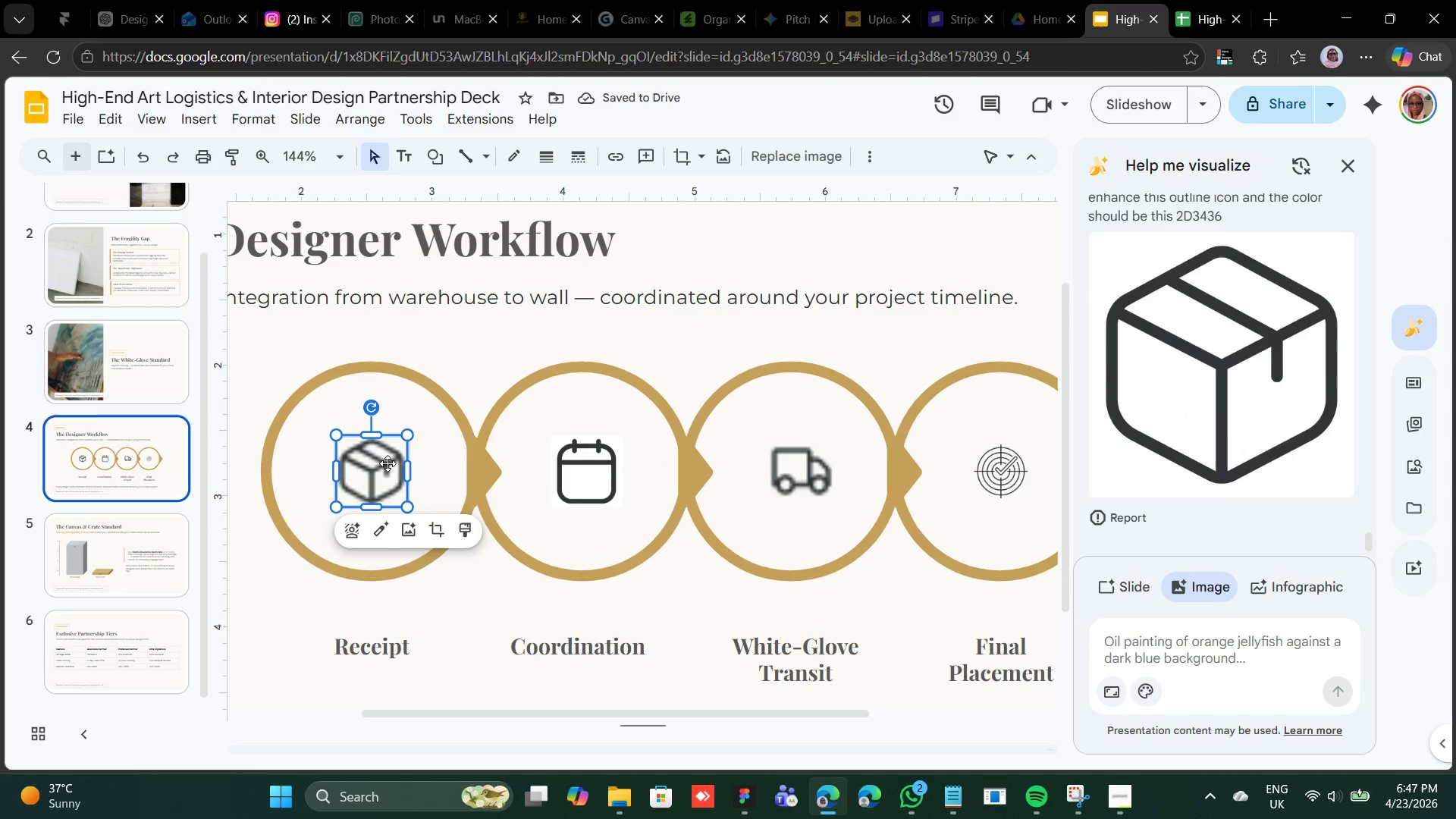 
left_click([1193, 358])
 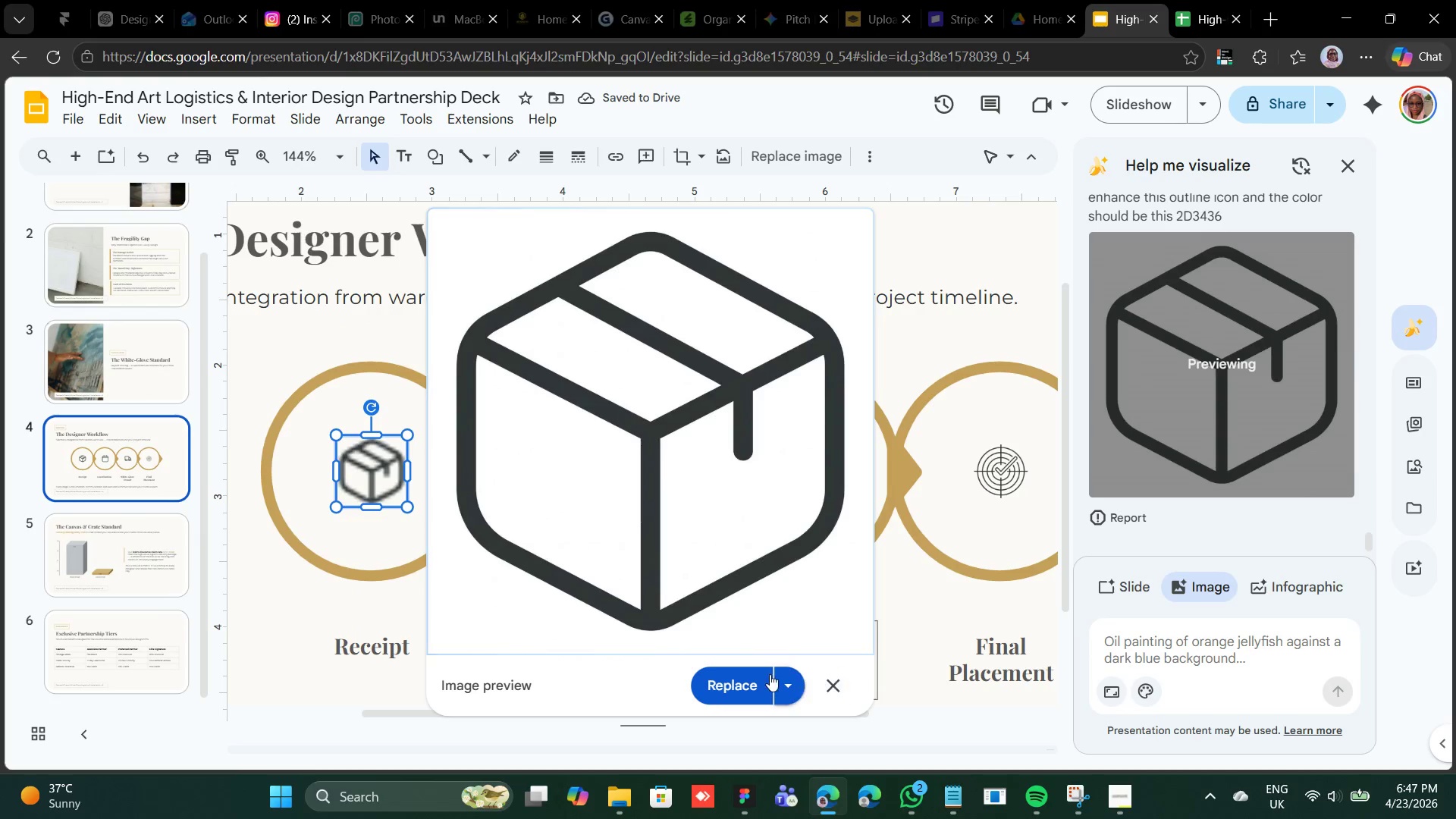 
left_click([758, 676])
 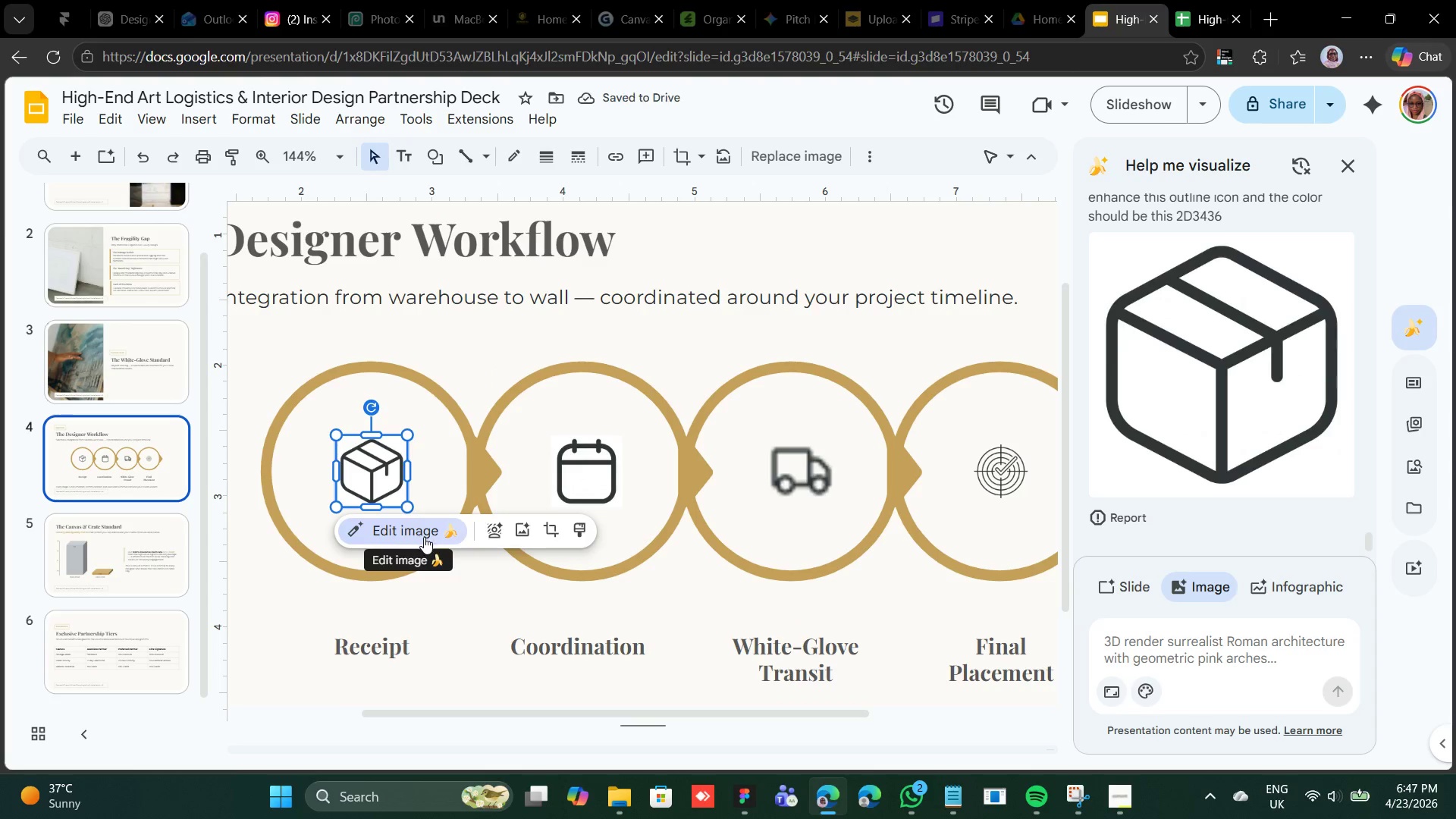 
left_click([496, 536])
 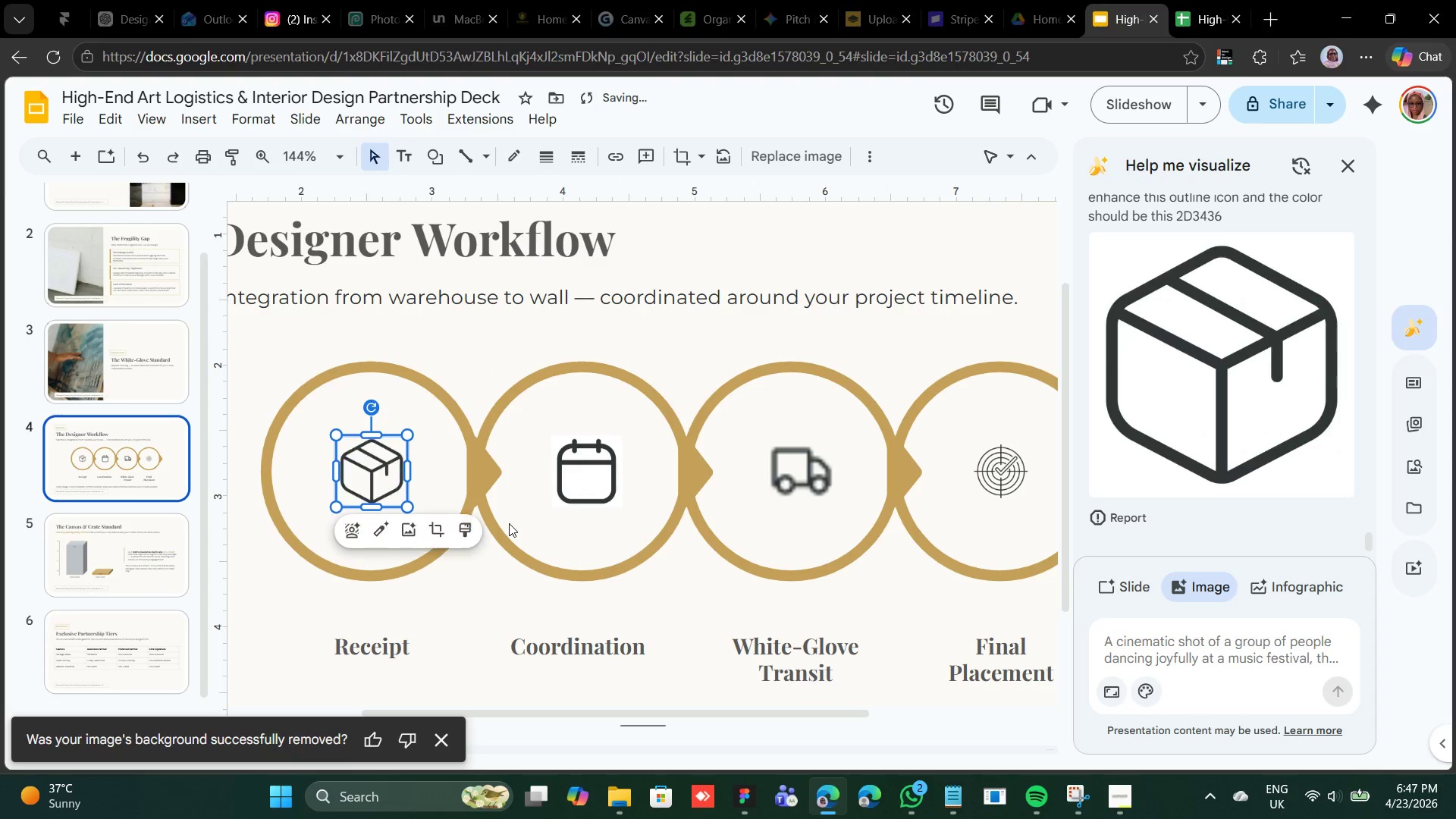 
left_click([567, 470])
 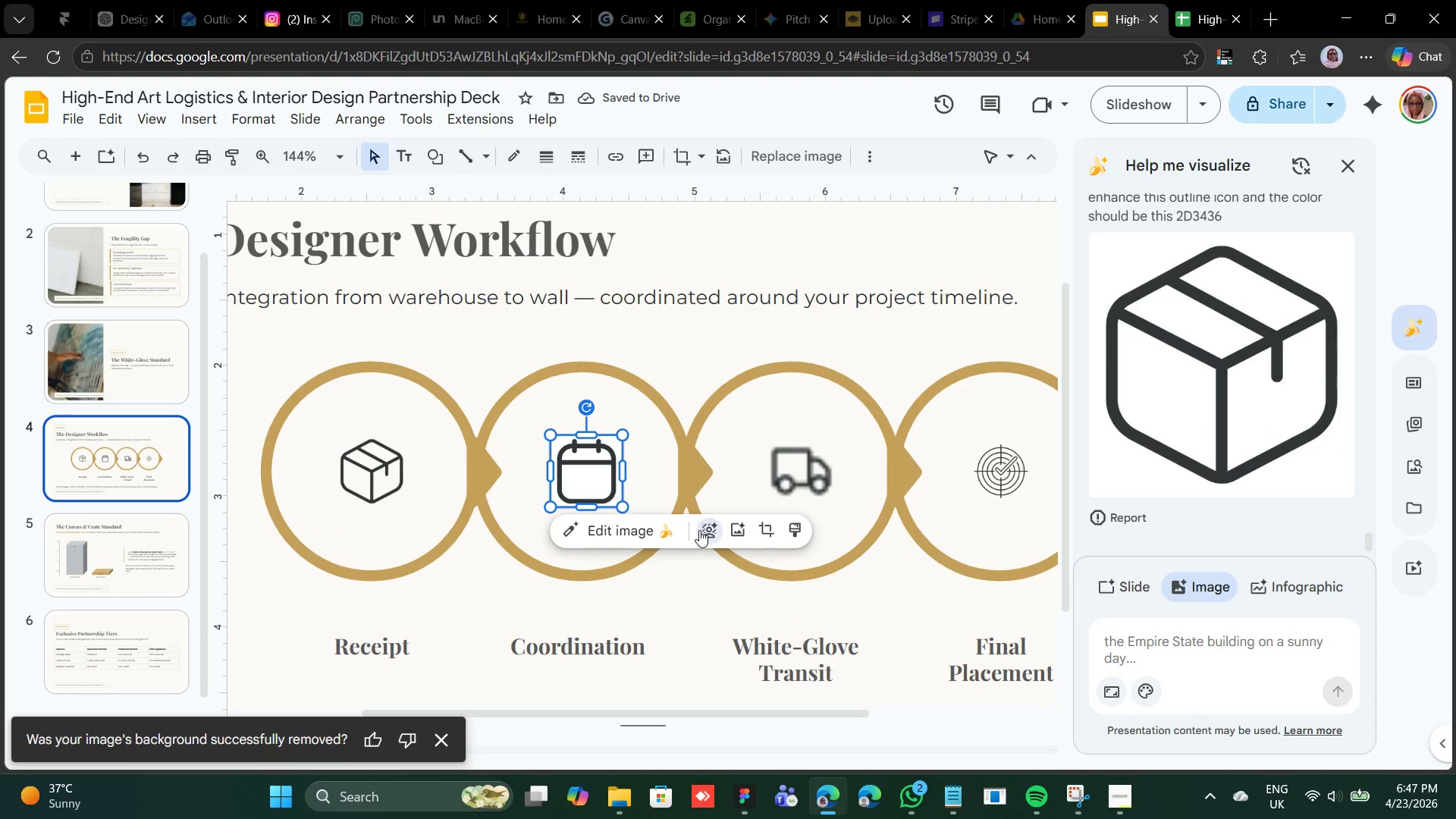 
left_click([701, 529])
 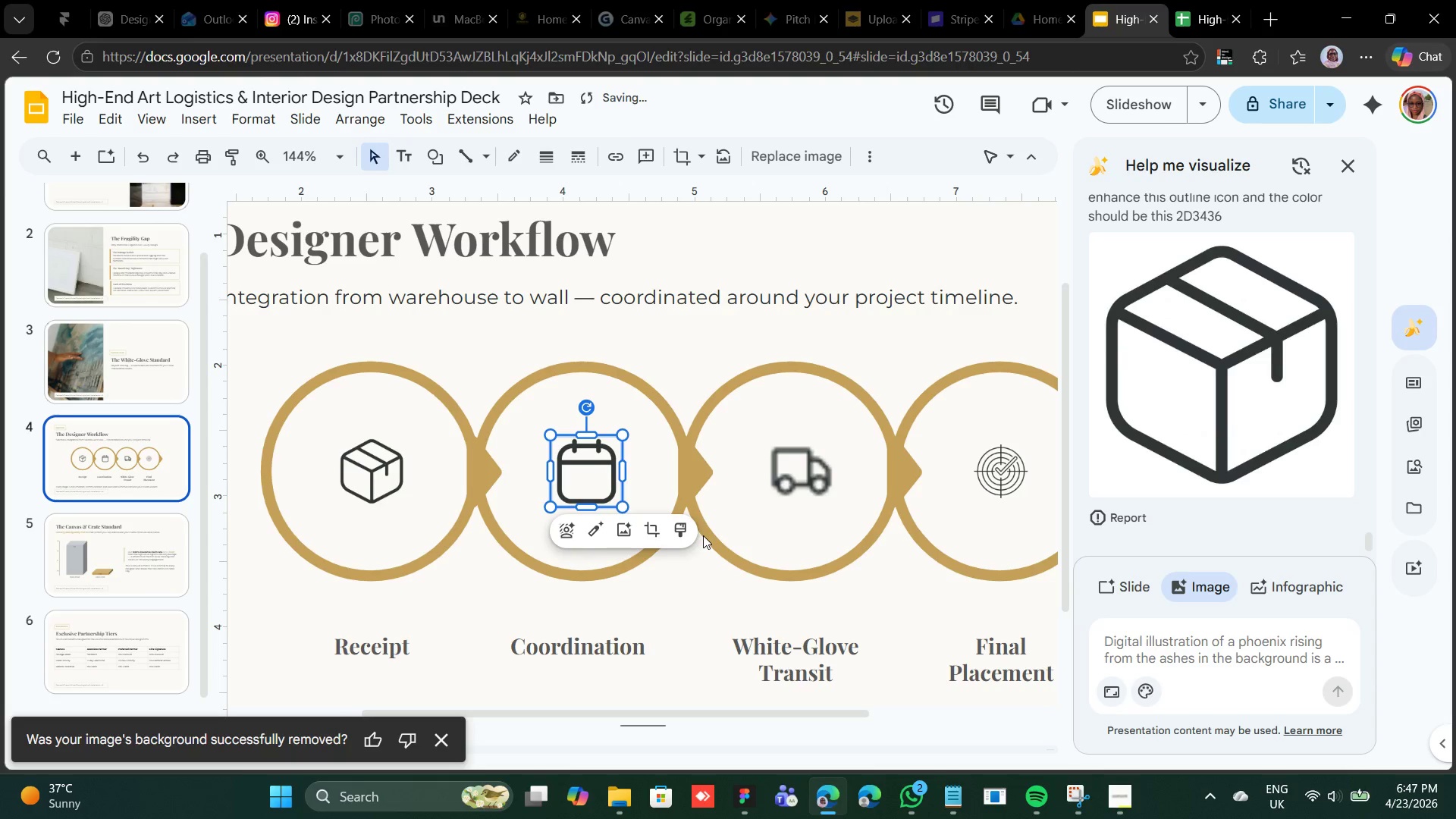 
wait(8.47)
 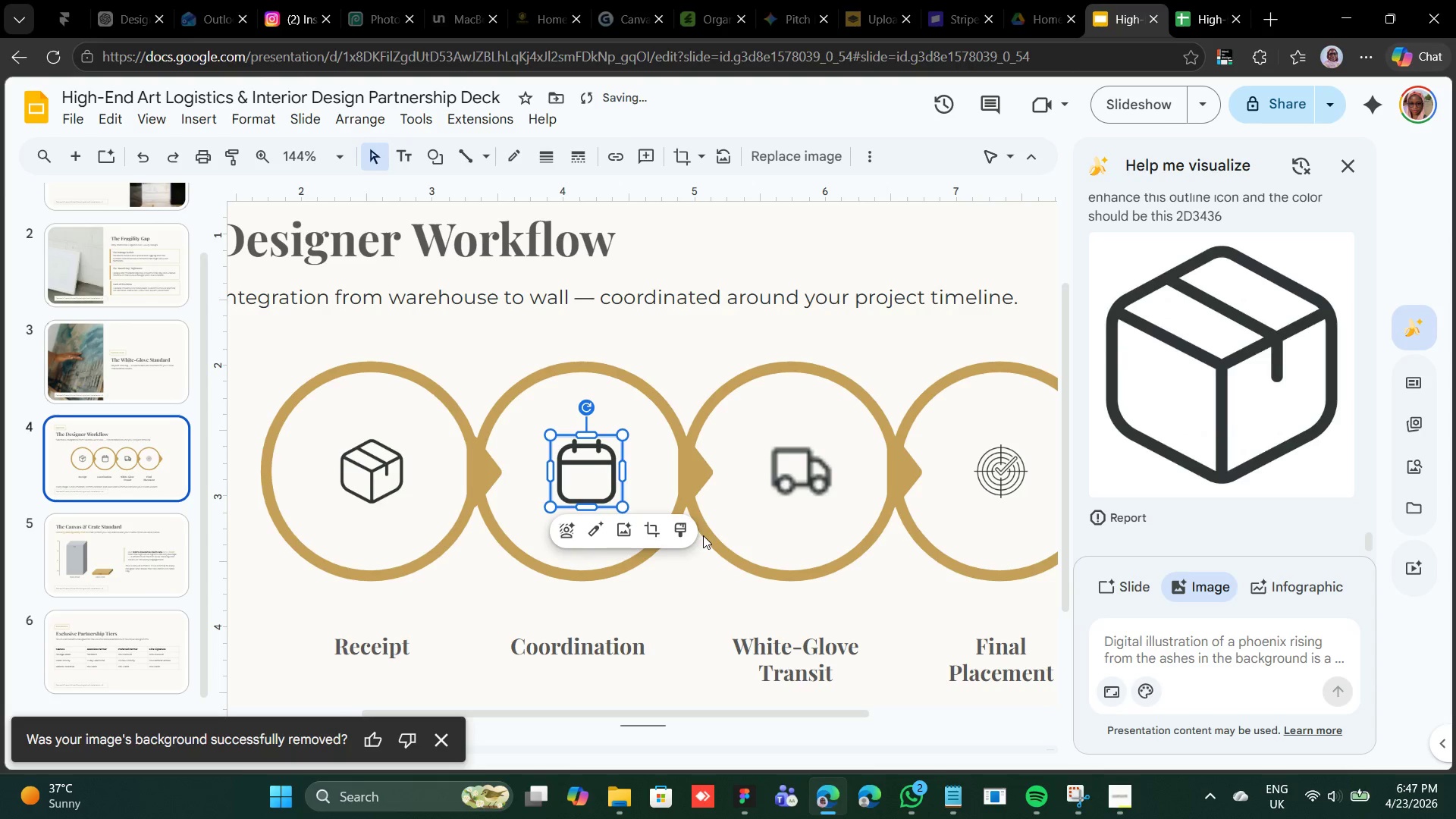 
left_click([818, 469])
 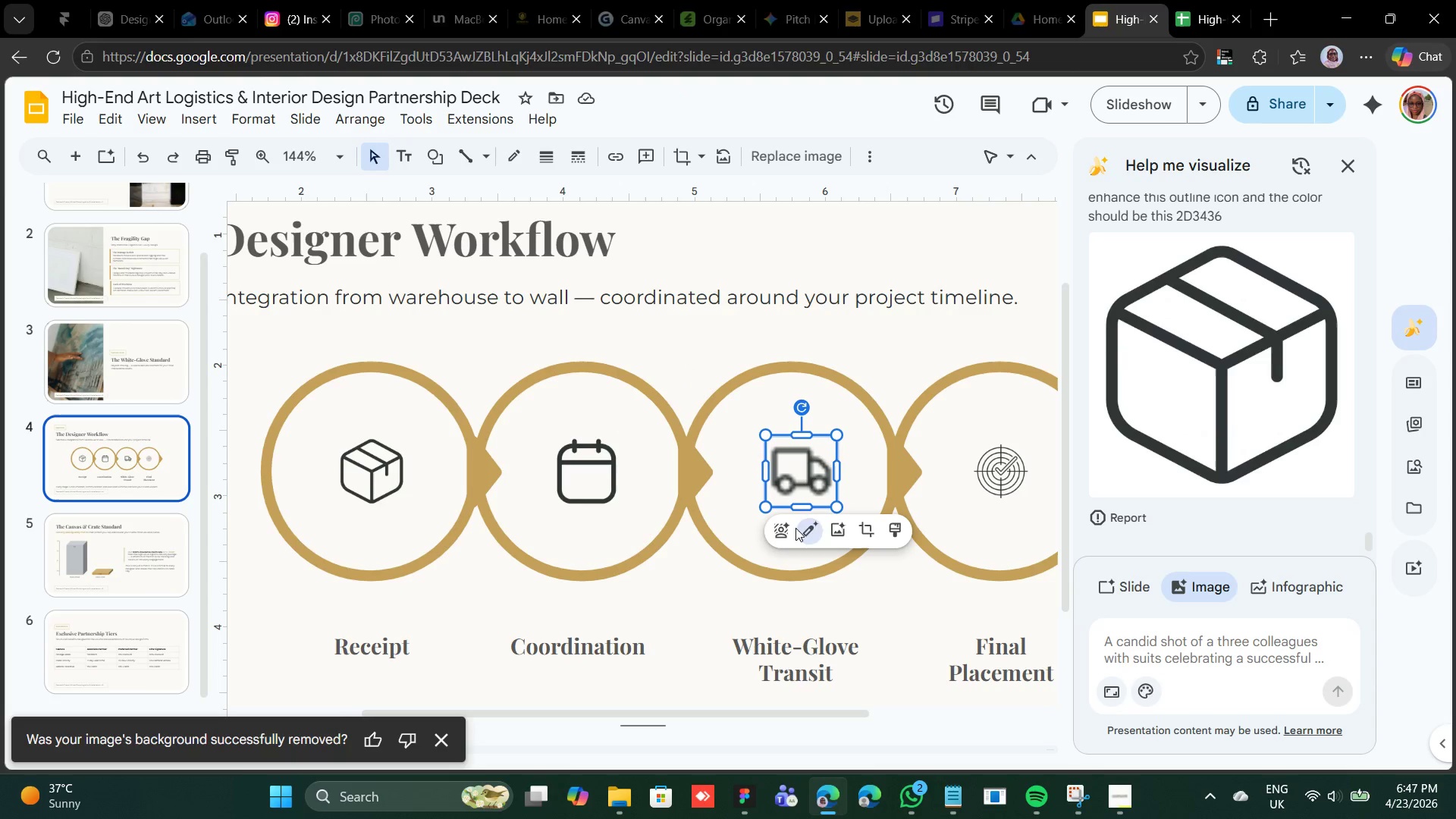 
left_click([789, 529])
 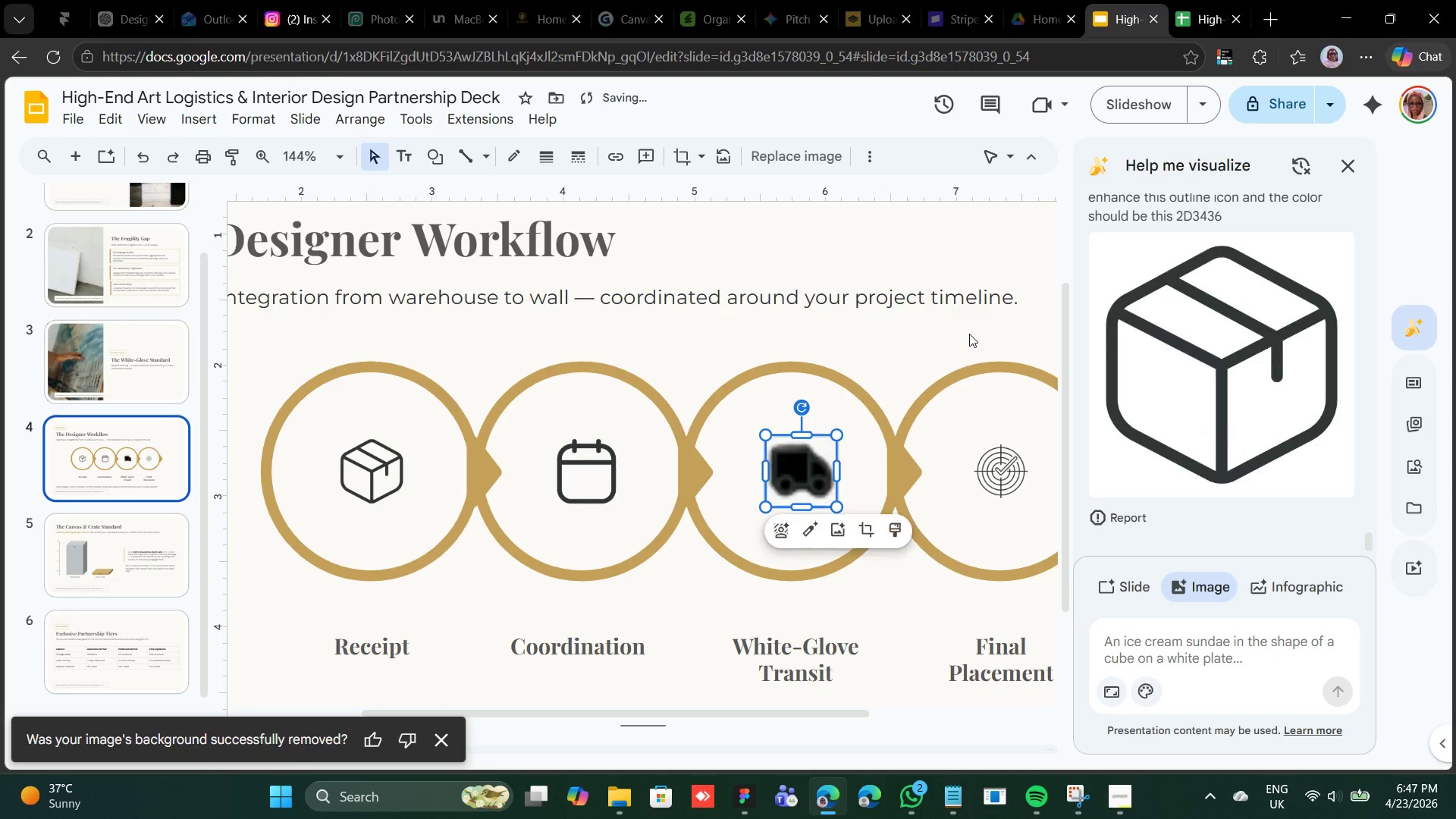 
key(Control+Z)
 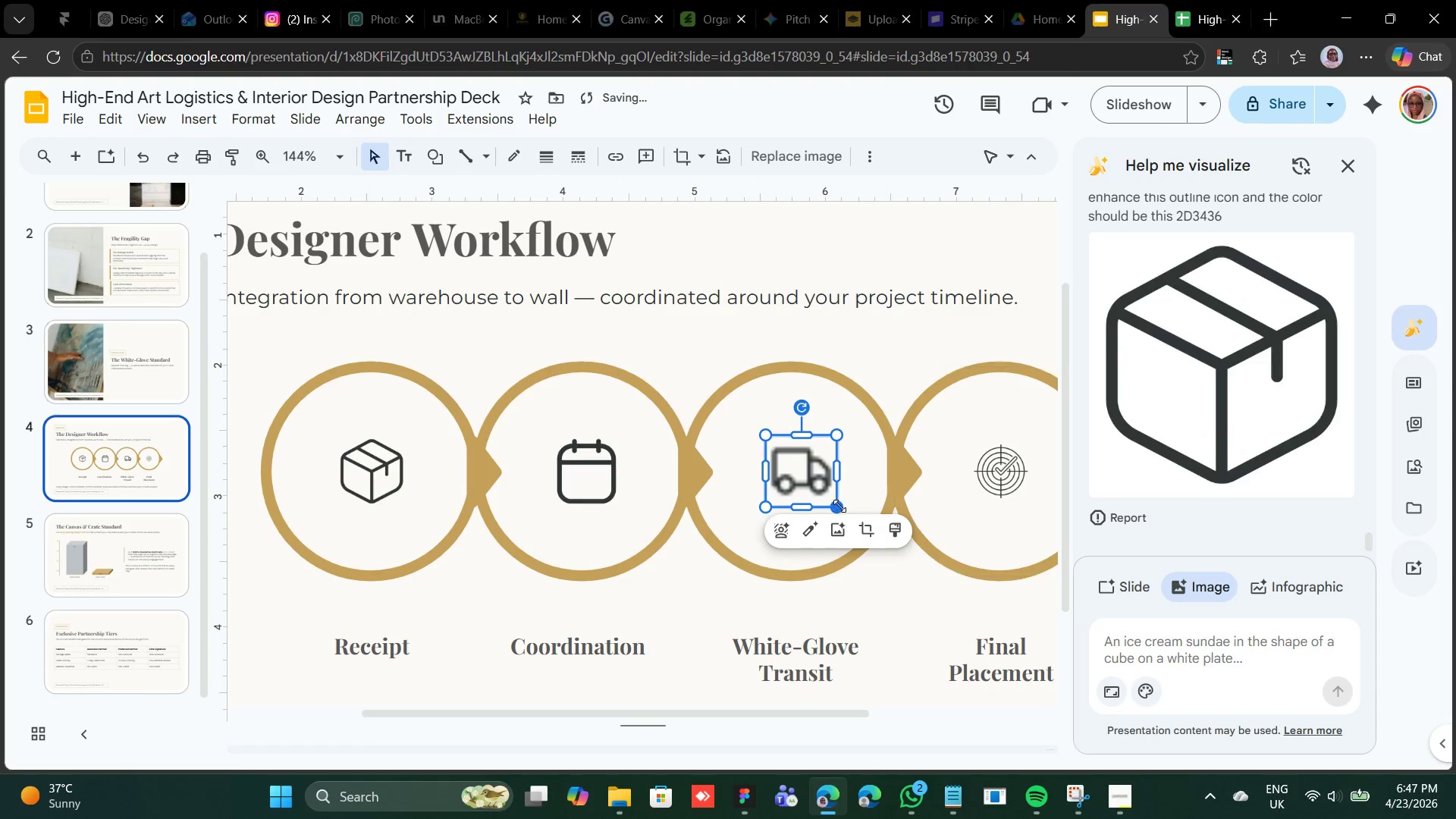 
left_click([820, 526])
 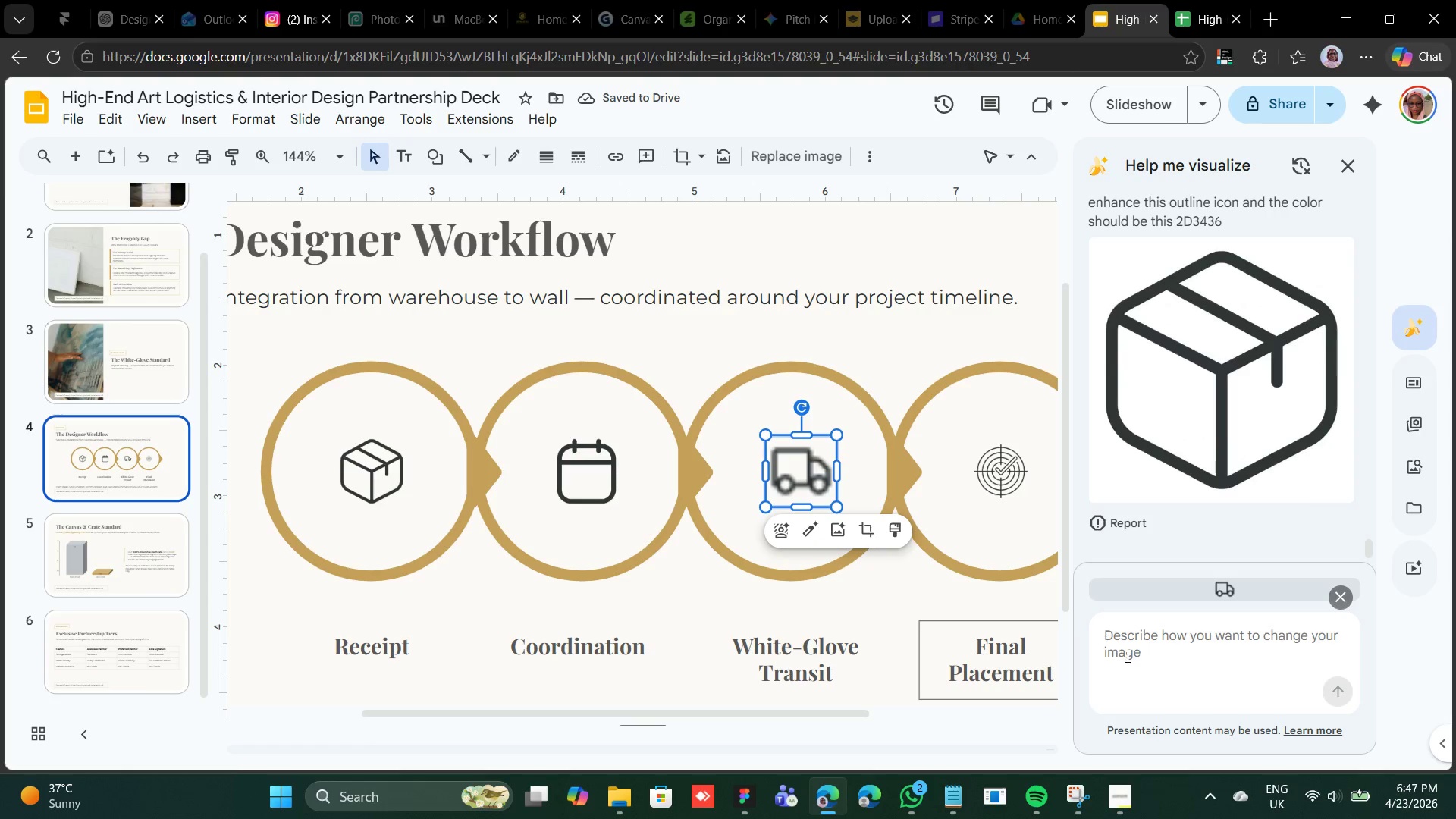 
left_click([1135, 642])
 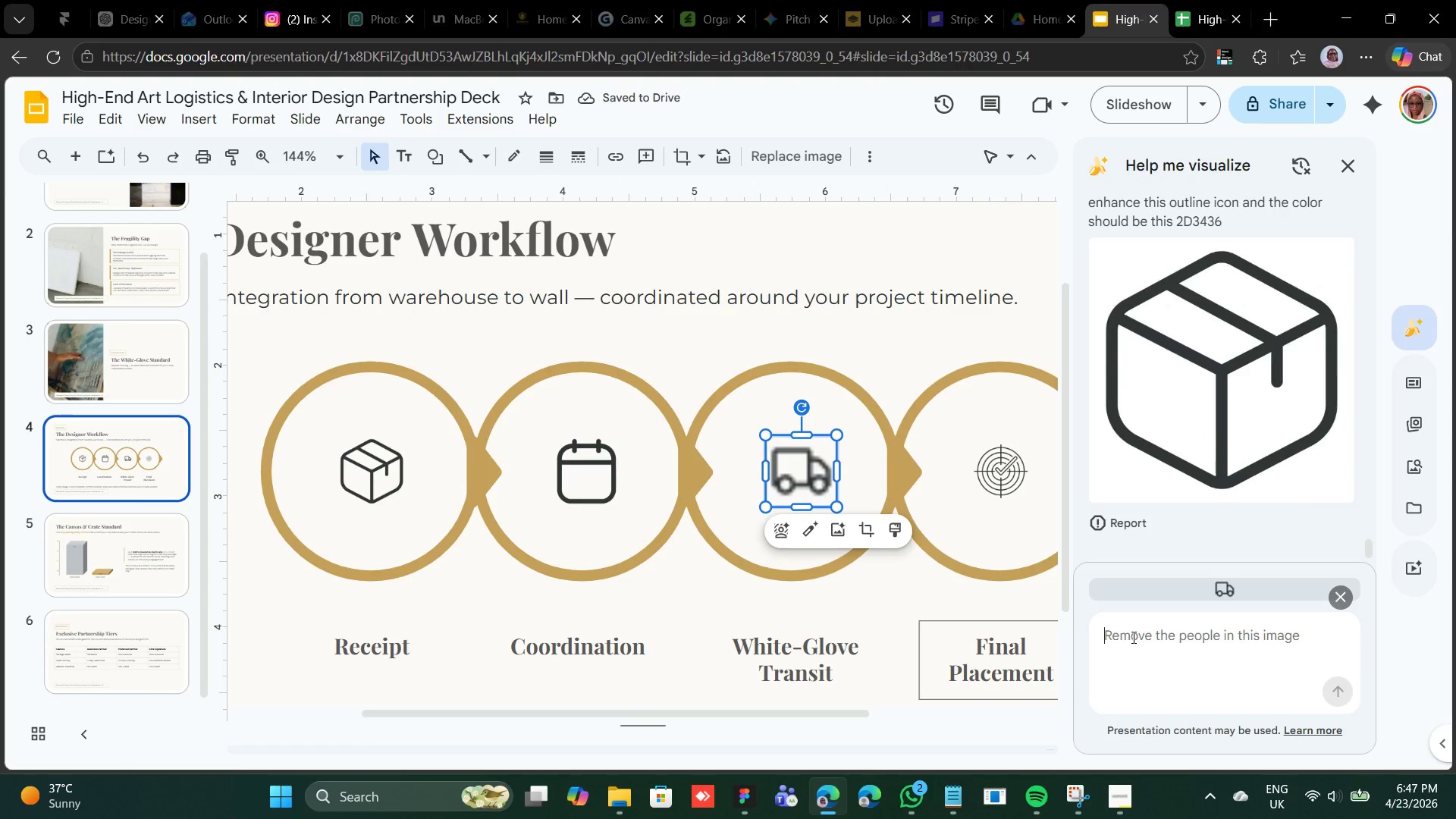 
key(Control+V)
 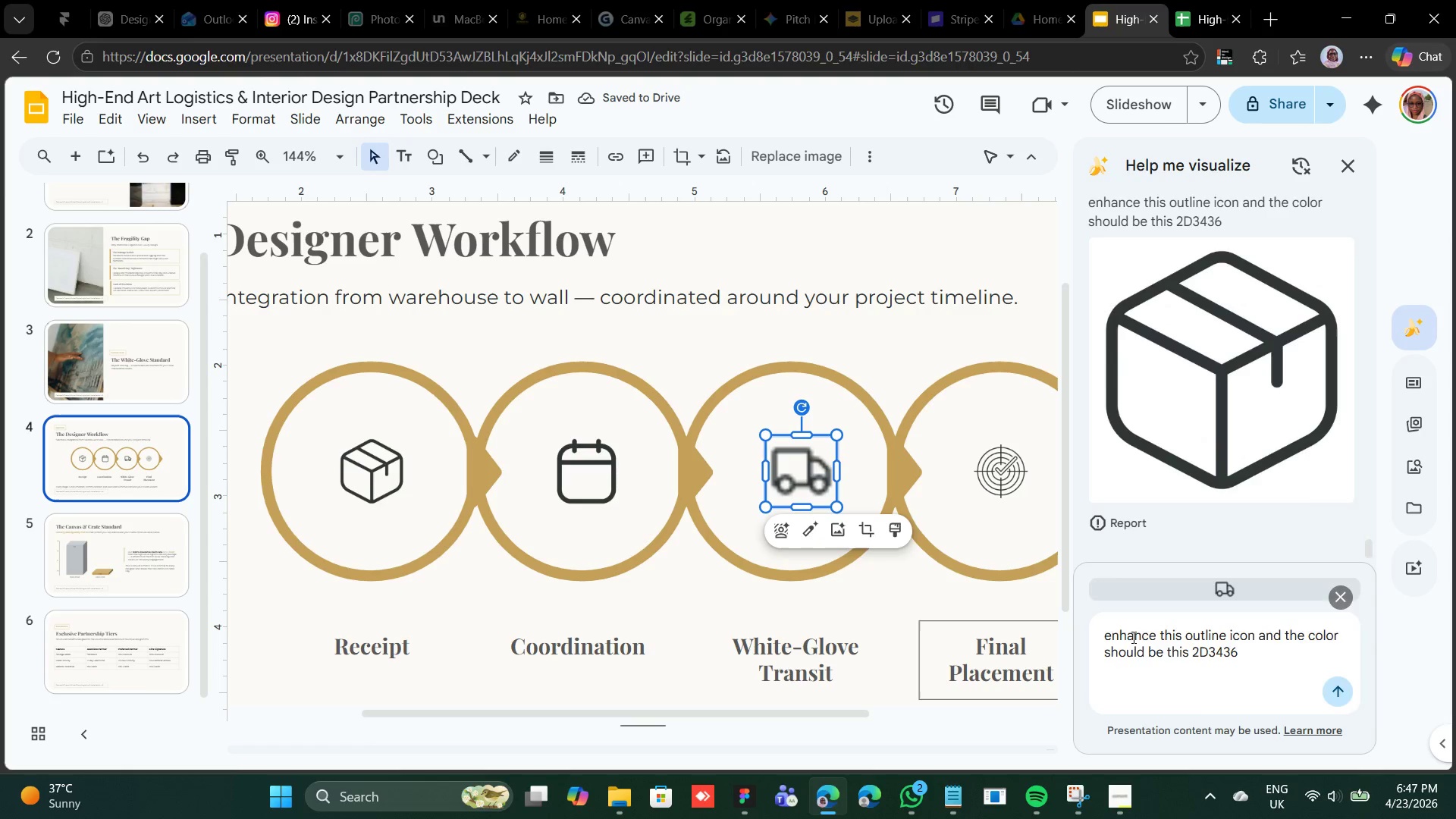 
key(Enter)
 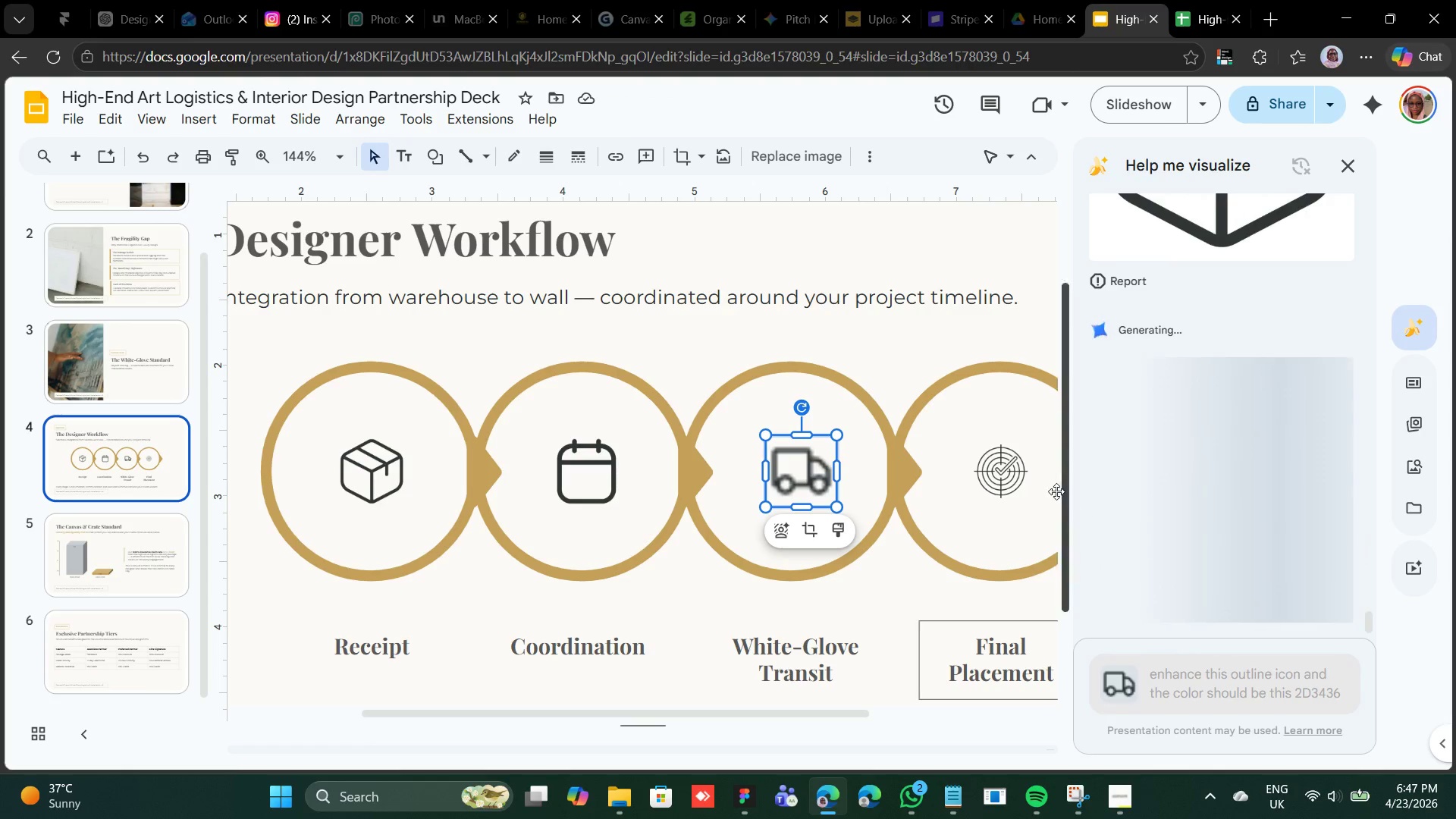 
left_click([1013, 479])
 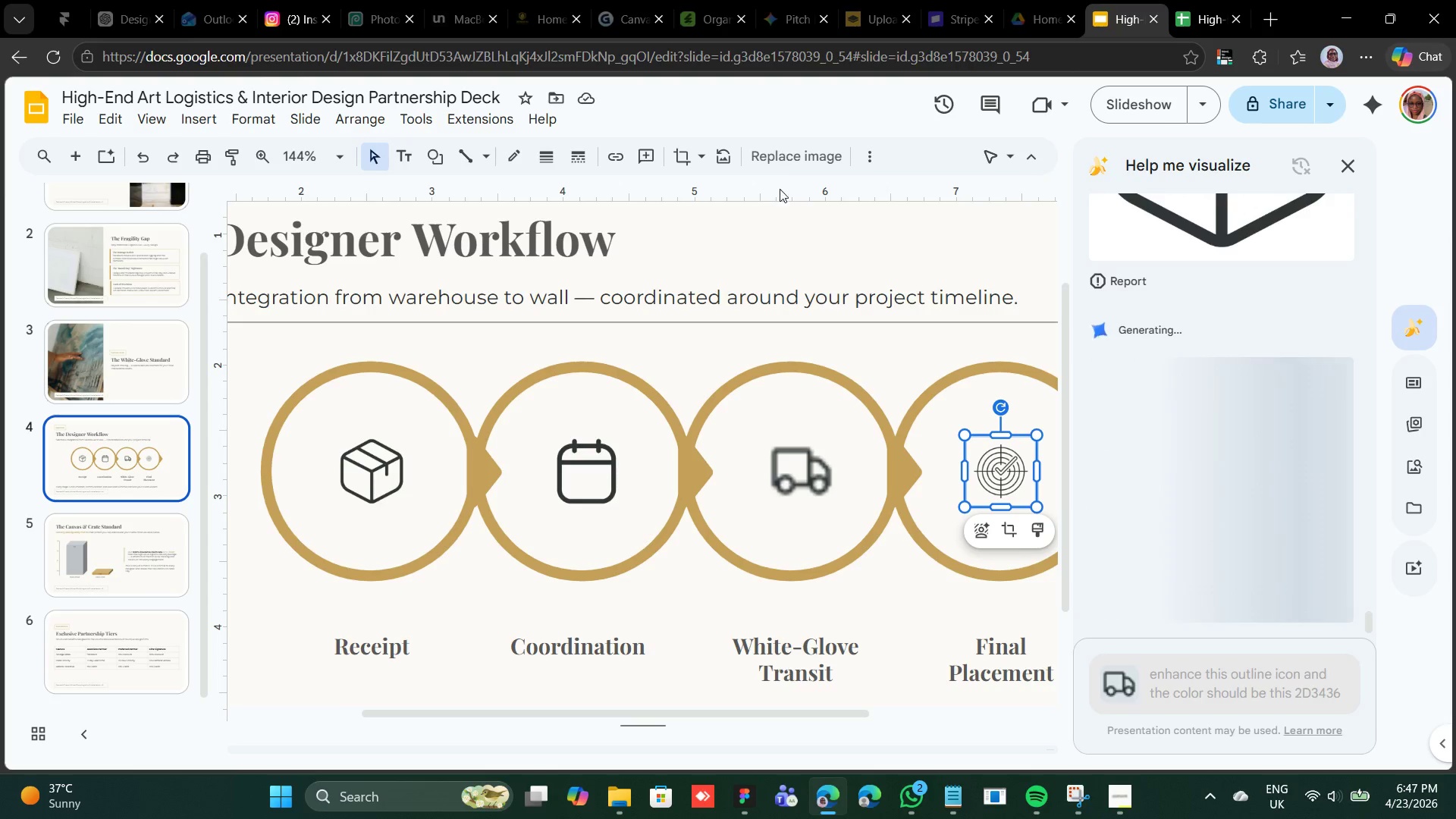 
left_click([794, 160])
 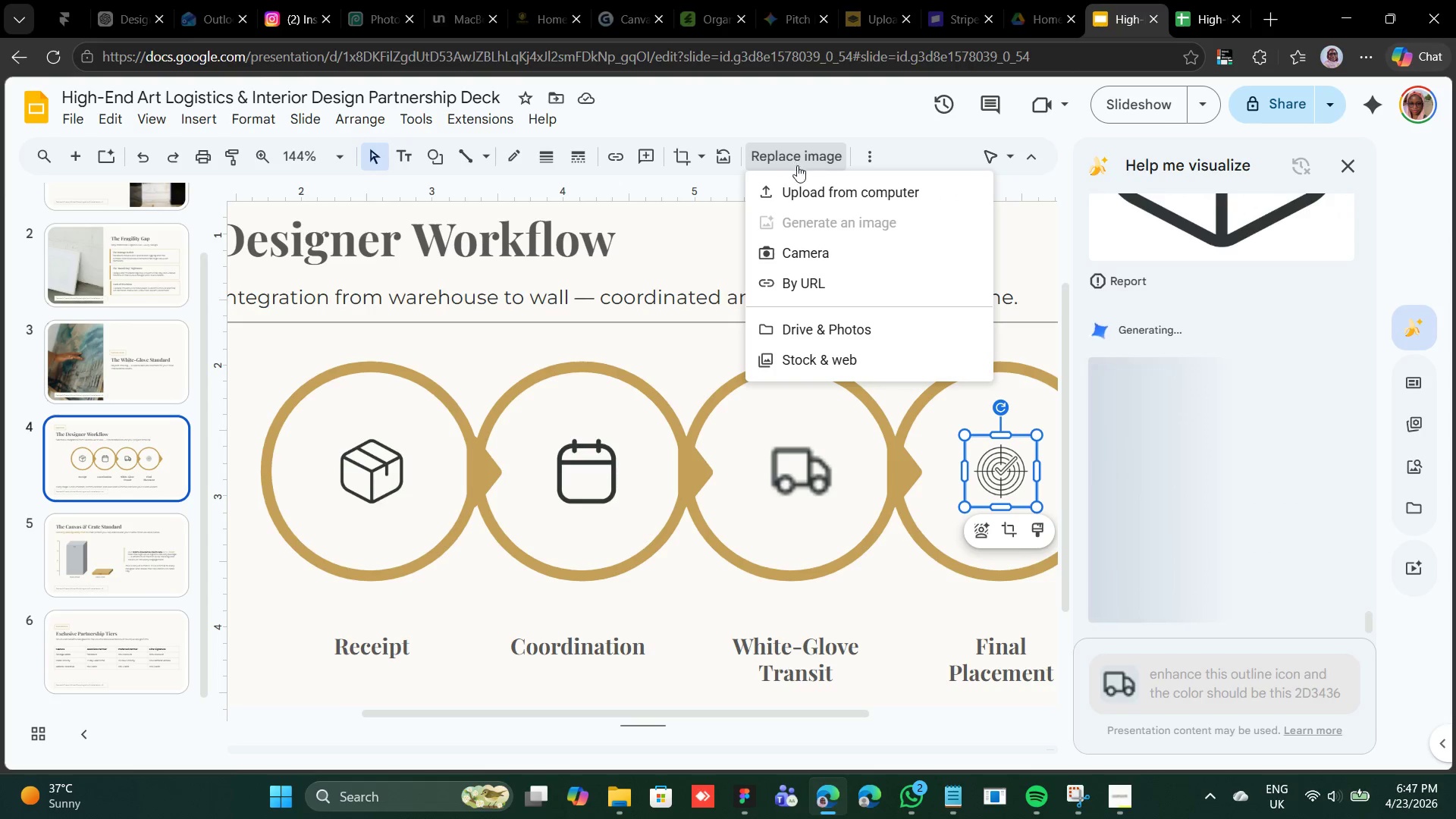 
left_click([801, 177])
 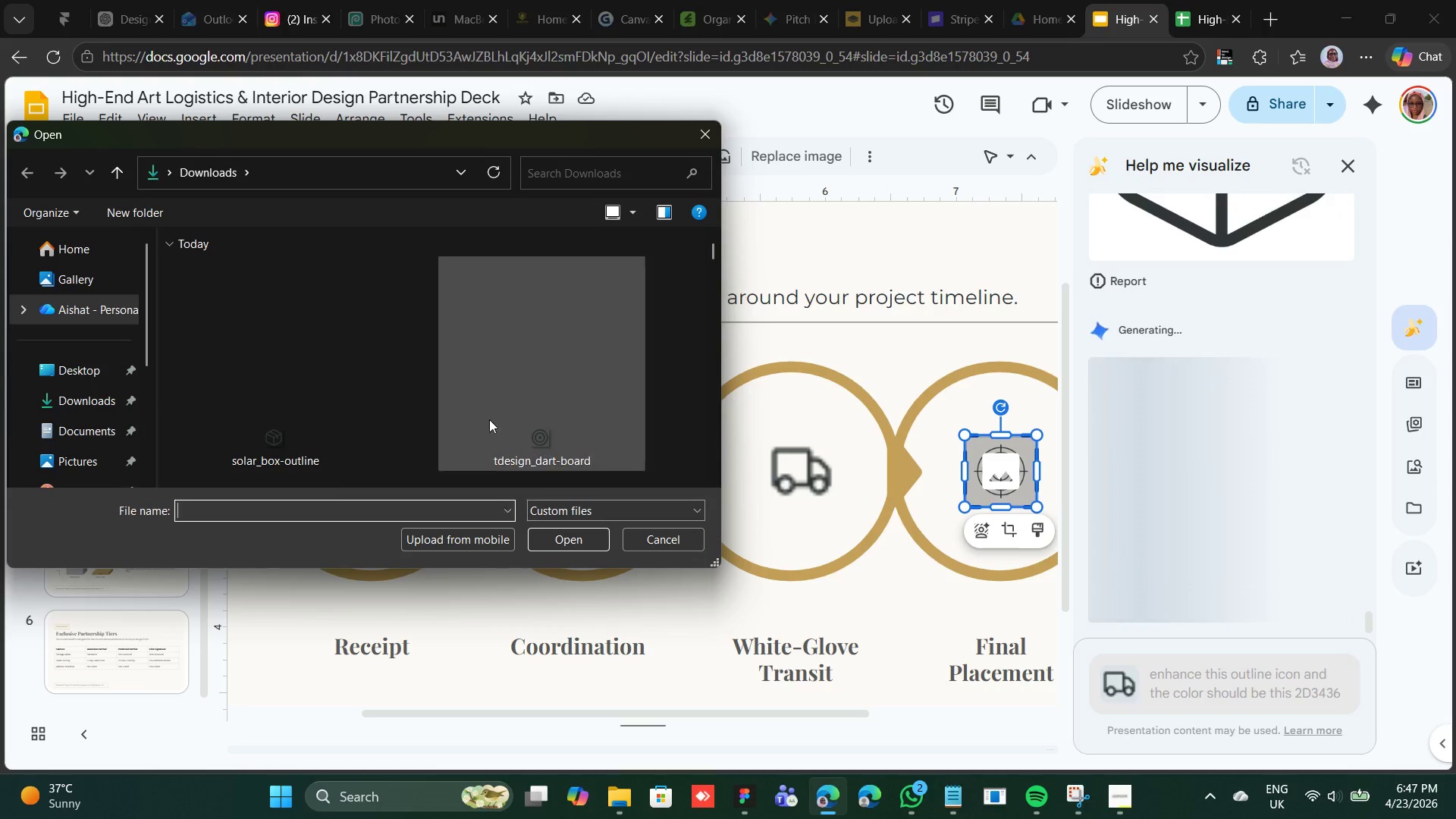 
double_click([520, 411])
 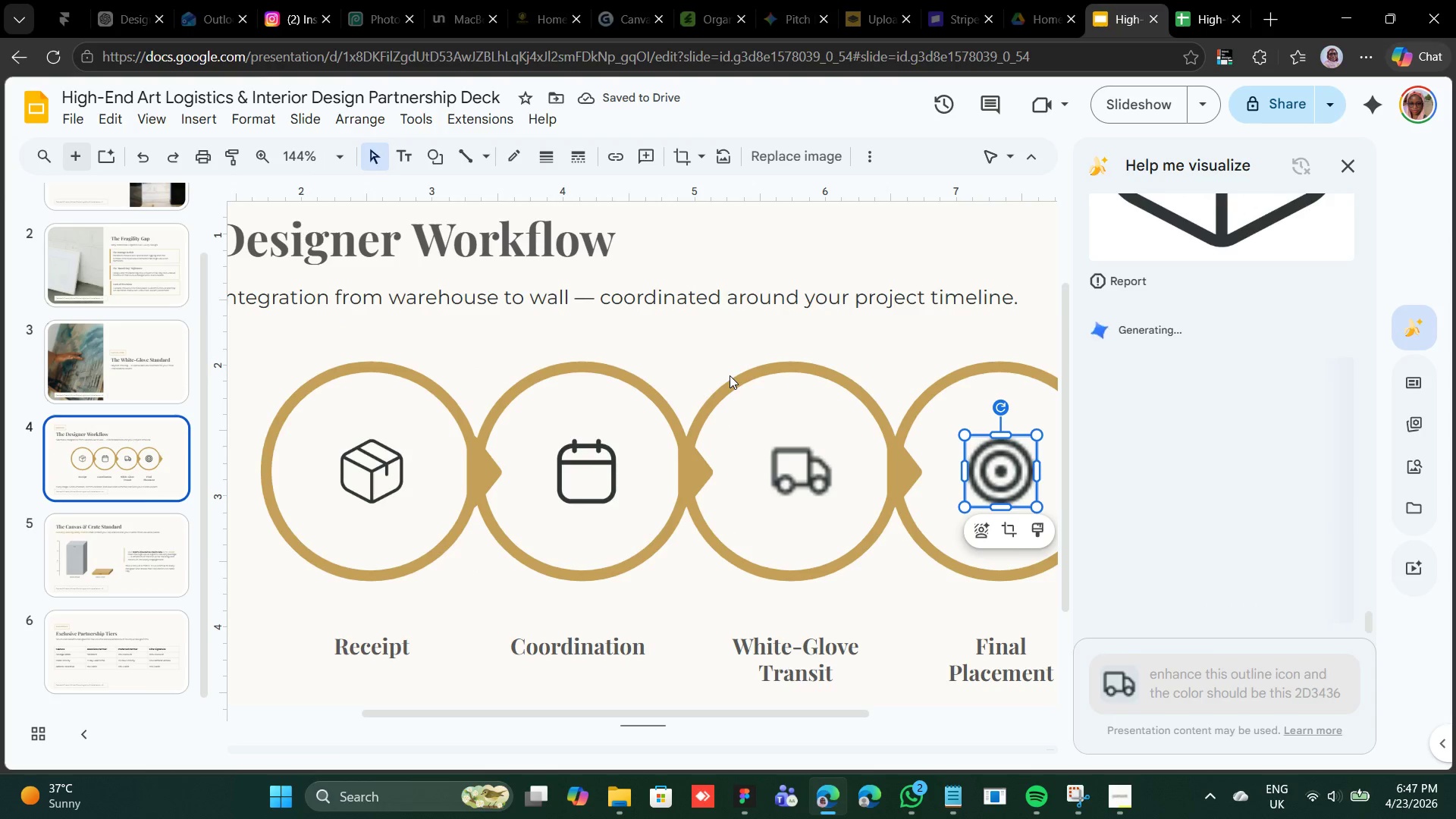 
wait(9.53)
 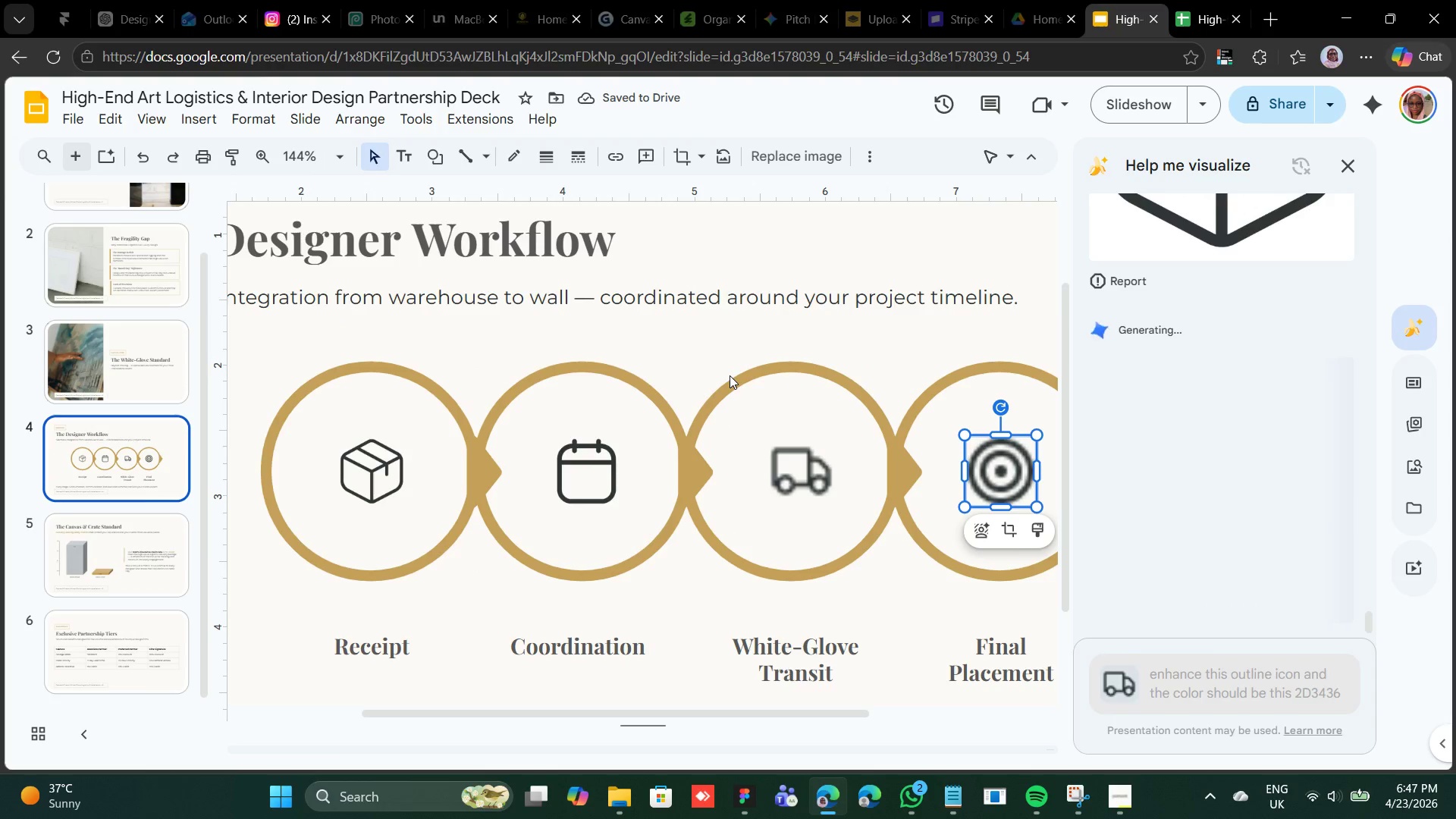 
scroll: coordinate [1192, 491], scroll_direction: down, amount: 4.0
 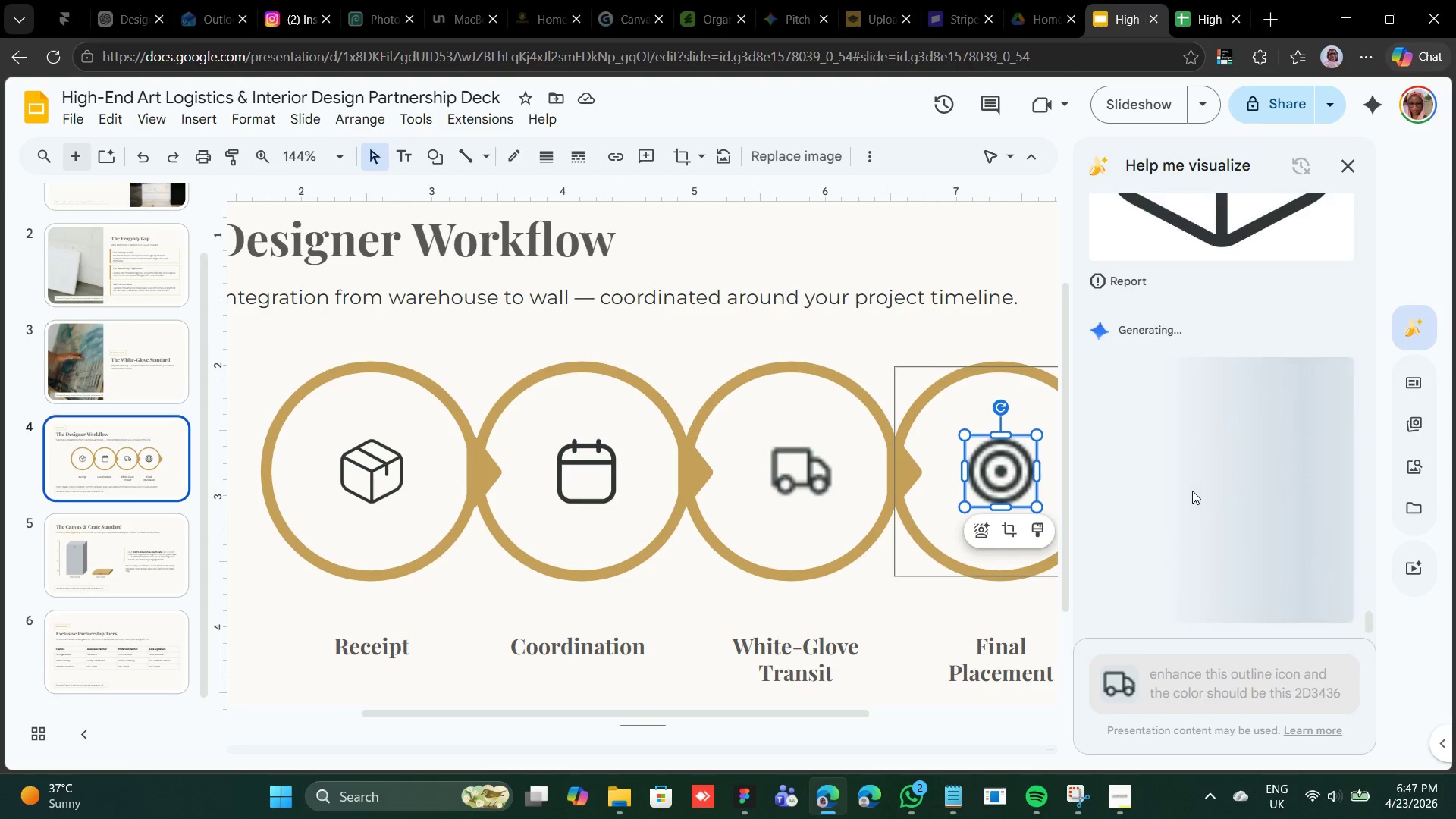 
mouse_move([1211, 474])
 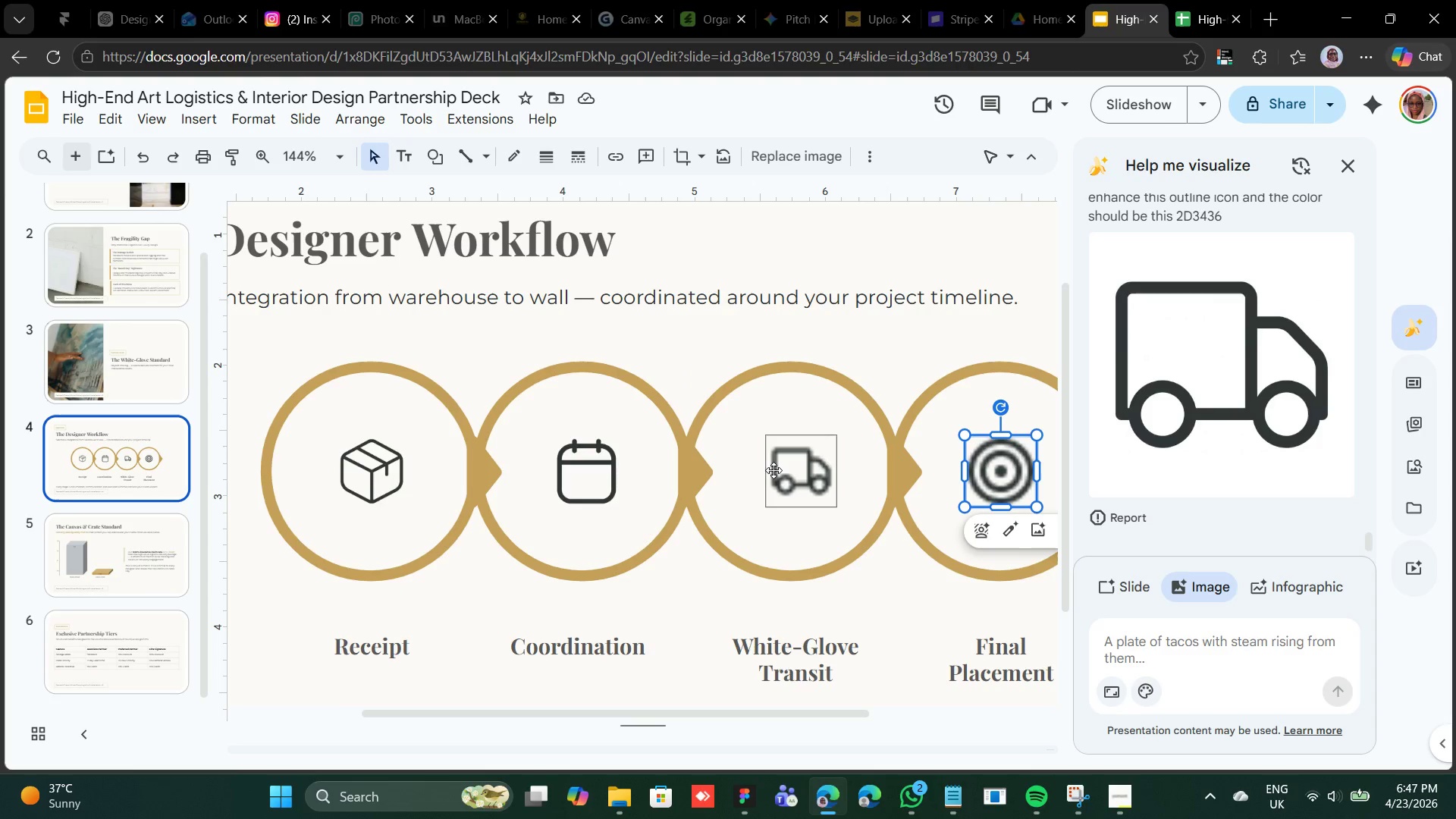 
left_click([776, 469])
 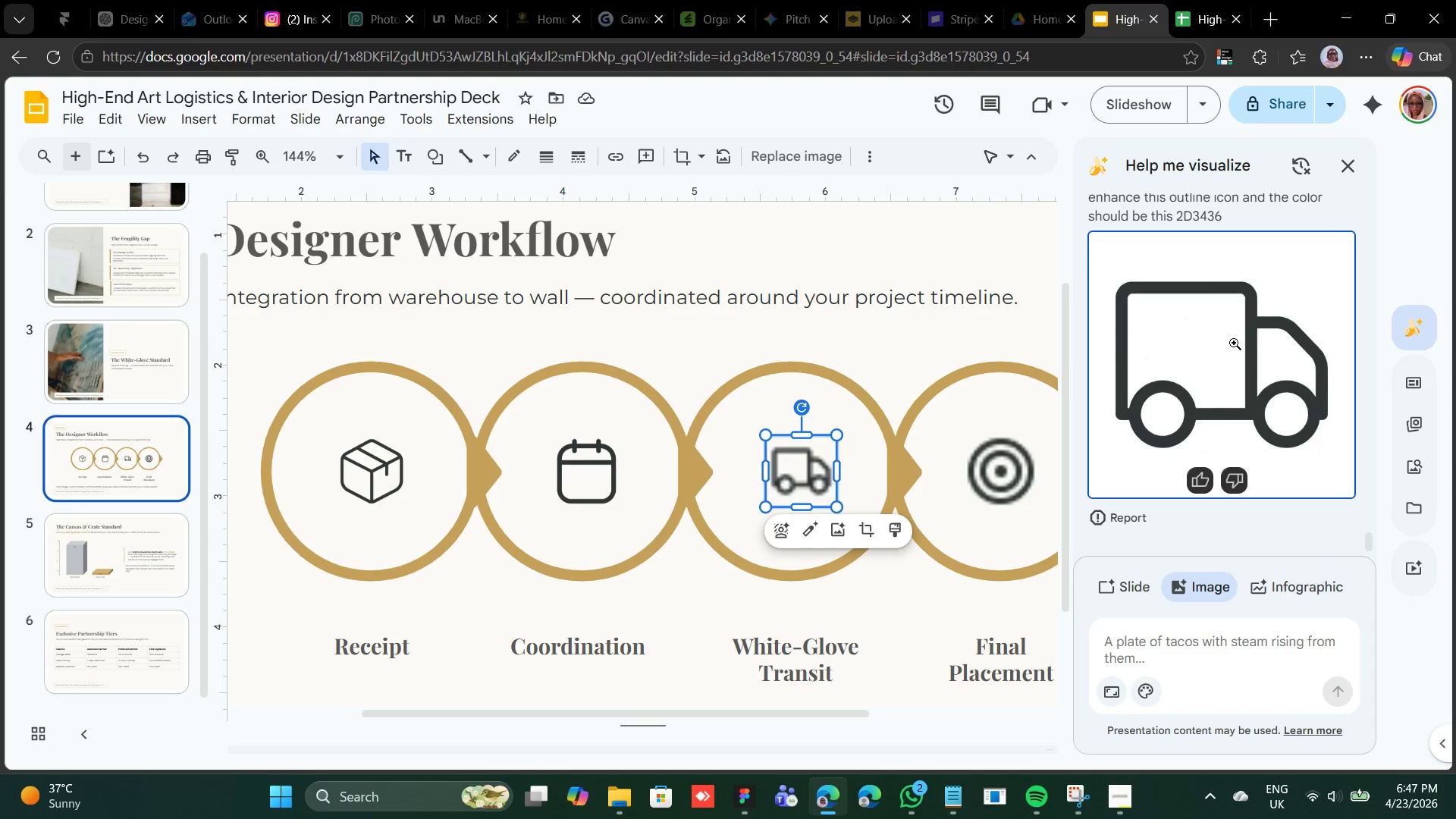 
left_click([1235, 342])
 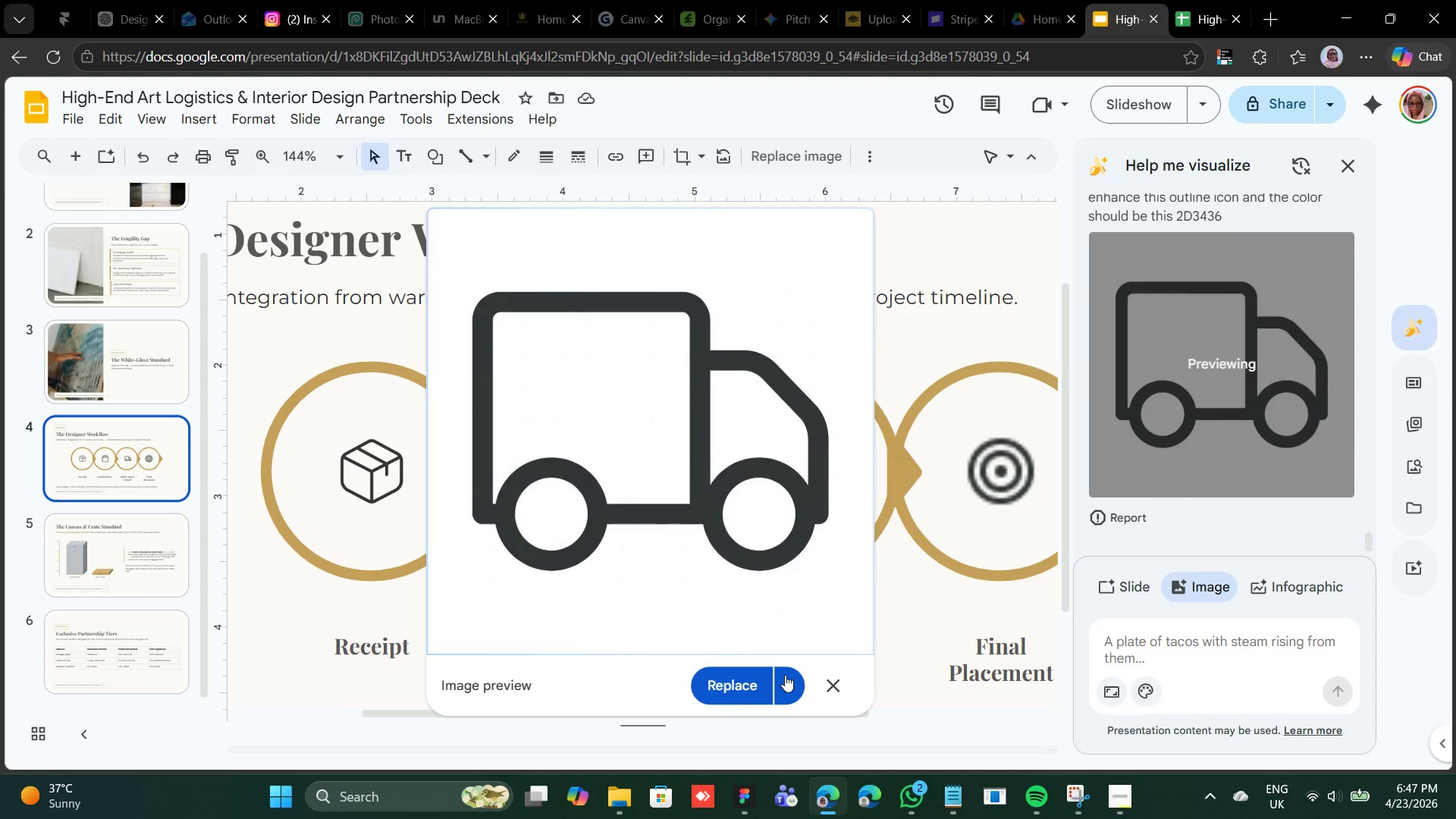 
left_click([729, 694])
 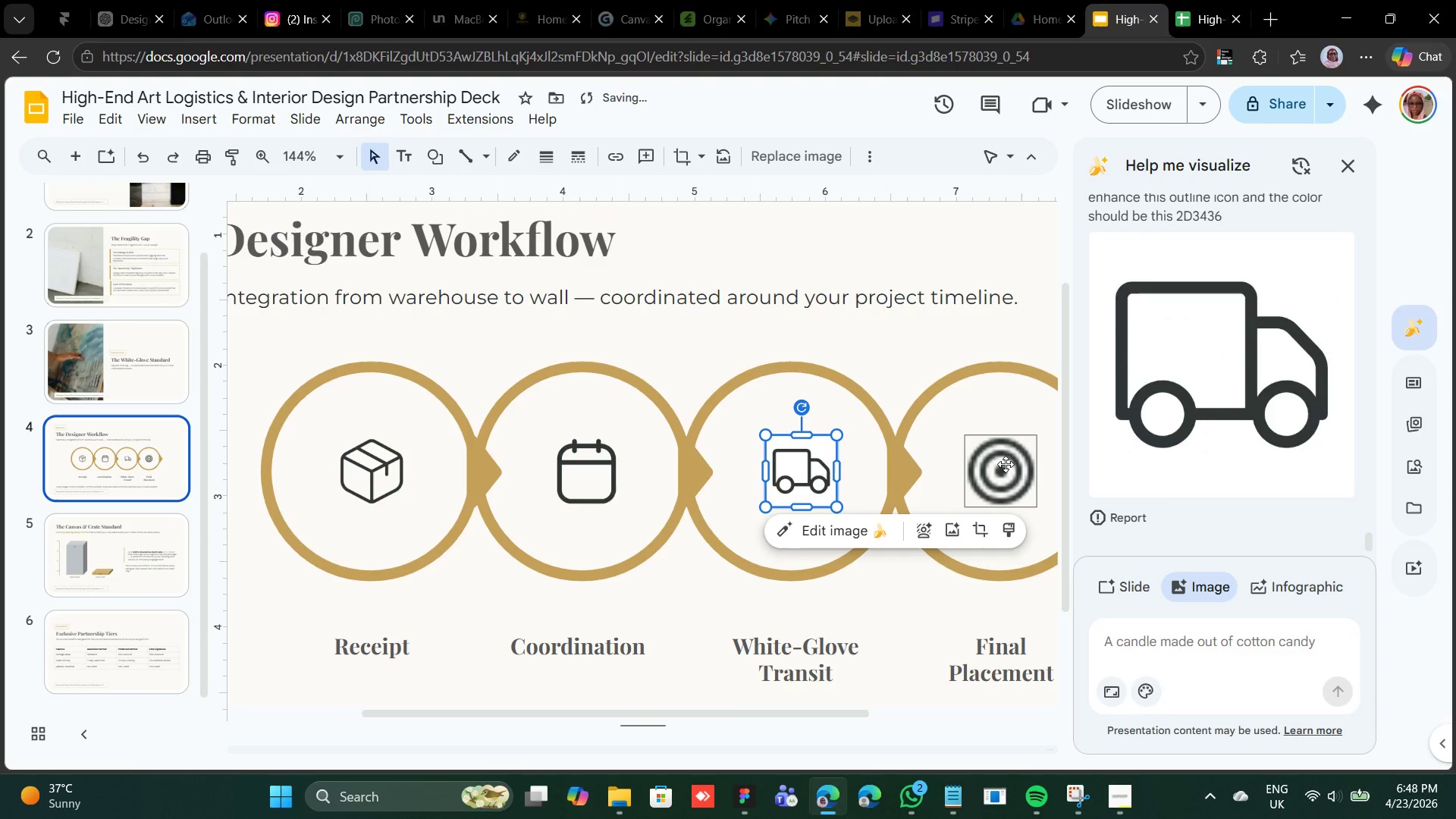 
left_click([1006, 464])
 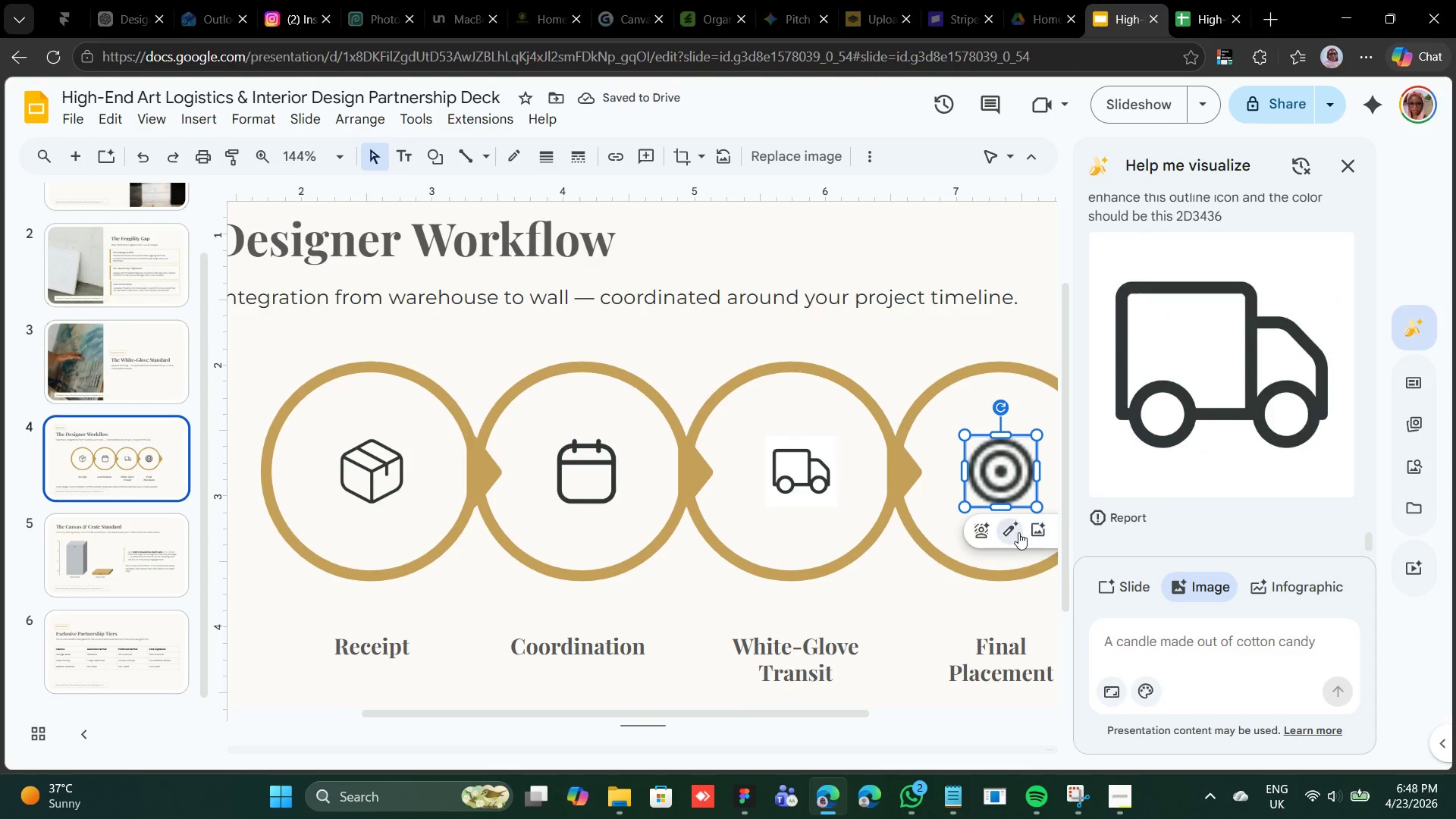 
left_click([1018, 532])
 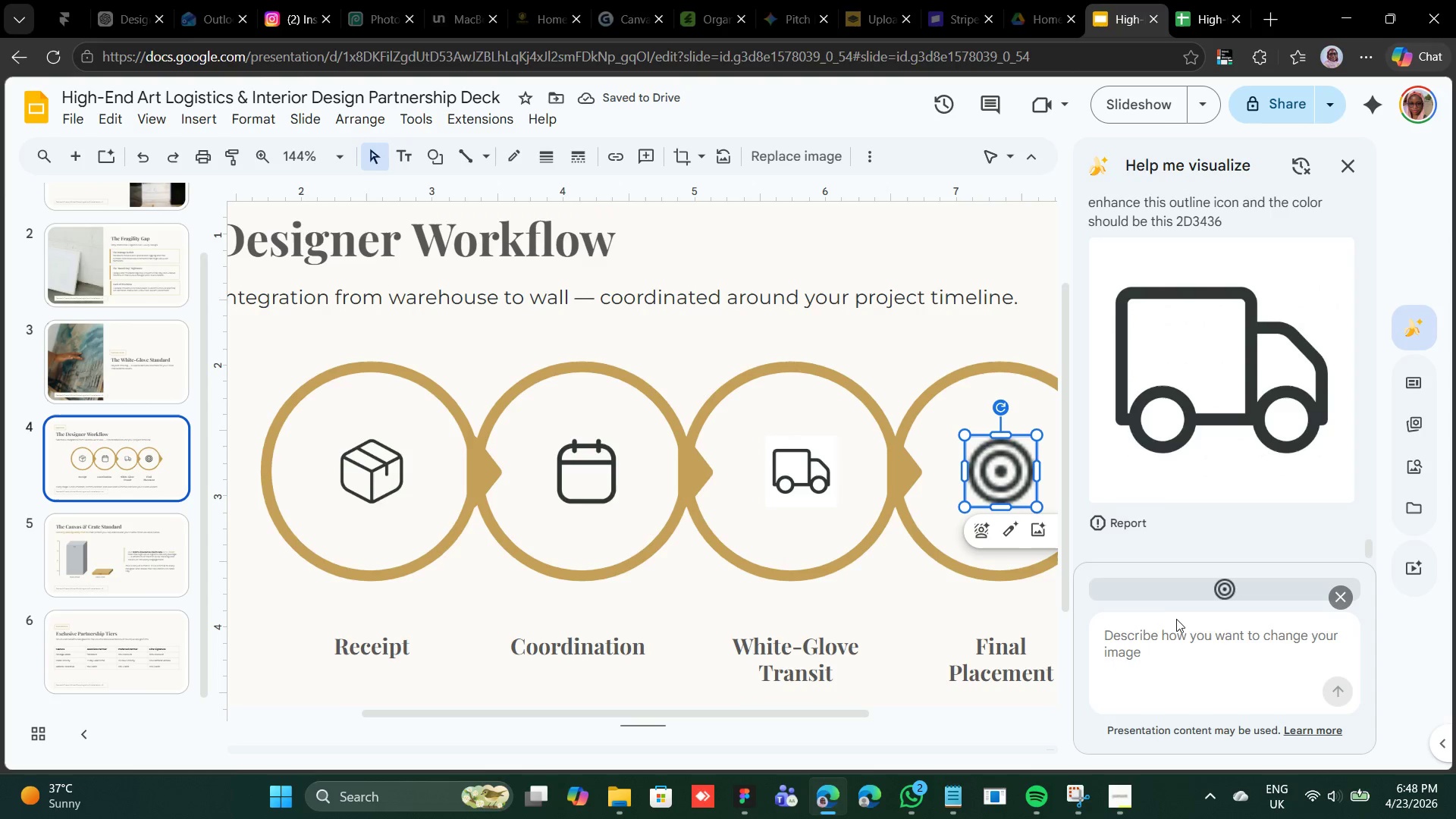 
left_click([1173, 632])
 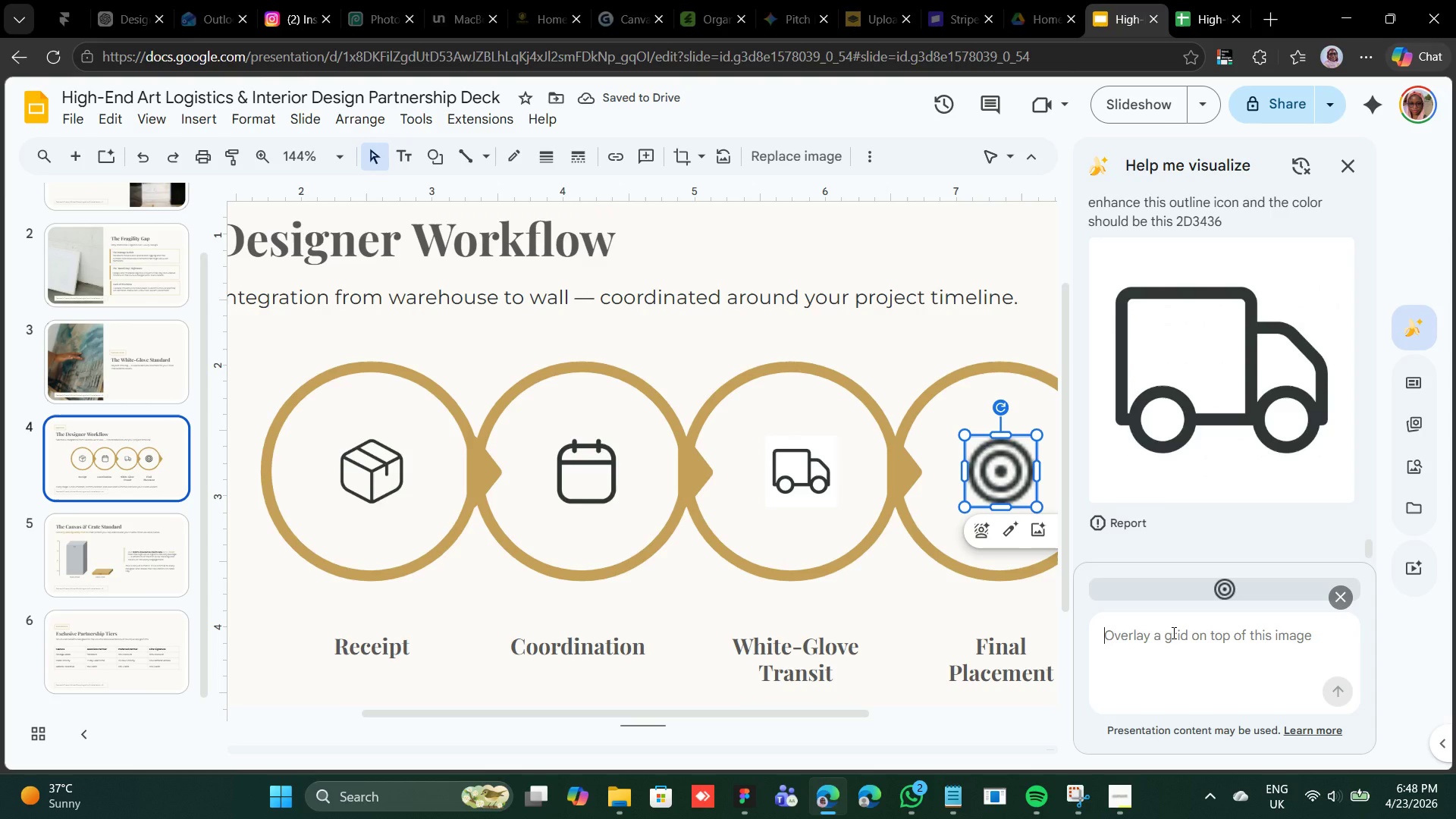 
right_click([1172, 632])
 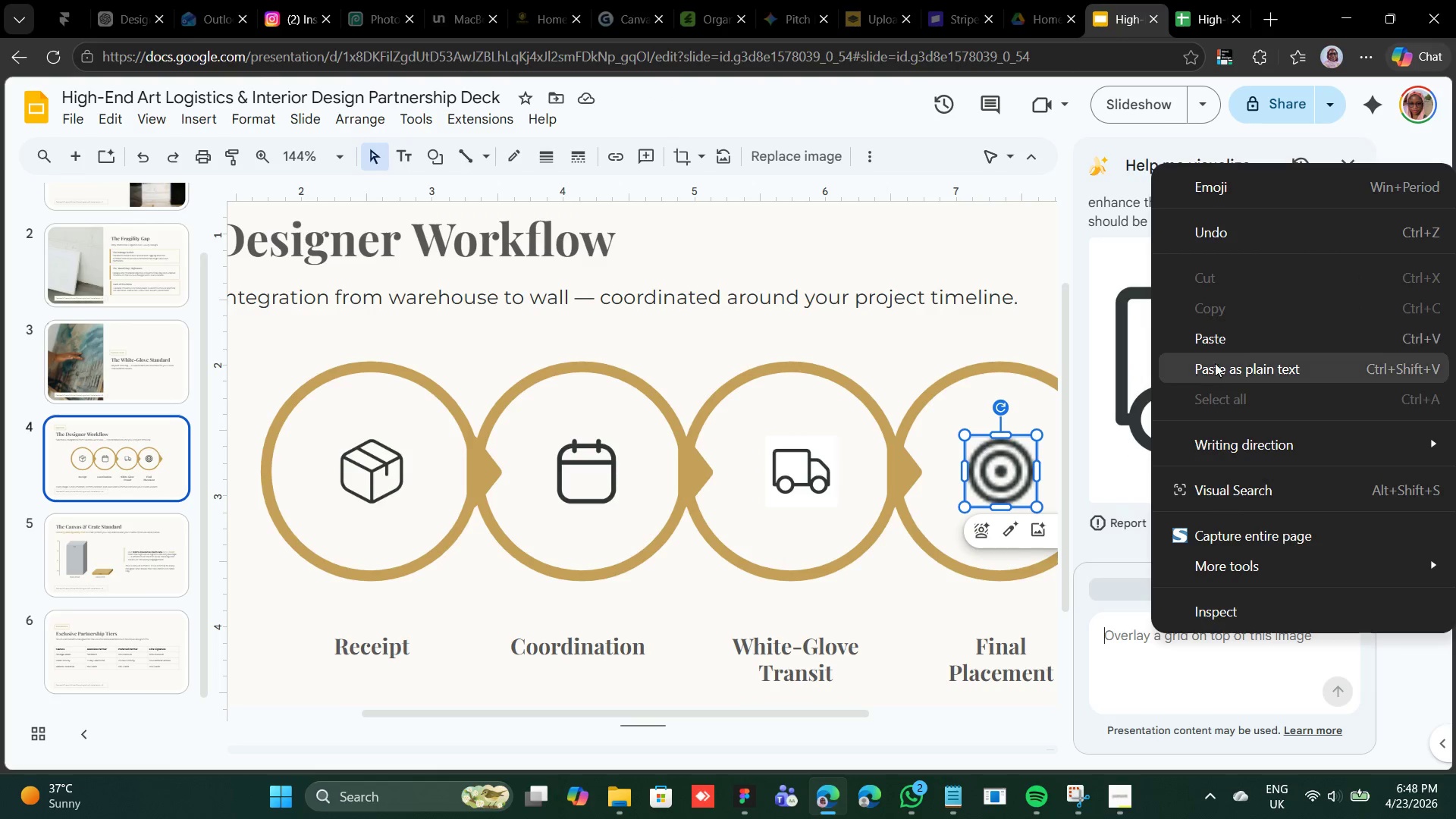 
left_click([1222, 345])
 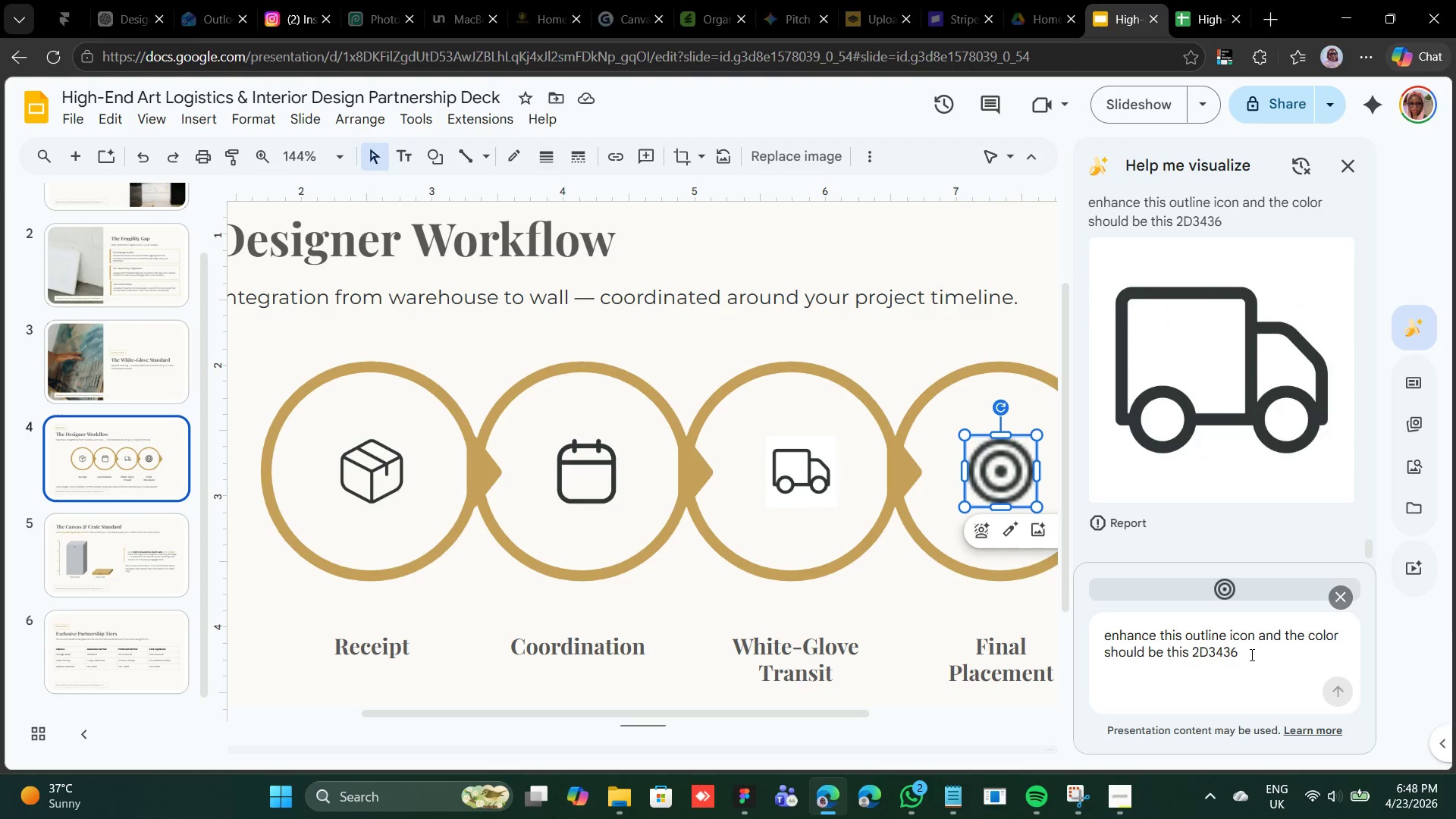 
key(Enter)
 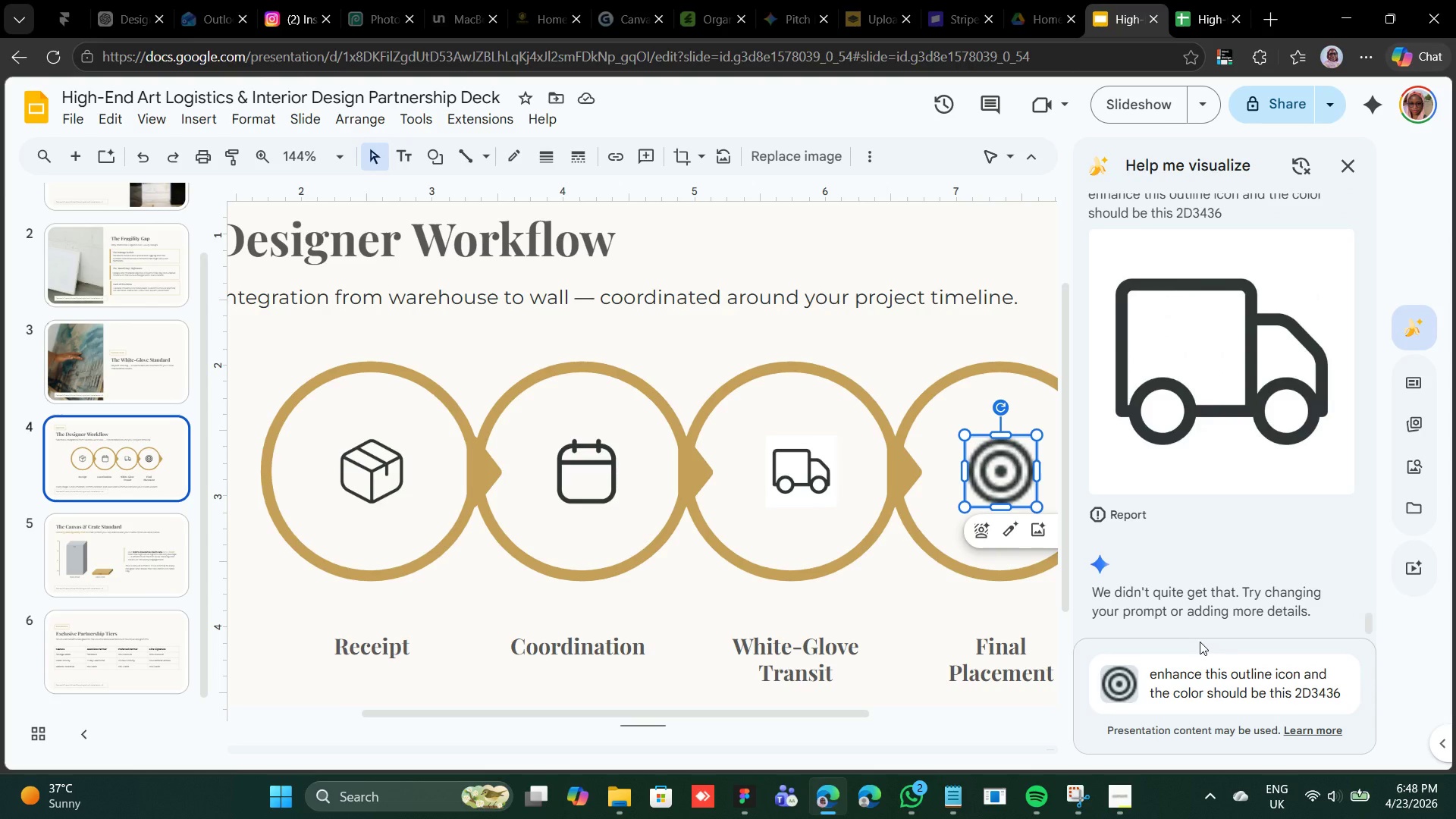 
wait(25.3)
 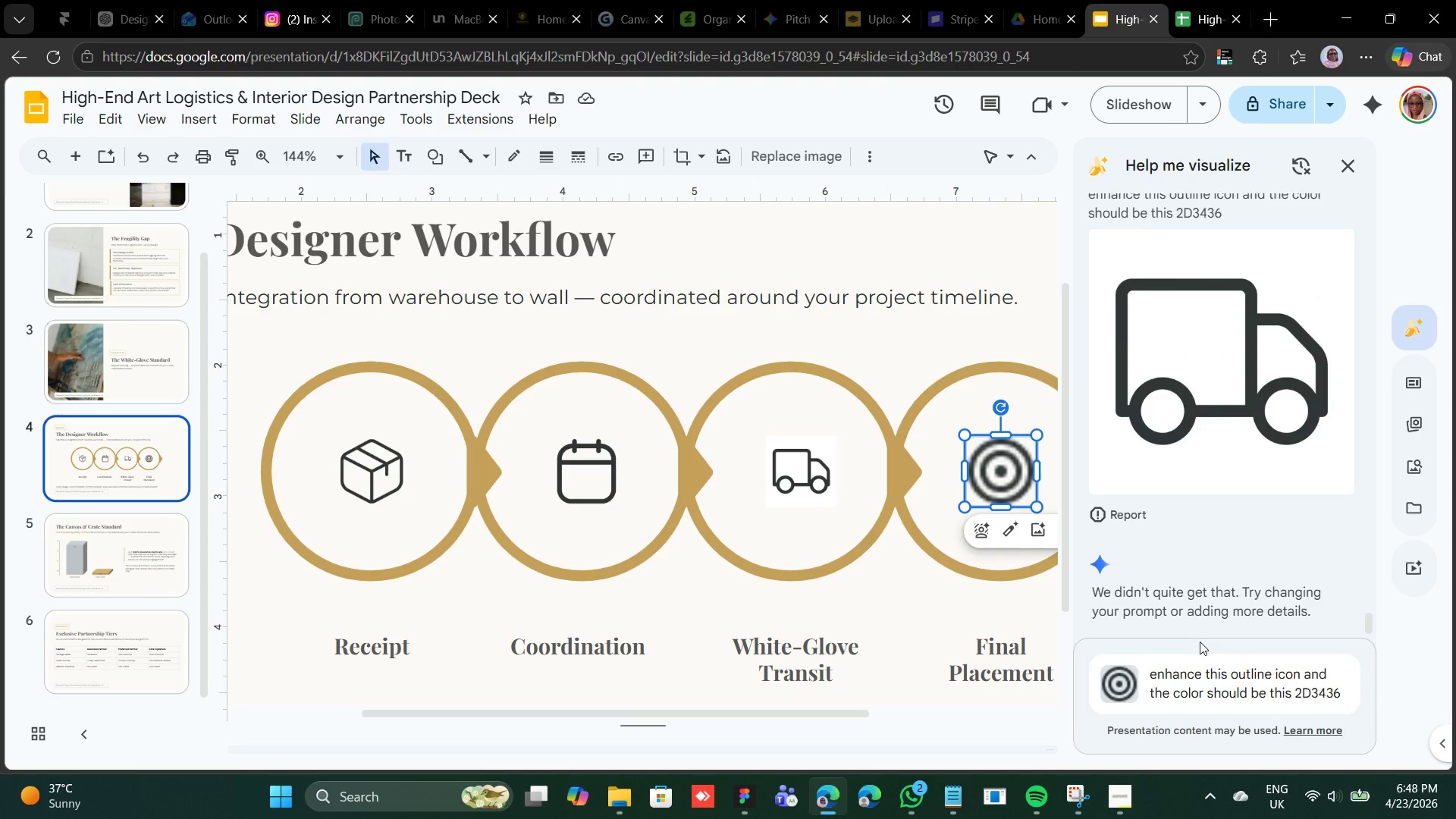 
scroll: coordinate [1256, 358], scroll_direction: down, amount: 4.0
 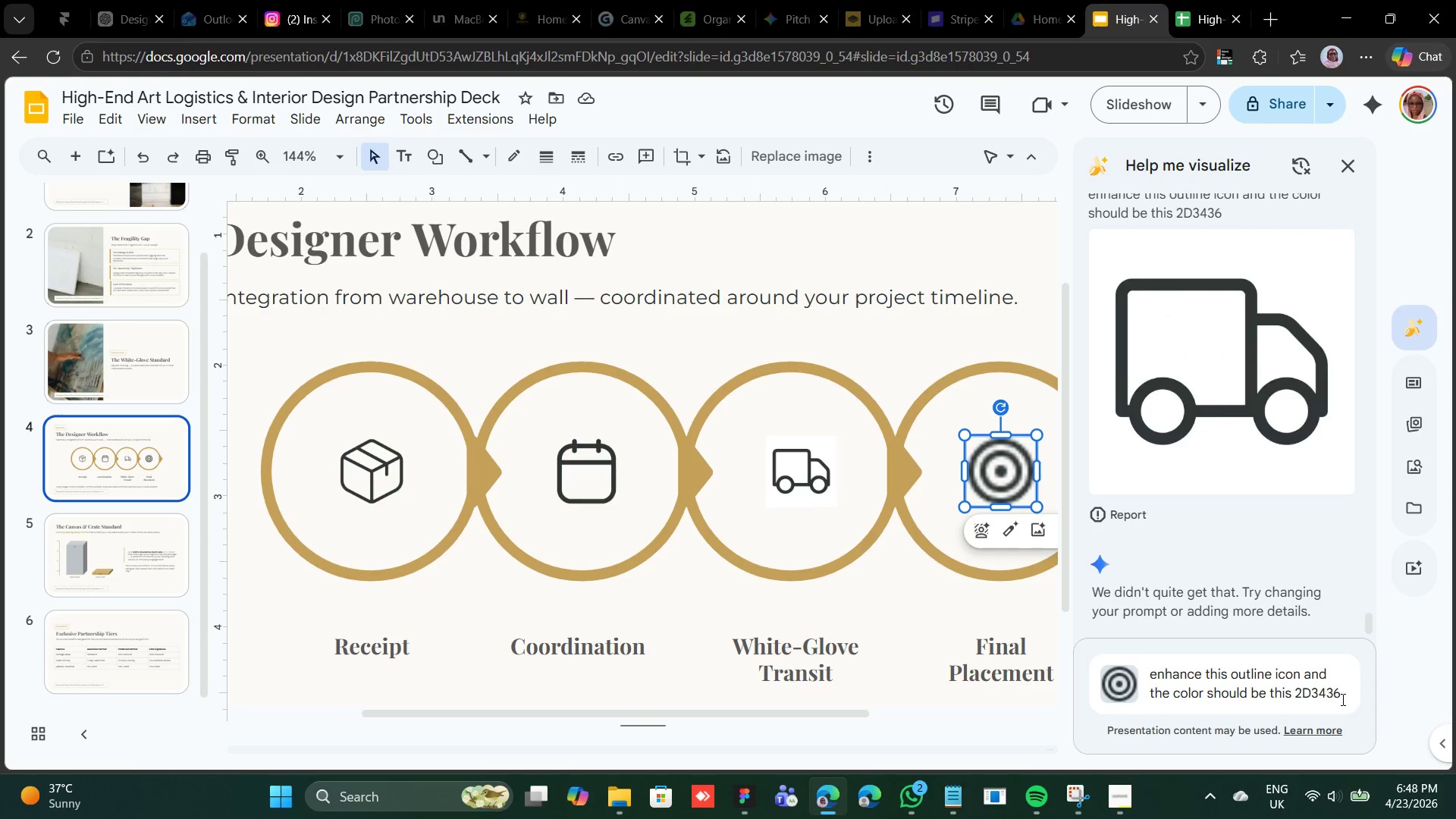 
left_click([1337, 692])
 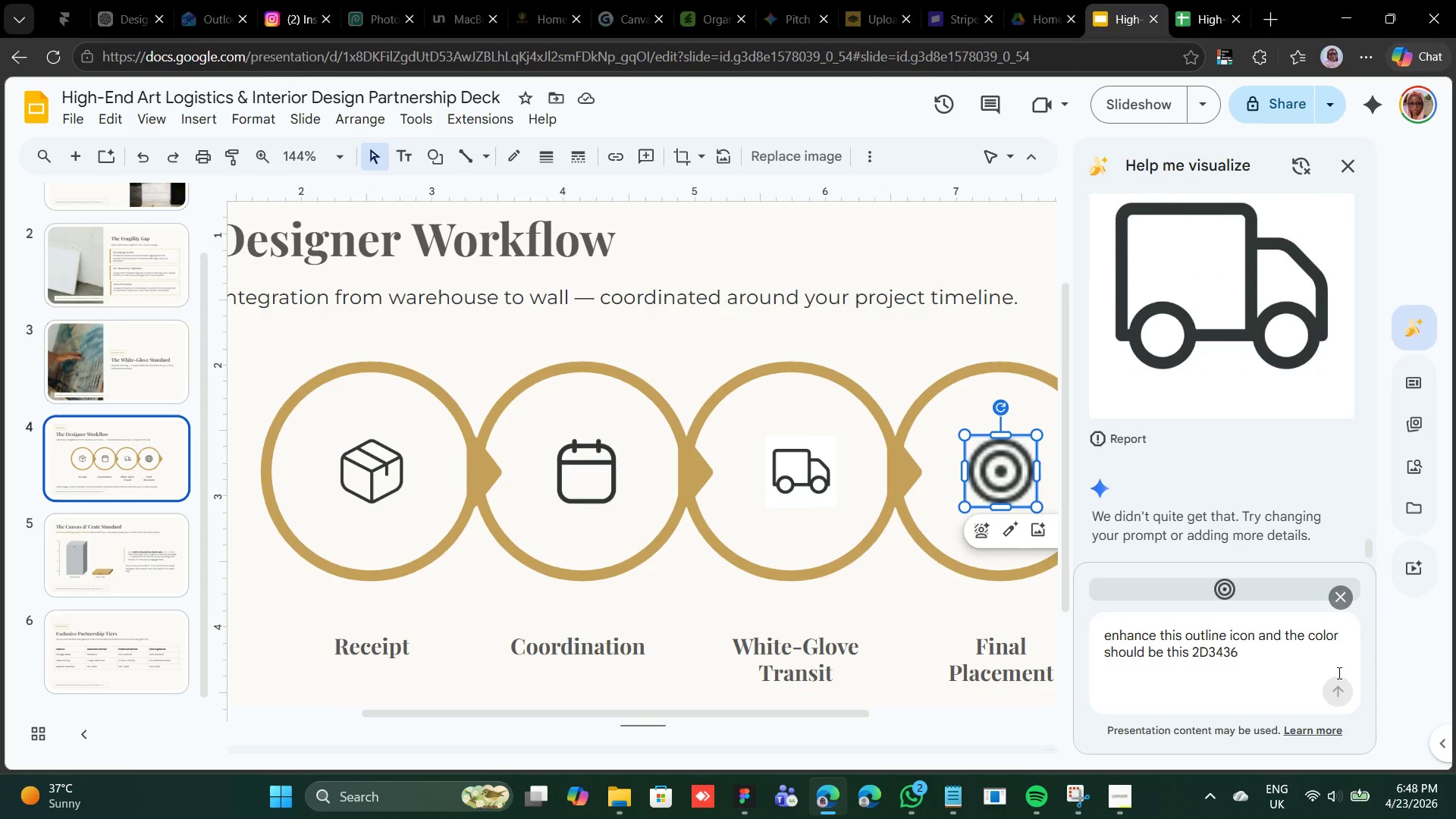 
left_click([1336, 696])
 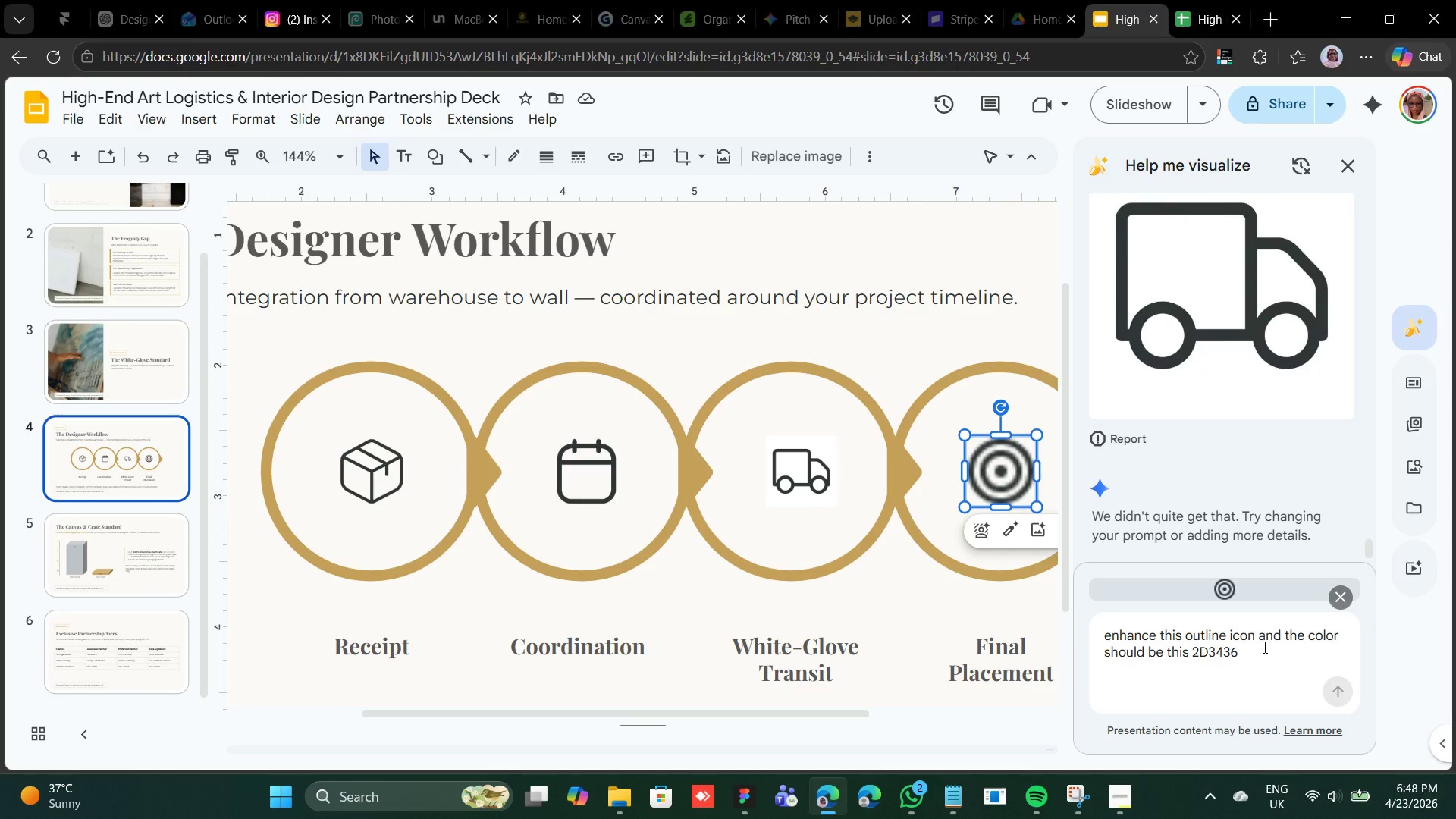 
key(Enter)
 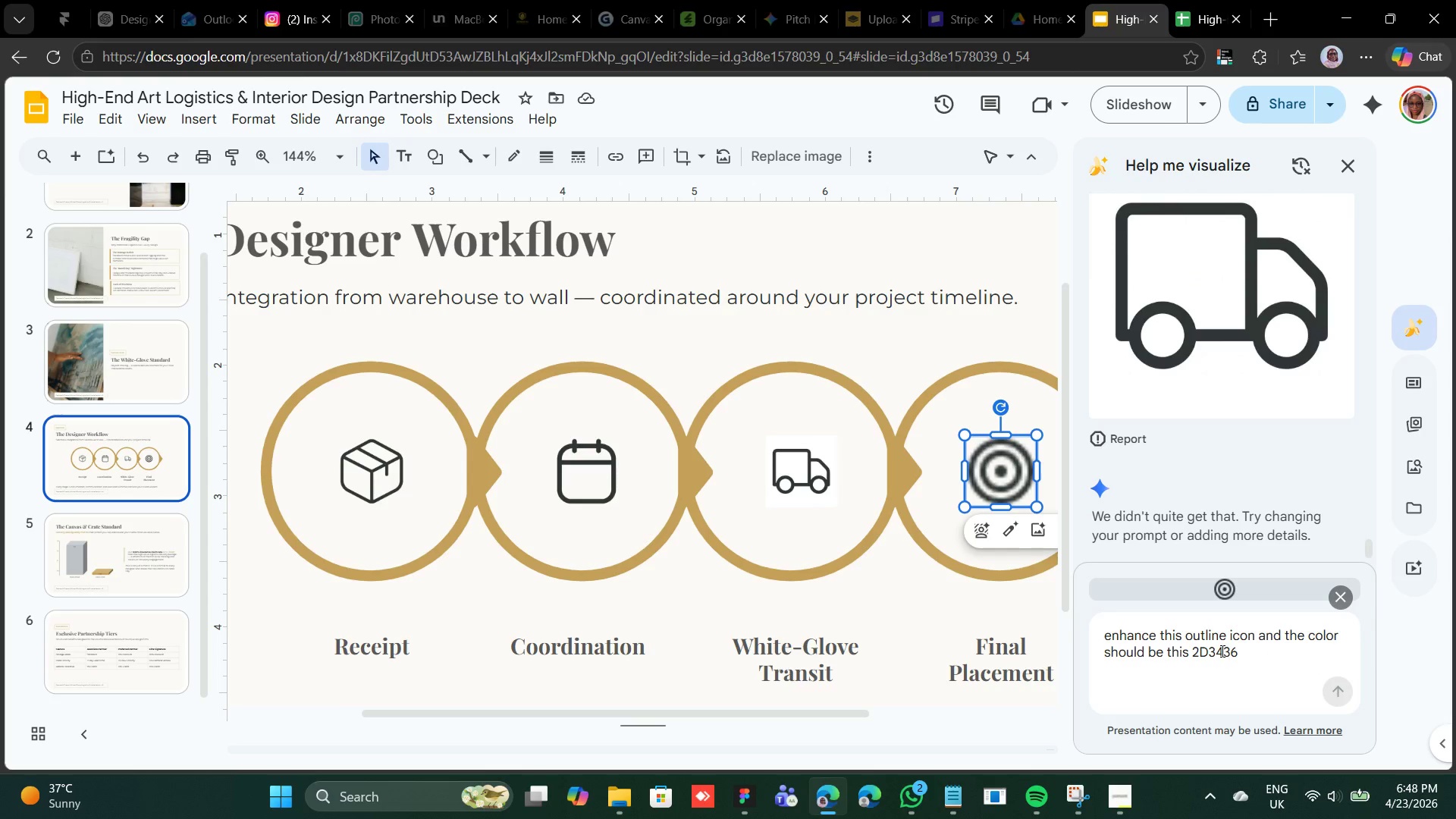 
left_click([1243, 652])
 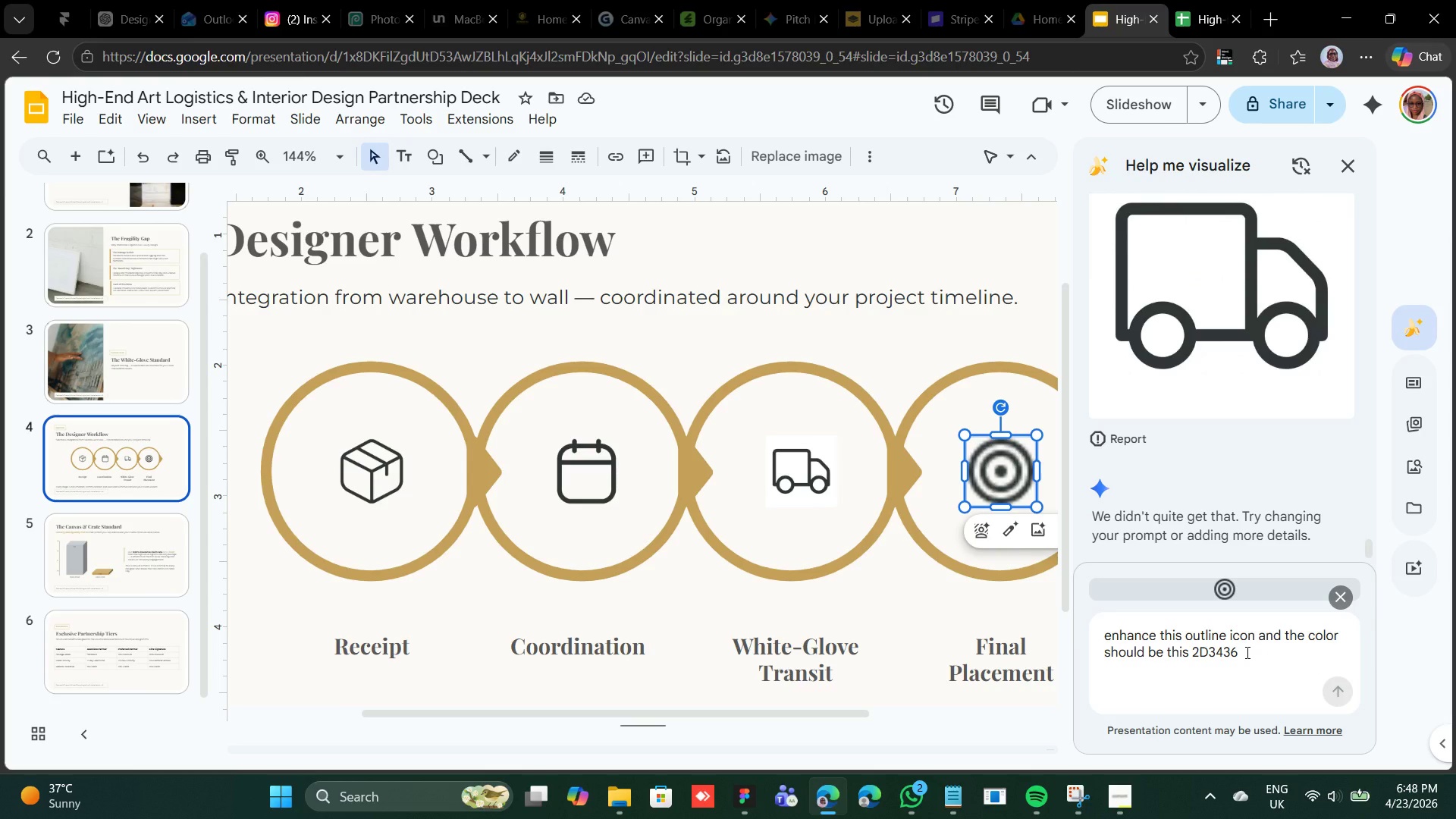 
key(Backspace)
 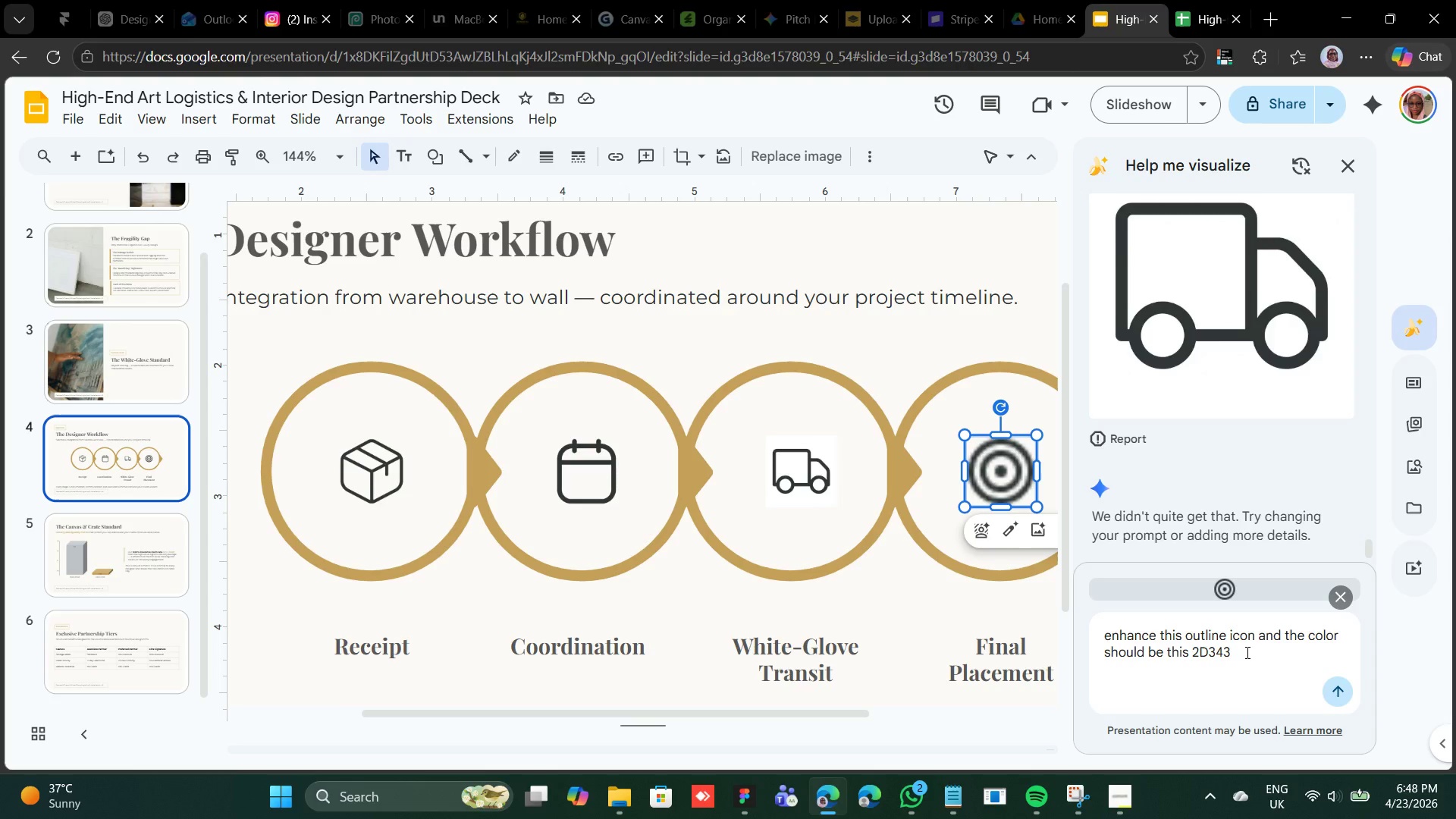 
key(6)
 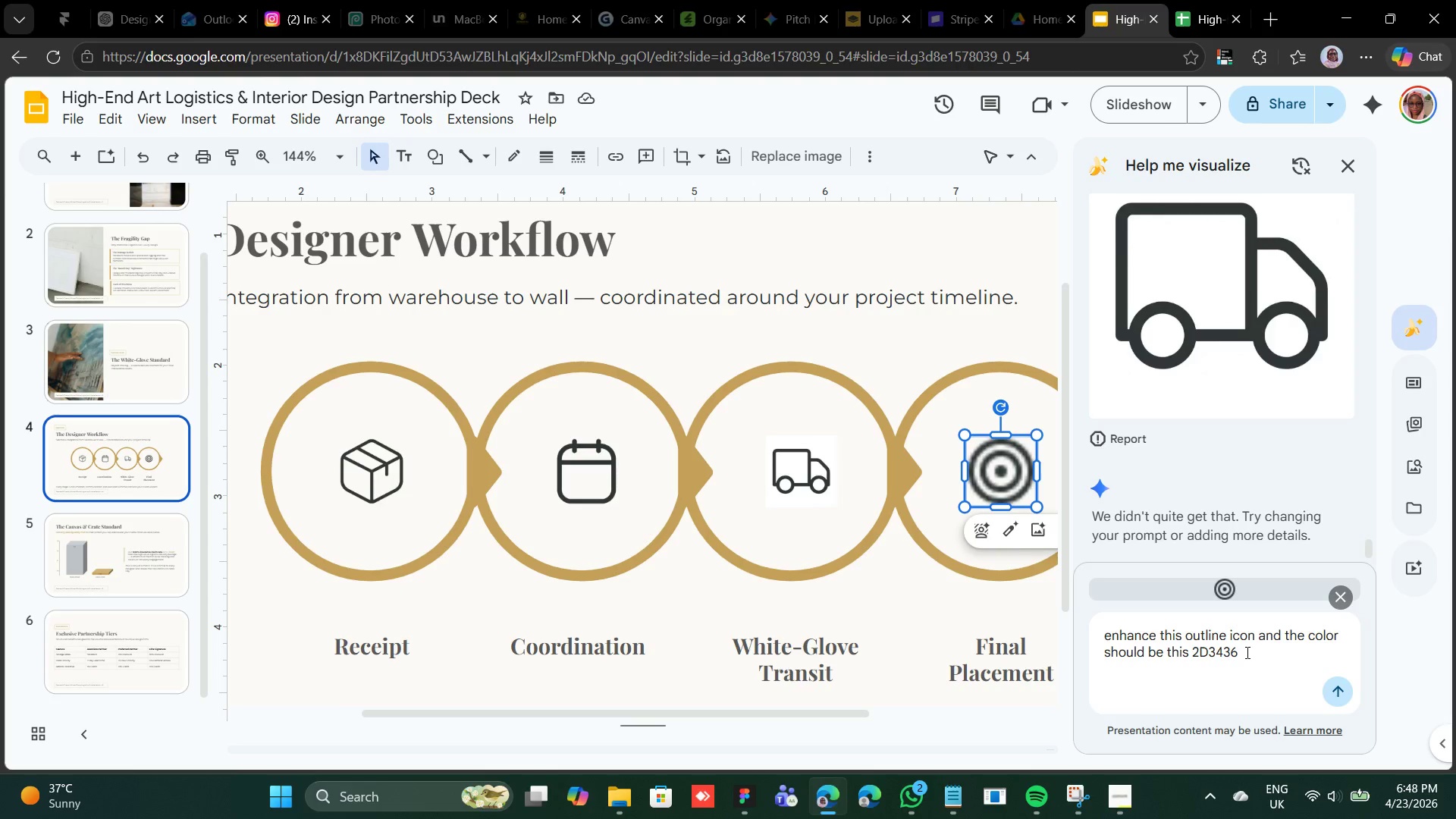 
key(Enter)
 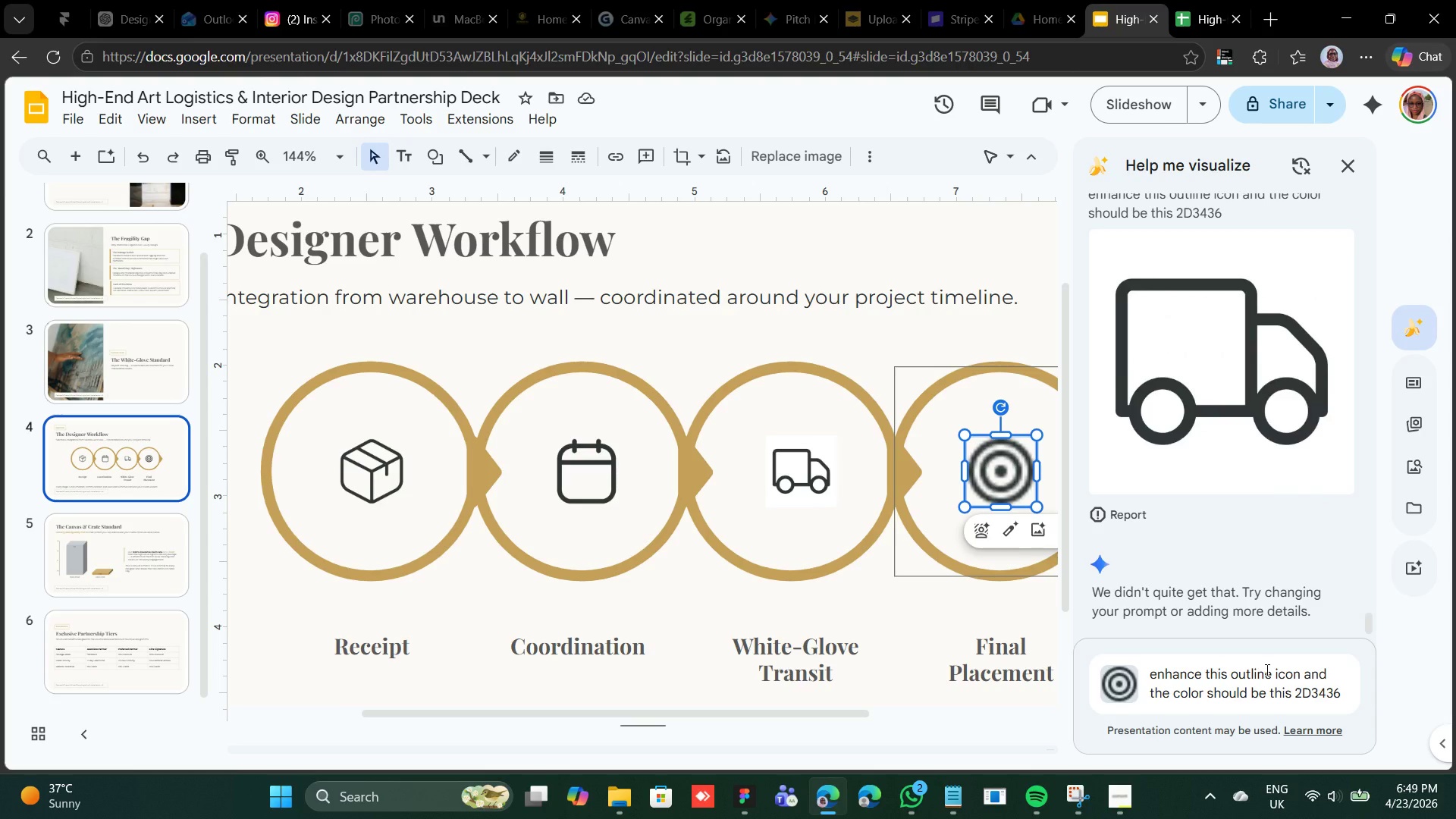 
wait(42.72)
 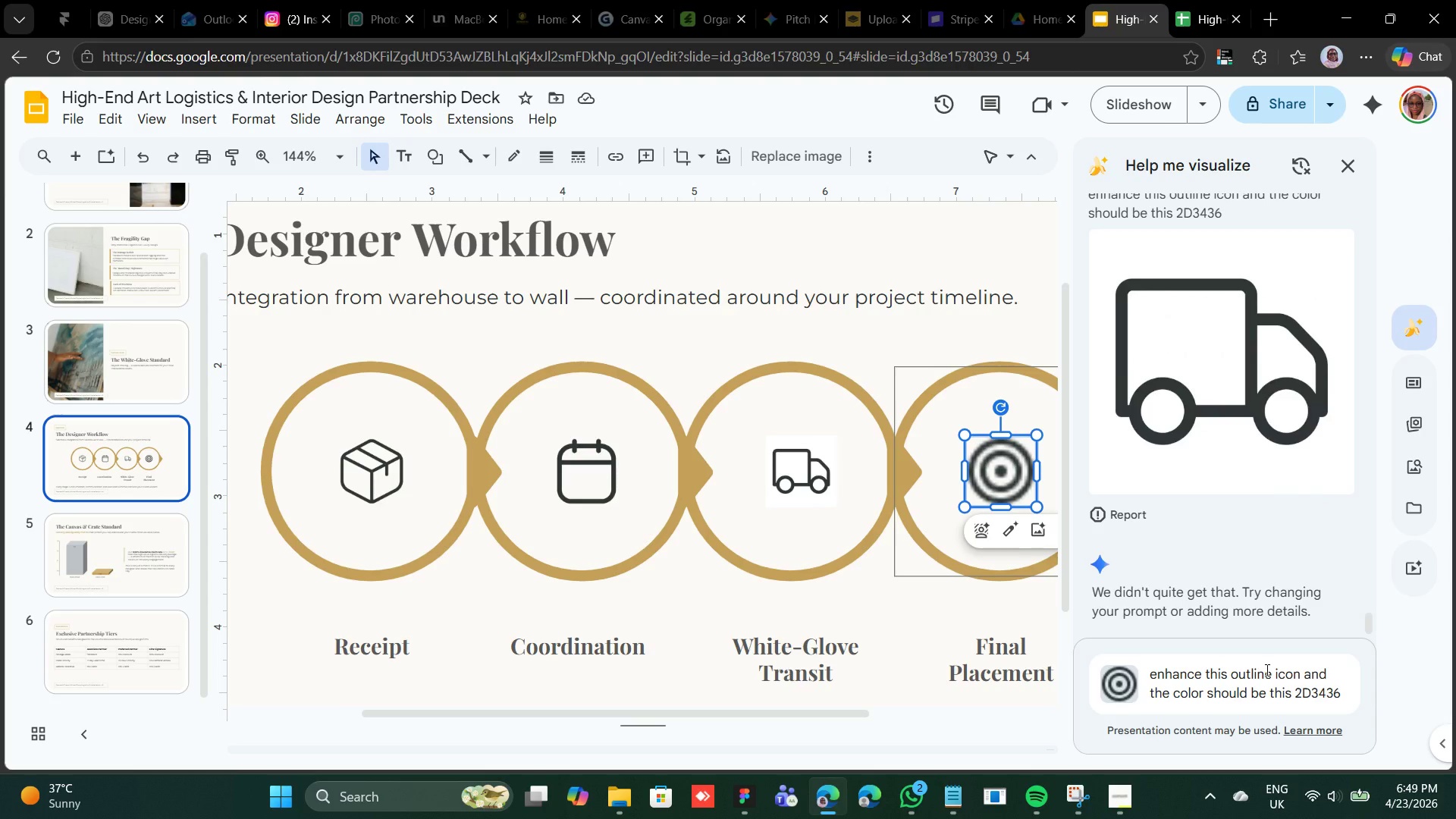 
left_click([1222, 667])
 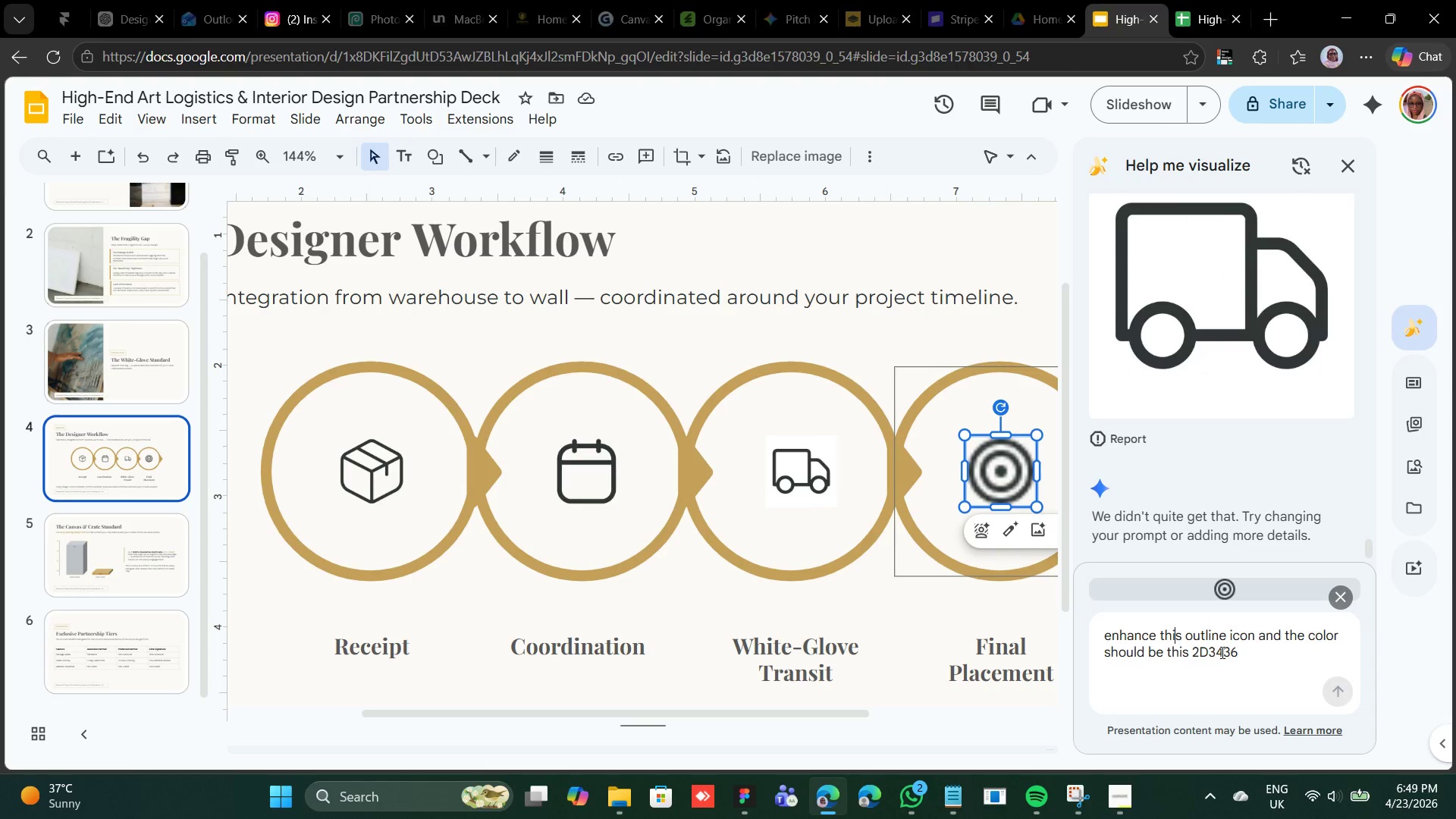 
double_click([1235, 652])
 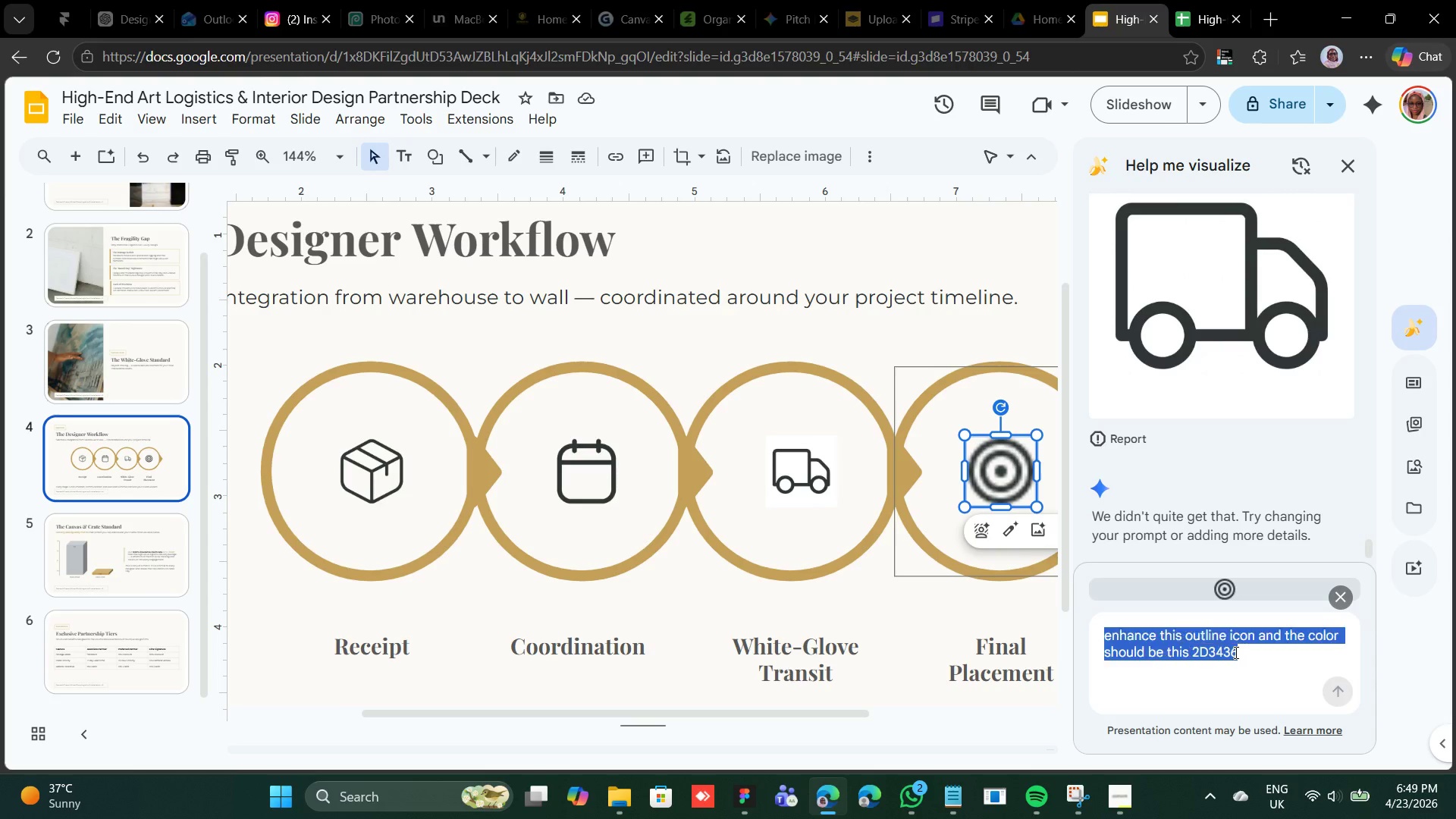 
triple_click([1235, 652])
 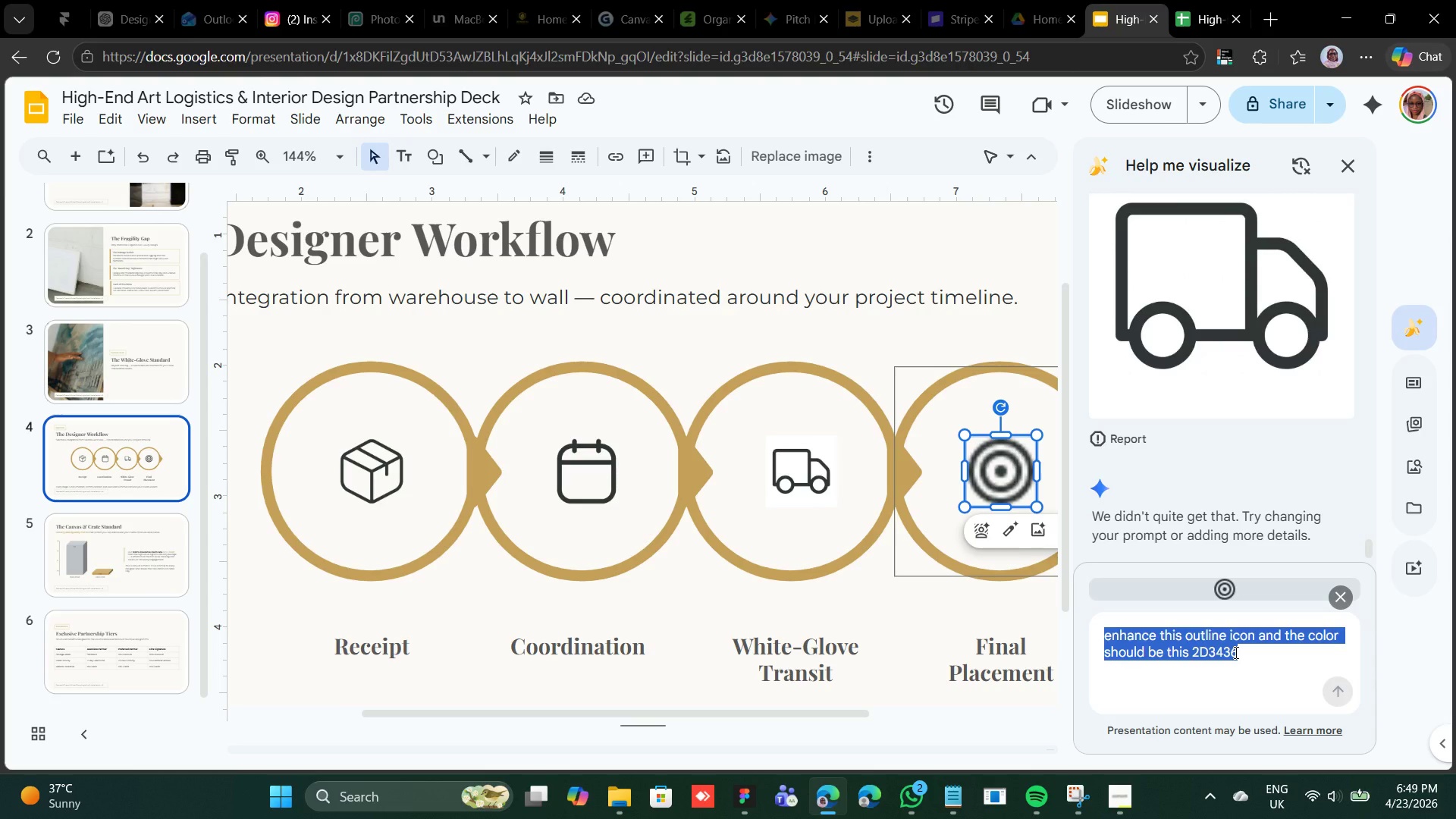 
right_click([1235, 652])
 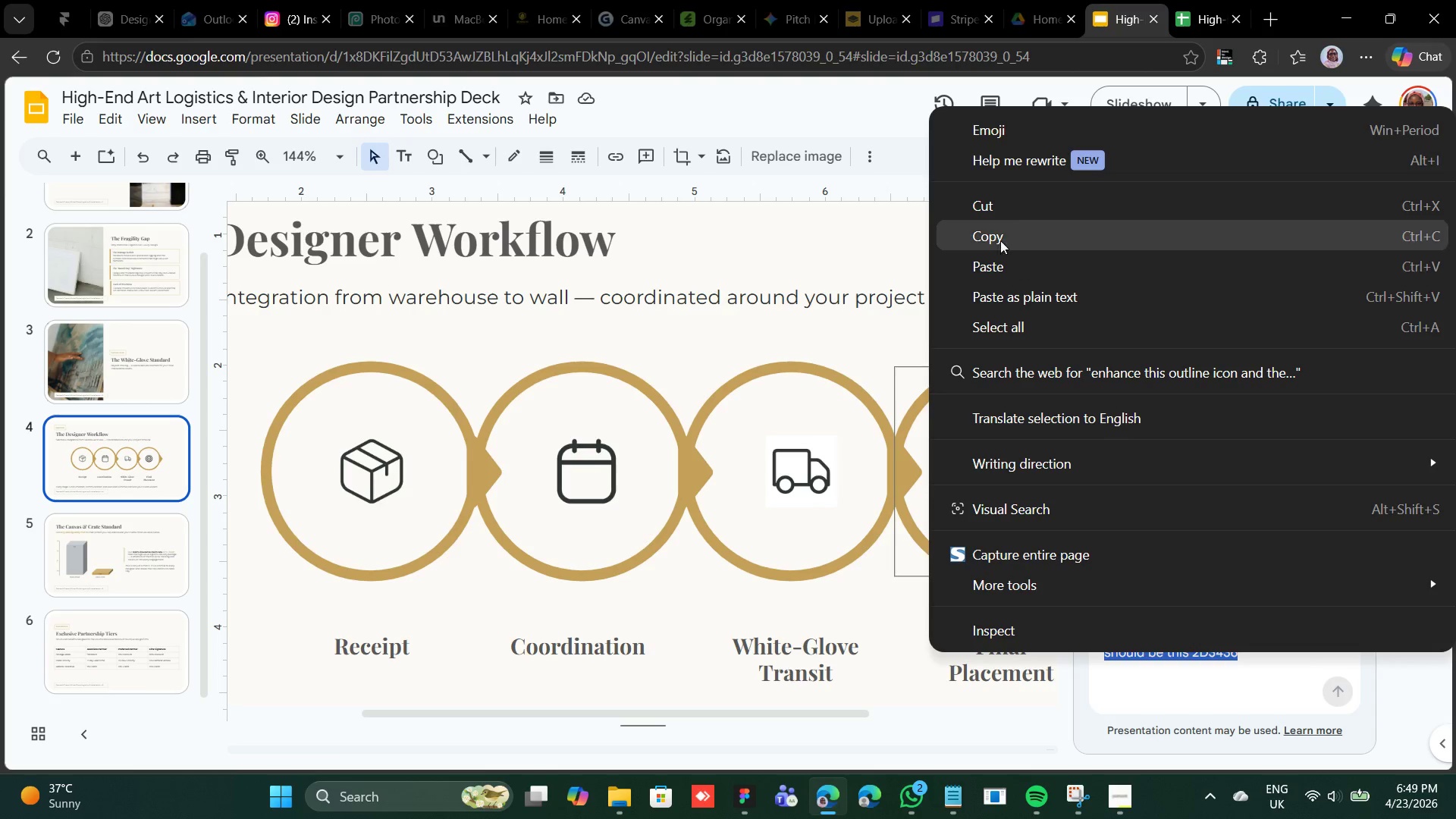 
left_click([1007, 205])
 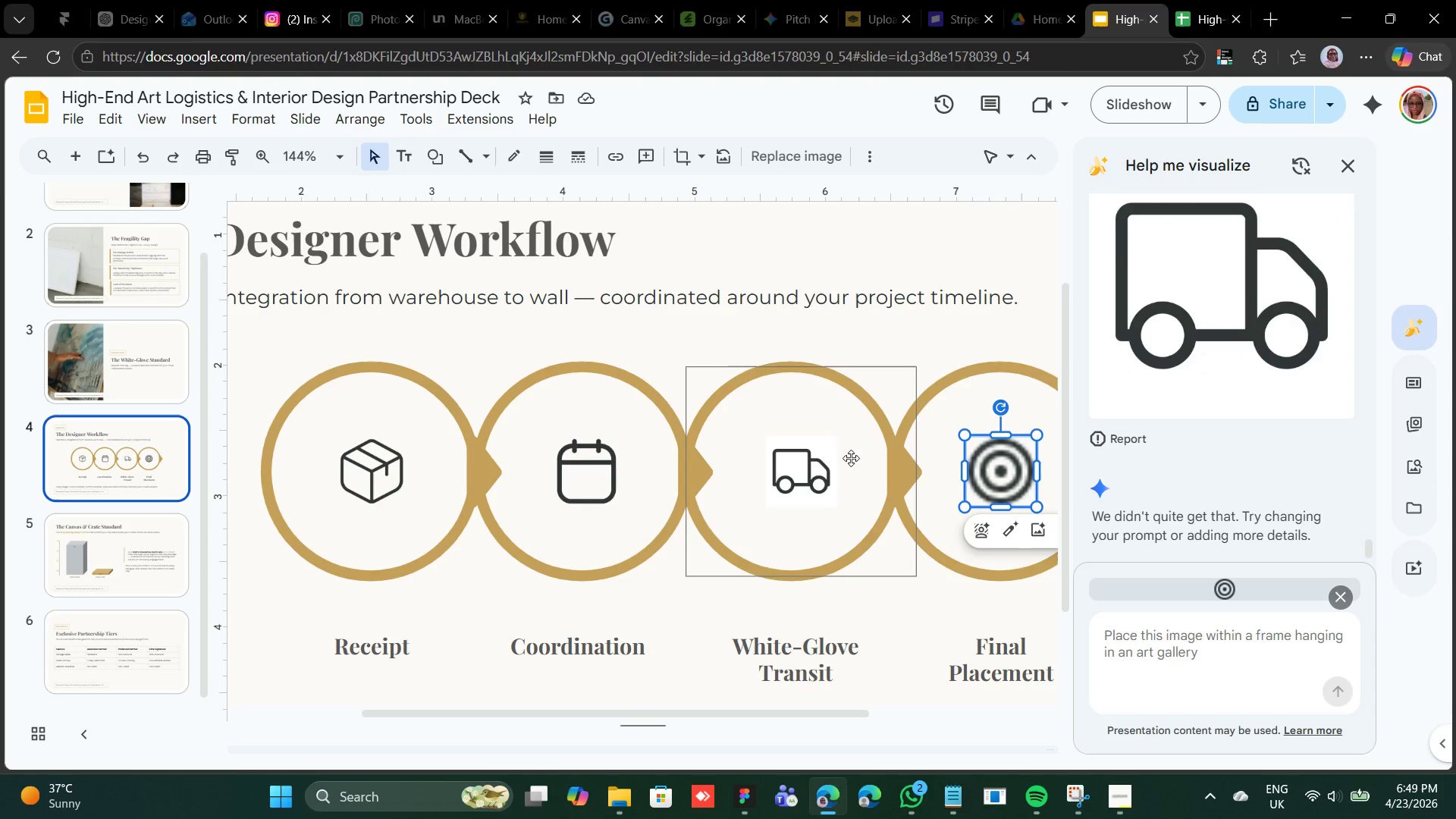 
left_click([814, 469])
 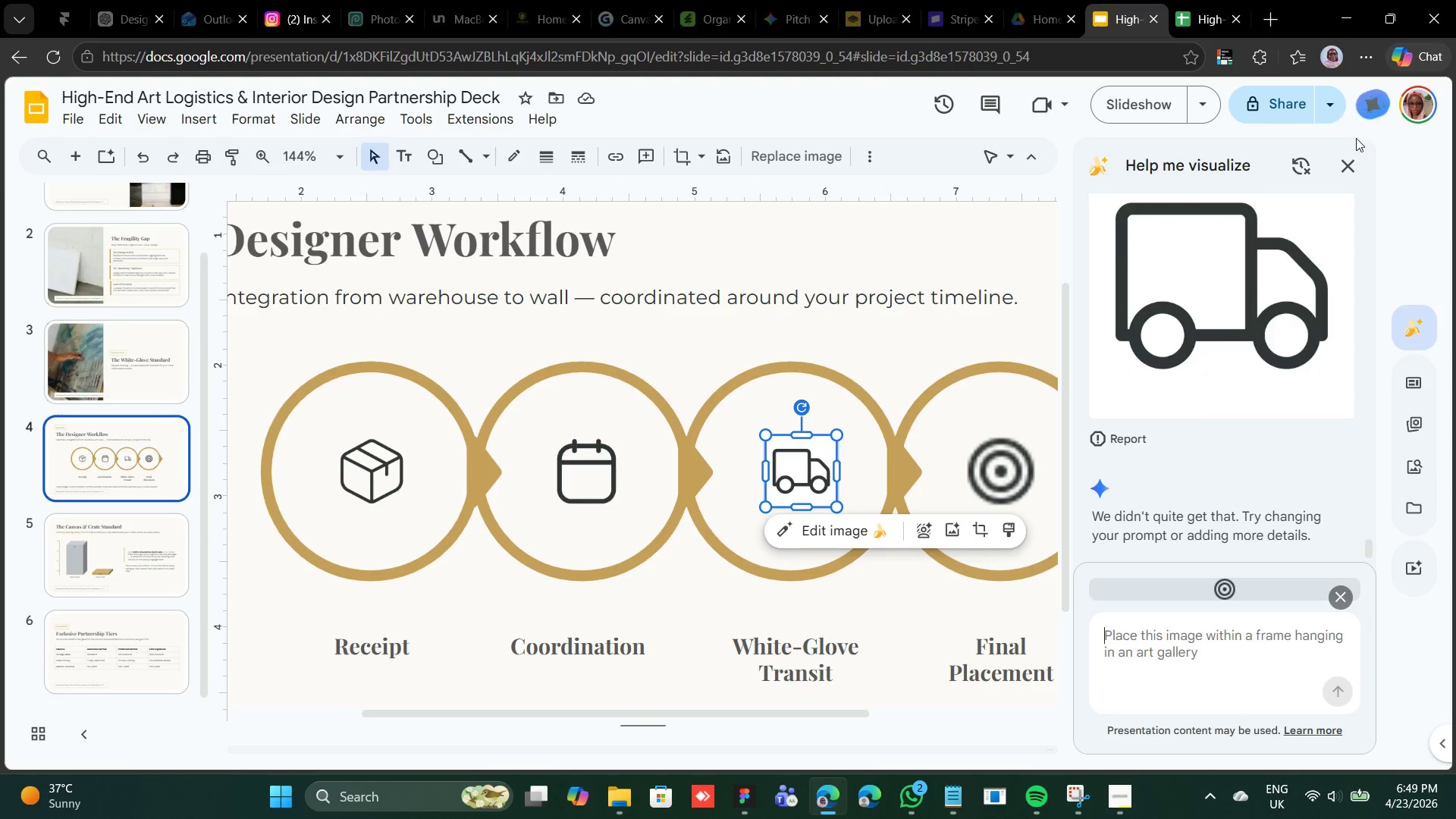 
left_click([1348, 168])
 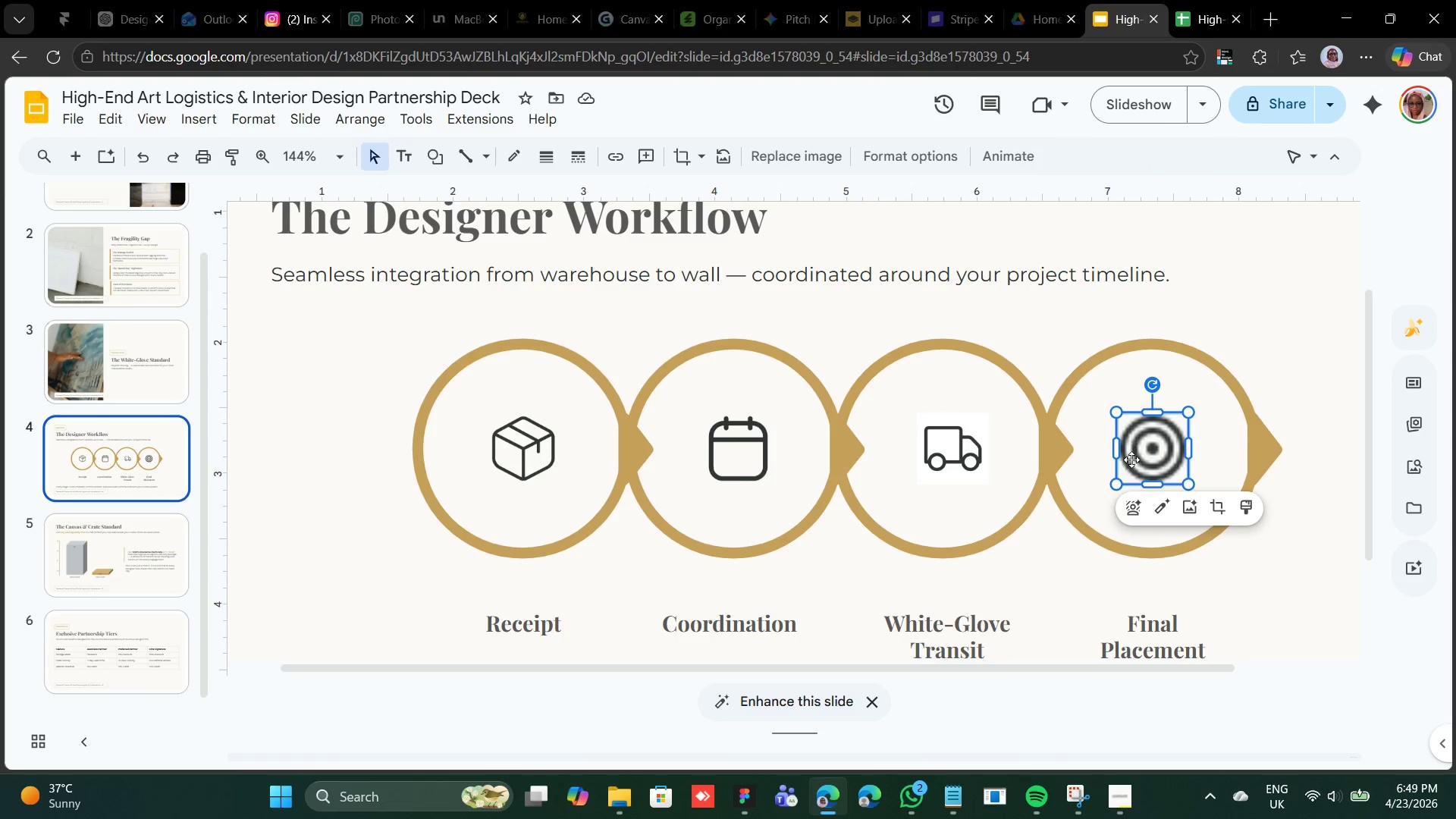 
left_click([1169, 515])
 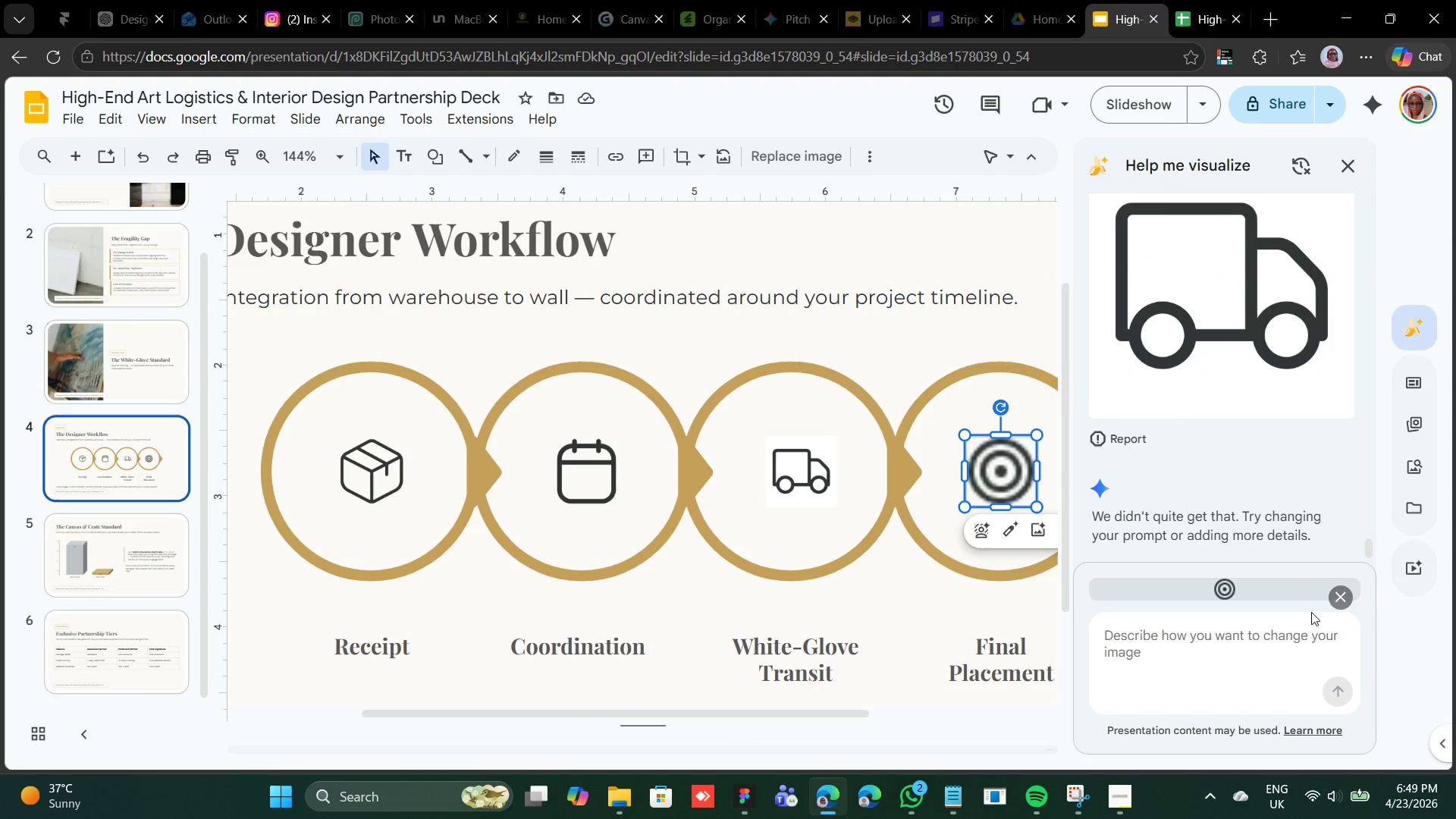 
left_click([1347, 597])
 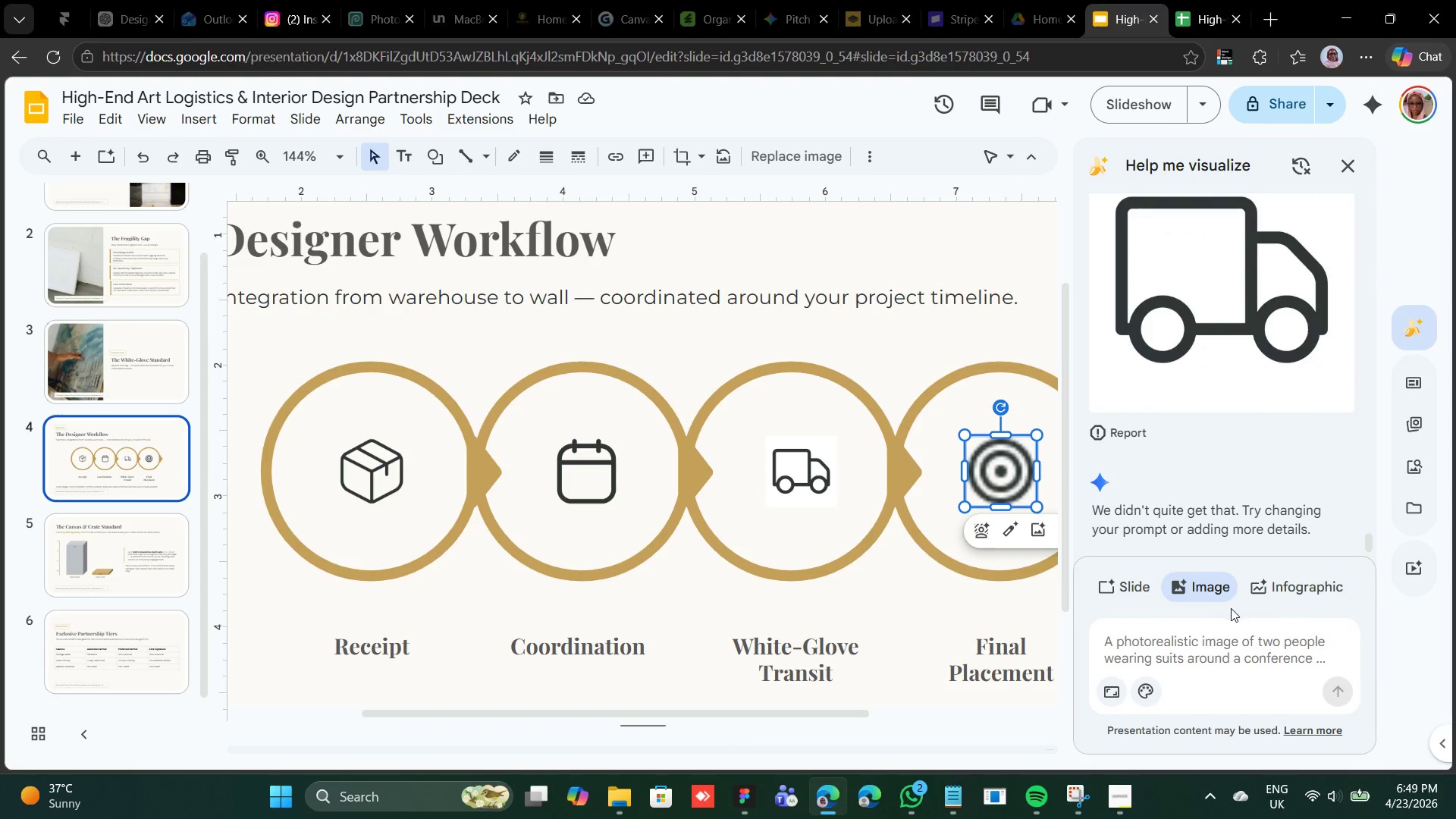 
left_click([1223, 626])
 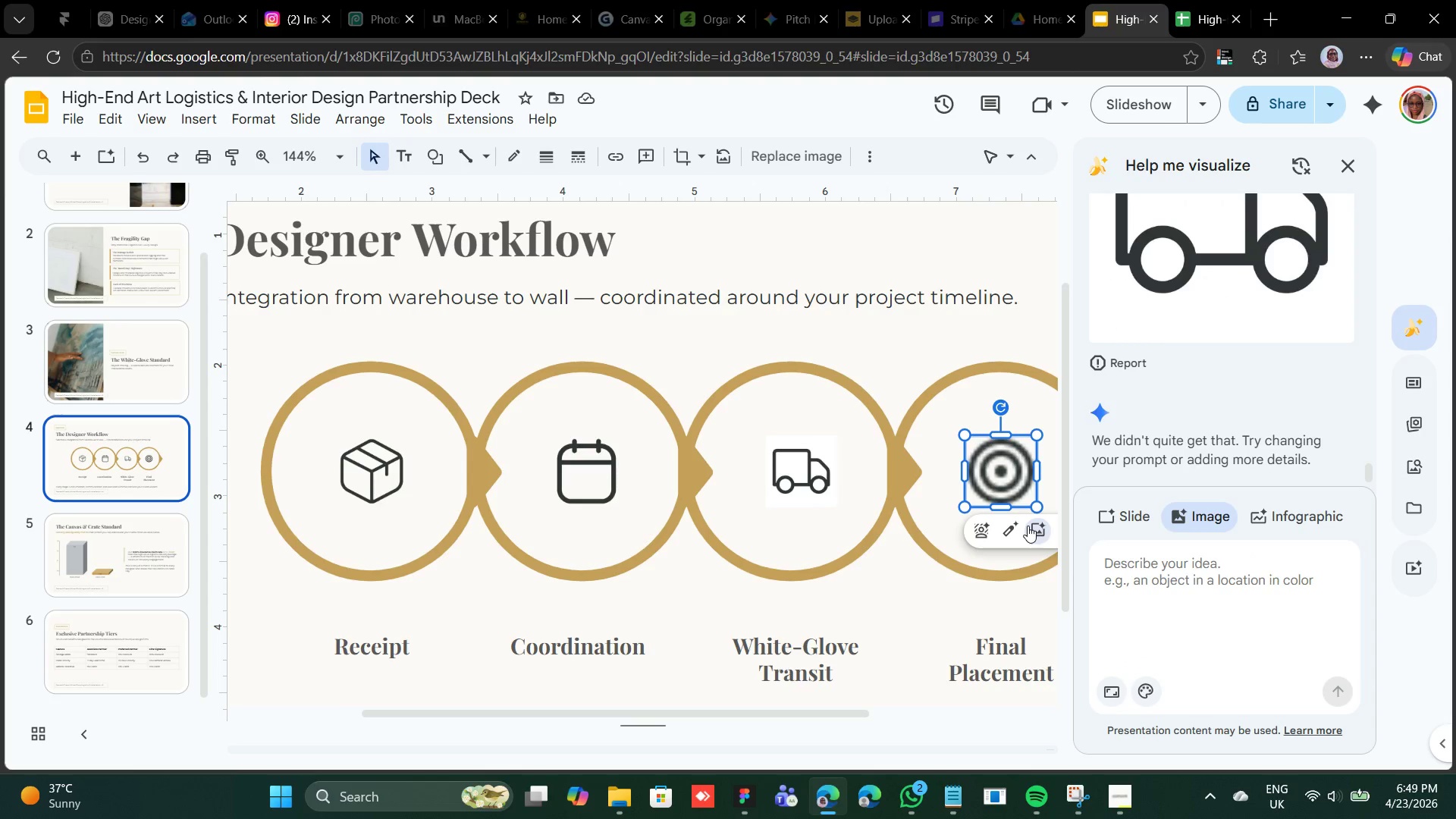 
left_click([1002, 522])
 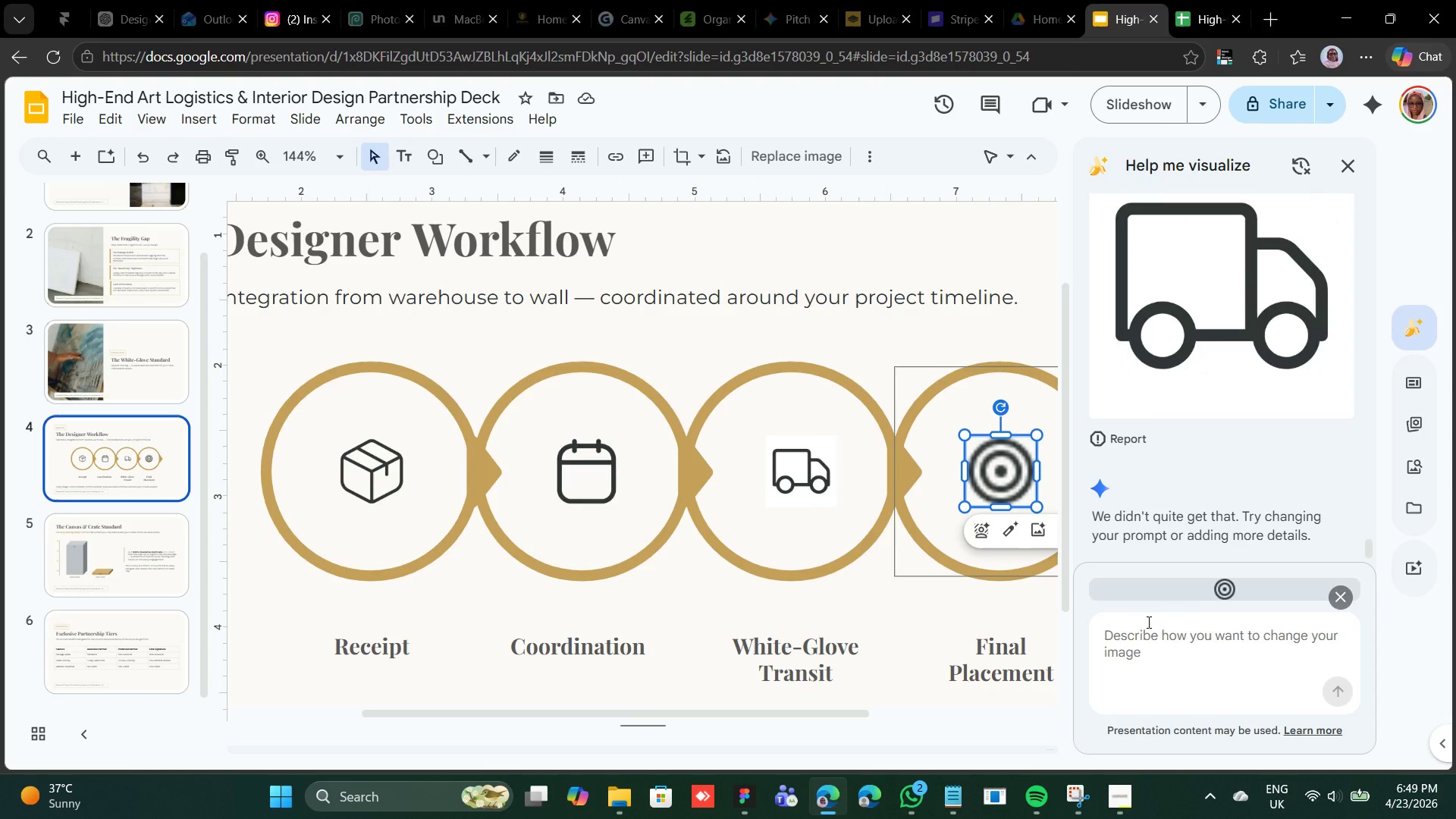 
left_click([1149, 628])
 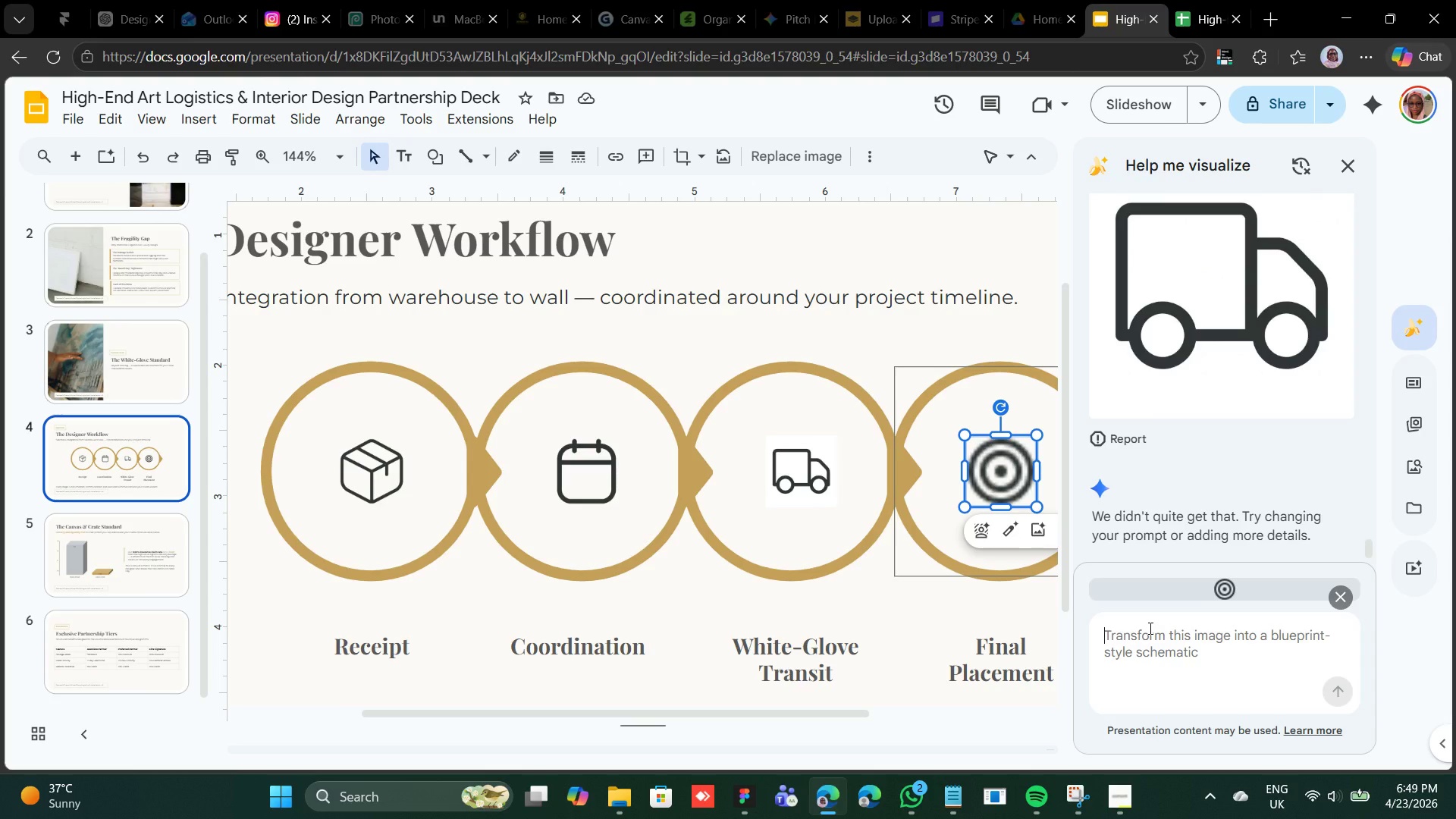 
right_click([1149, 628])
 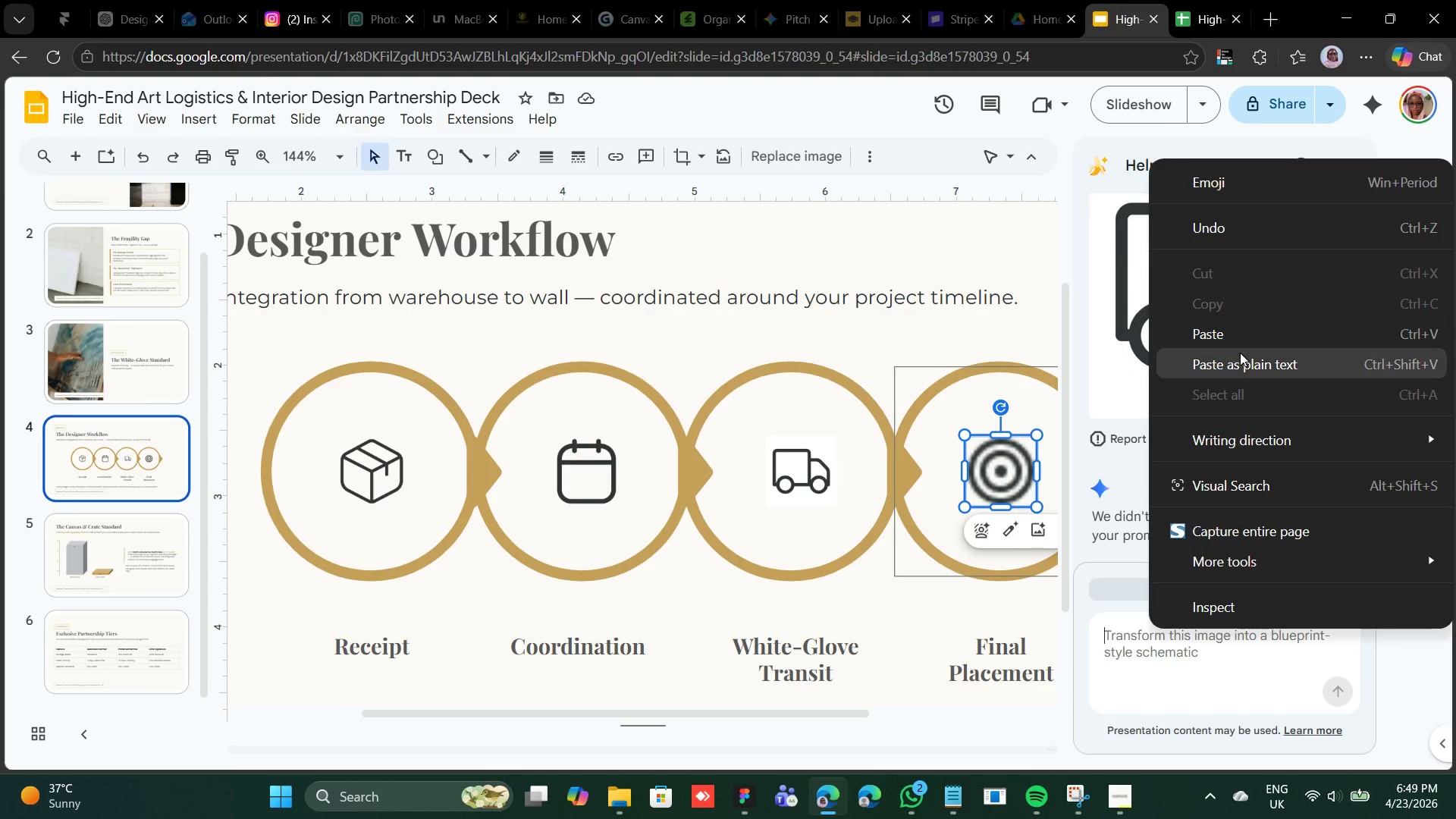 
left_click([1244, 333])
 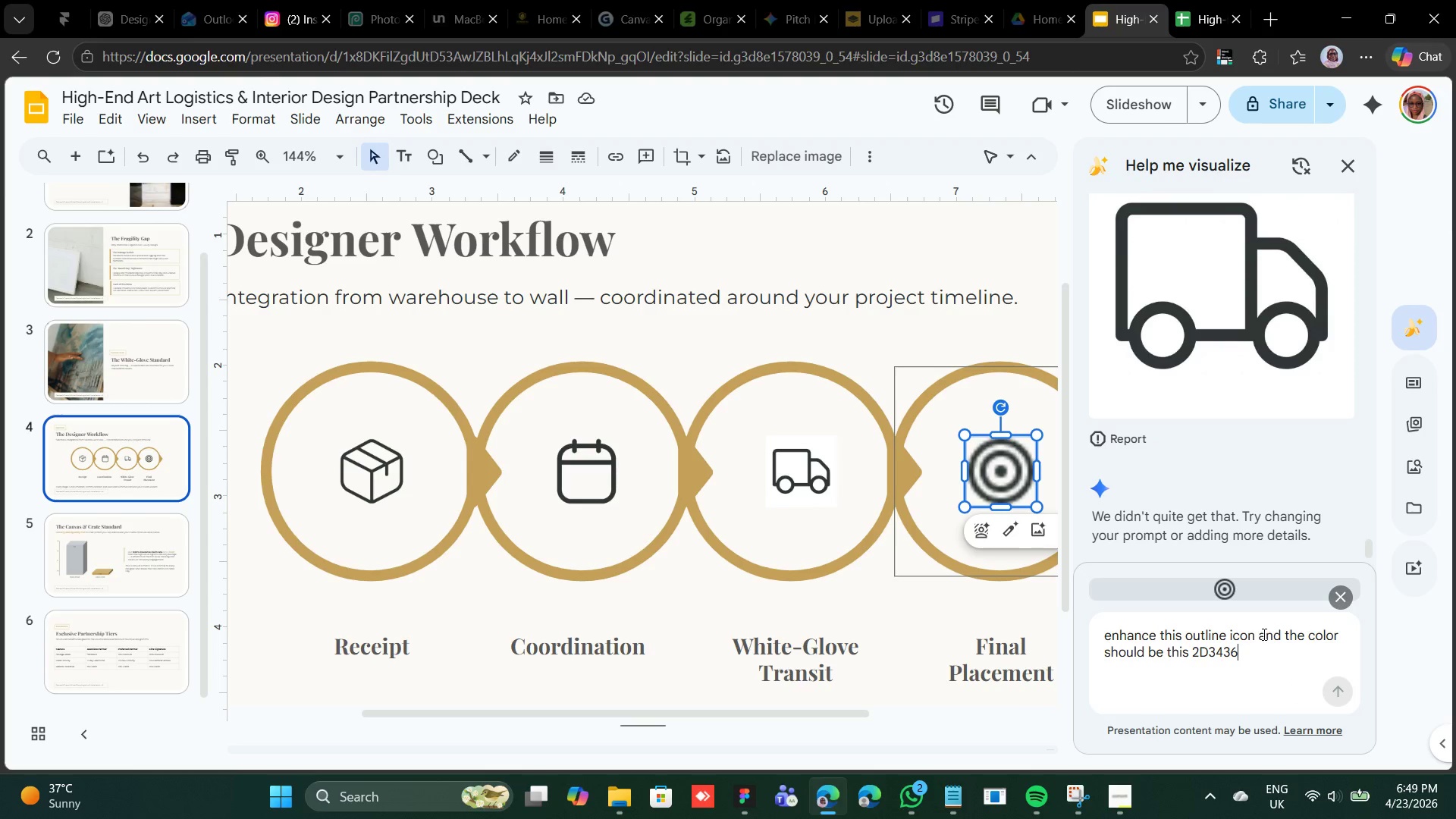 
key(Backspace)
 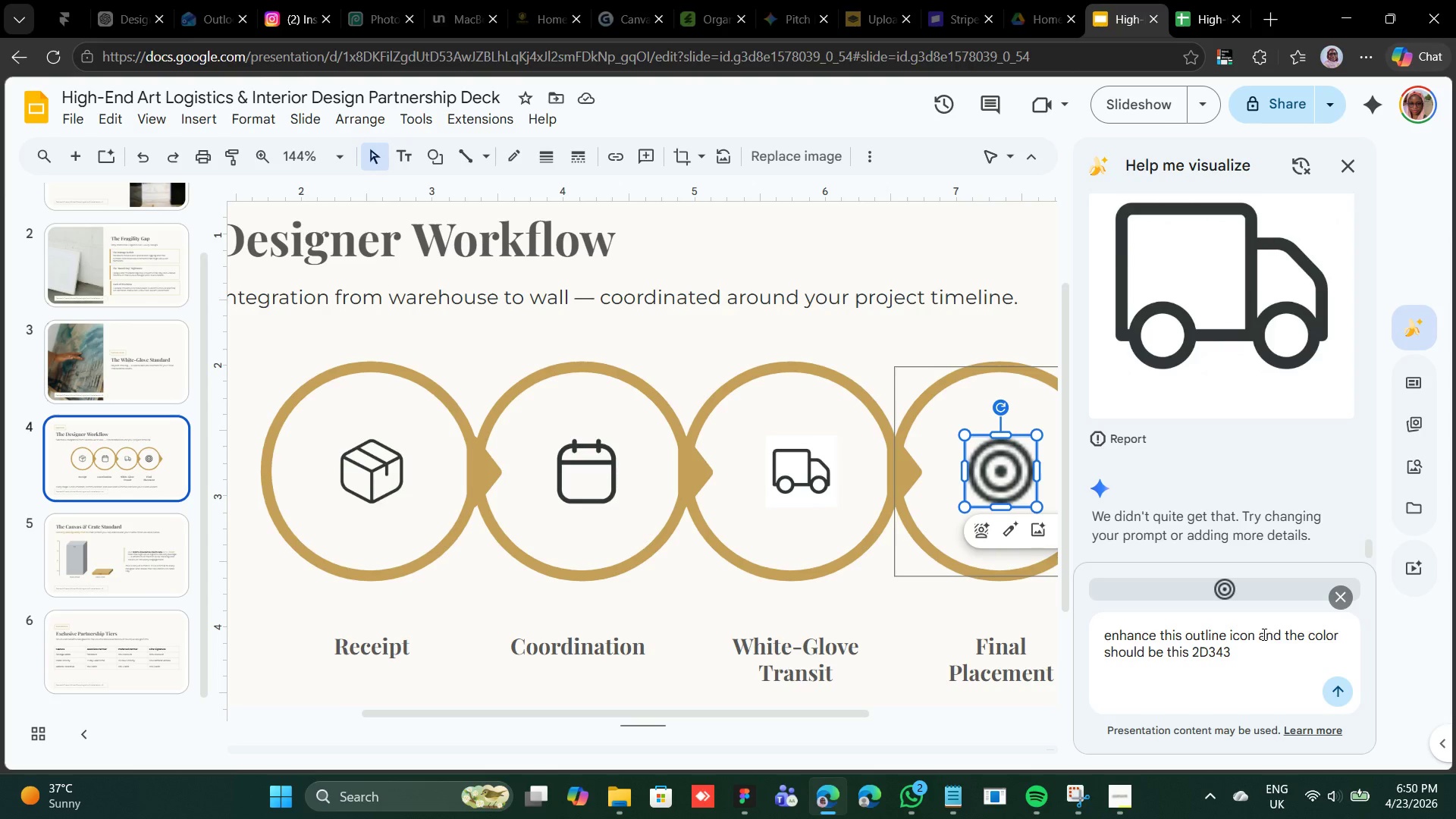 
key(6)
 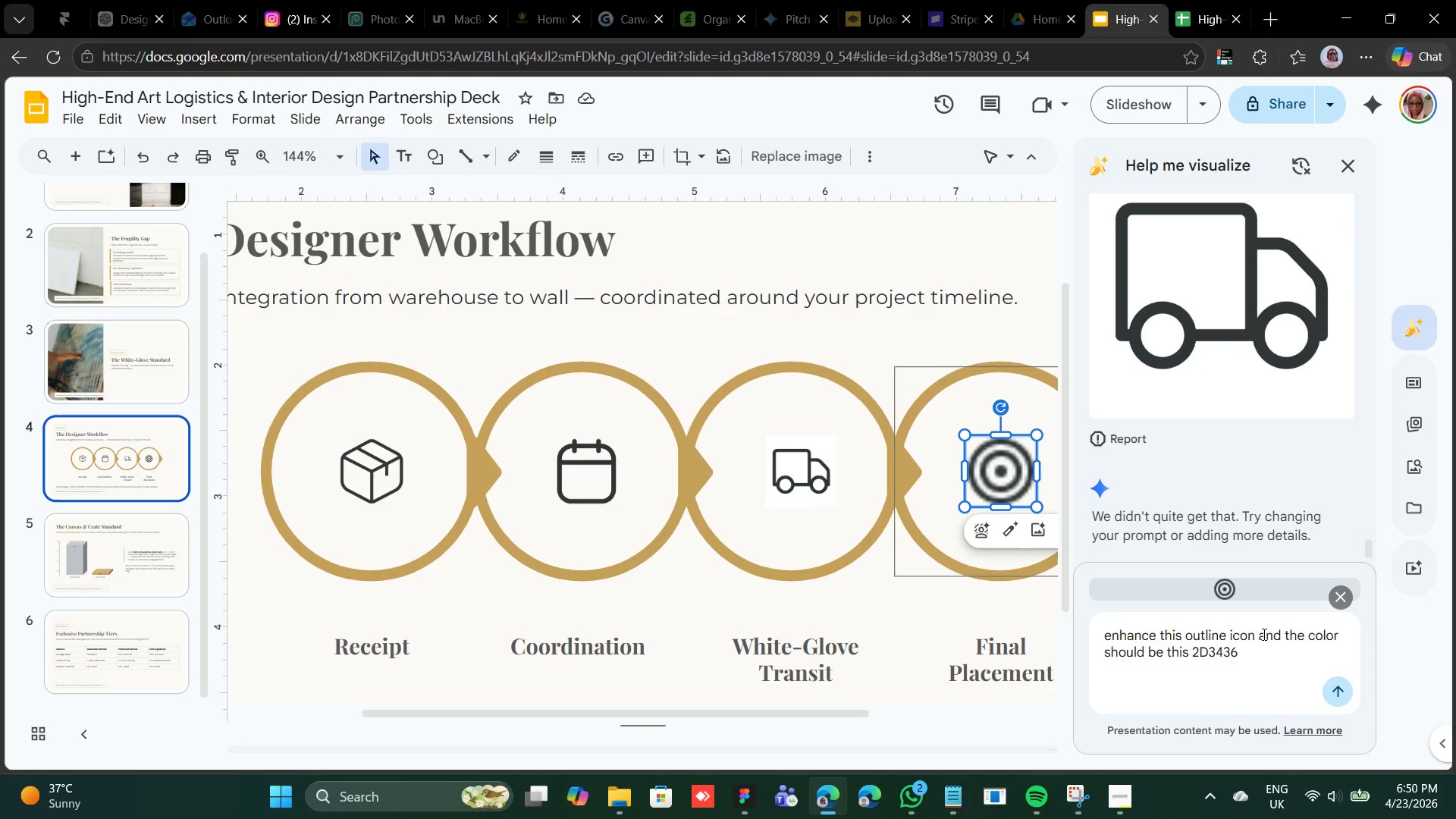 
key(Enter)
 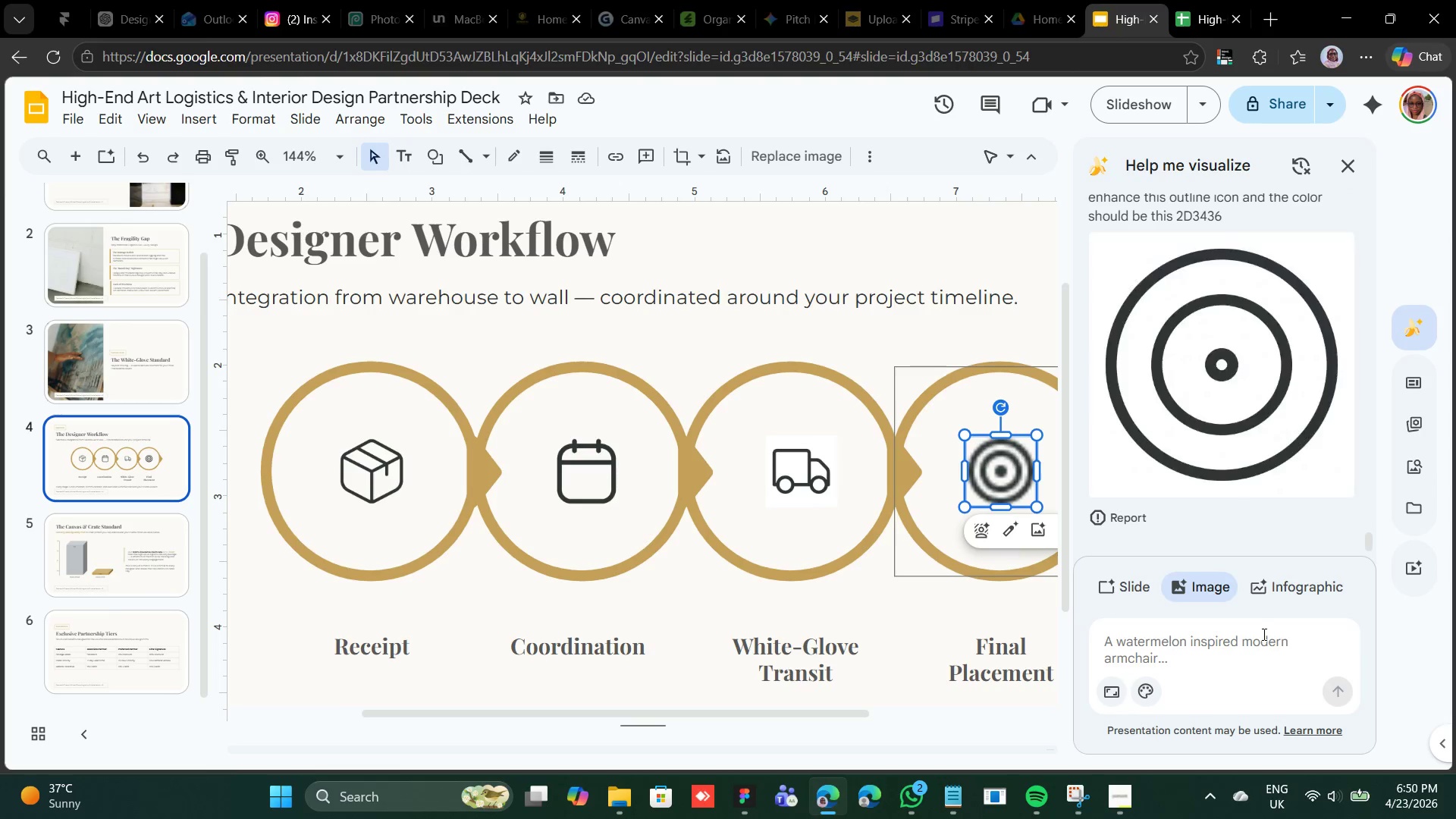 
wait(24.67)
 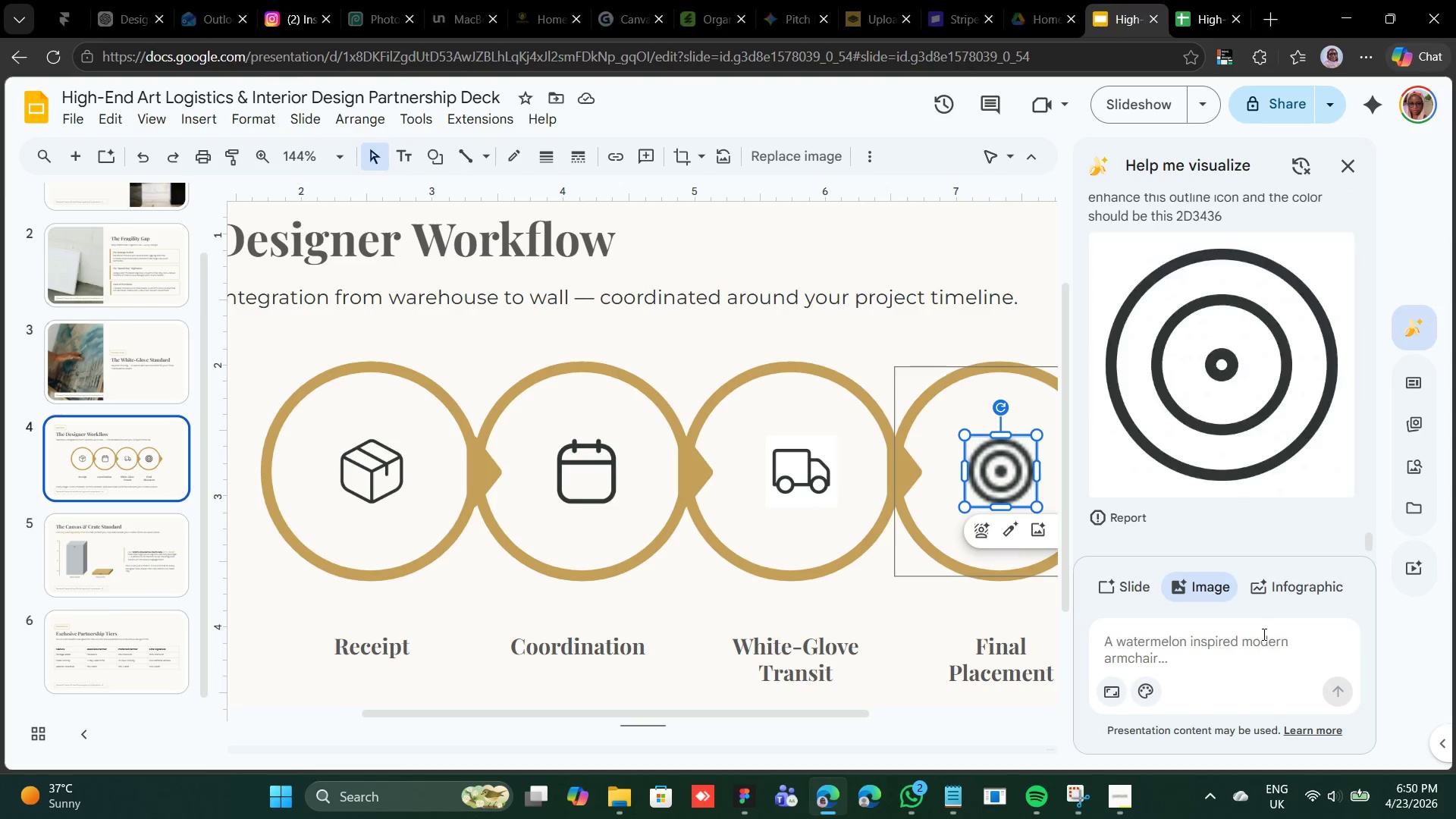 
left_click([746, 685])
 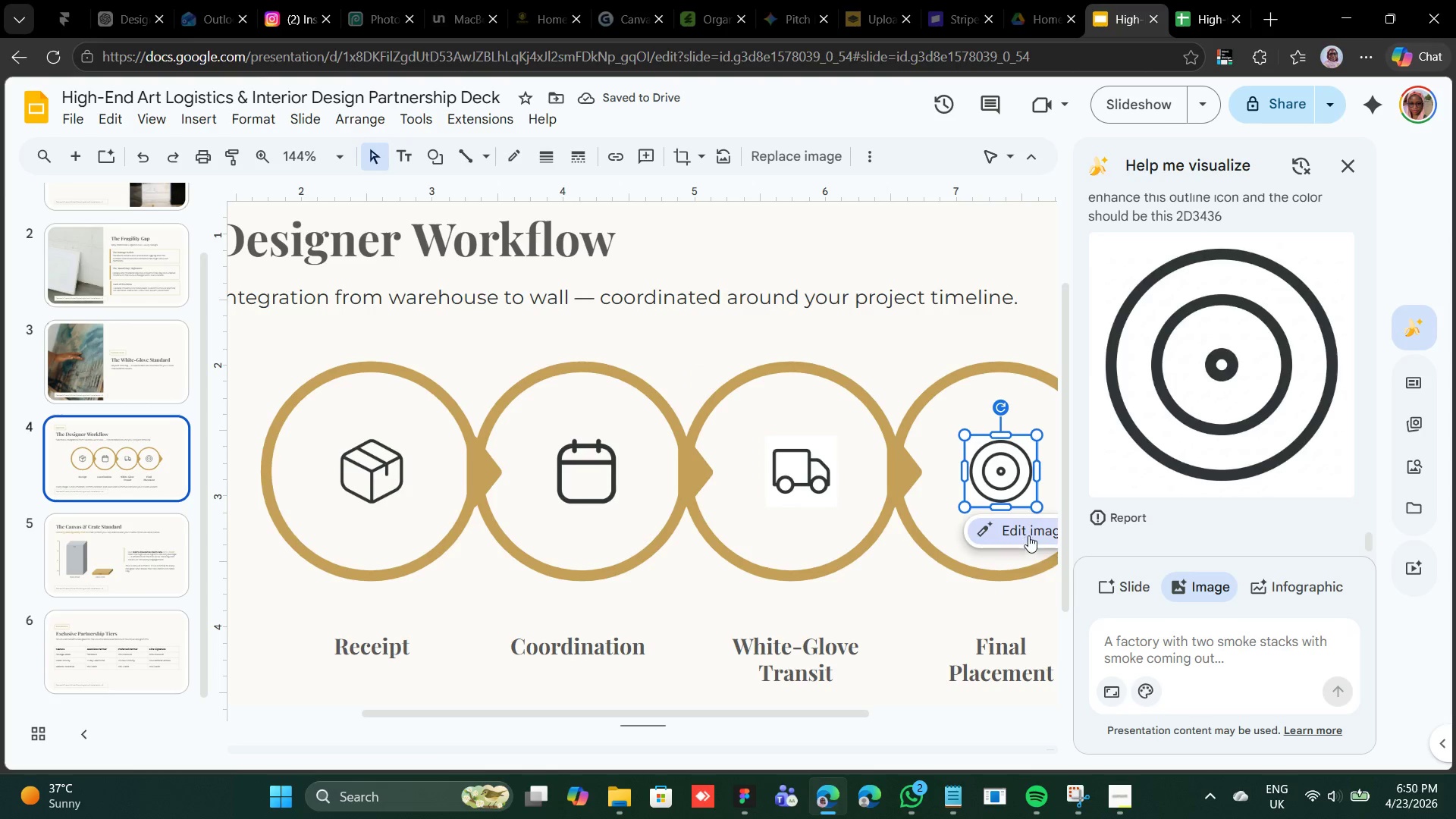 
wait(5.28)
 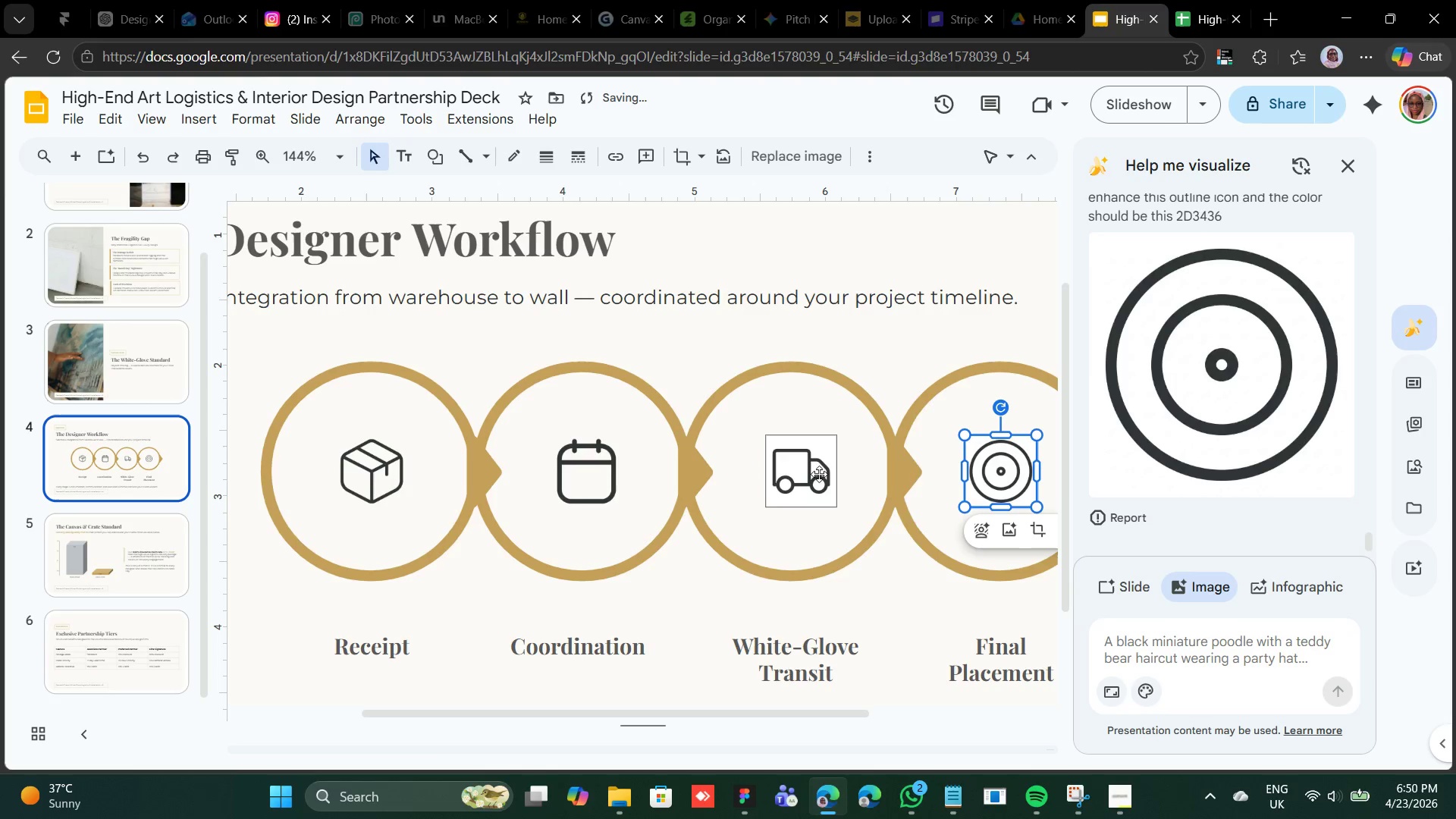 
left_click([1353, 157])
 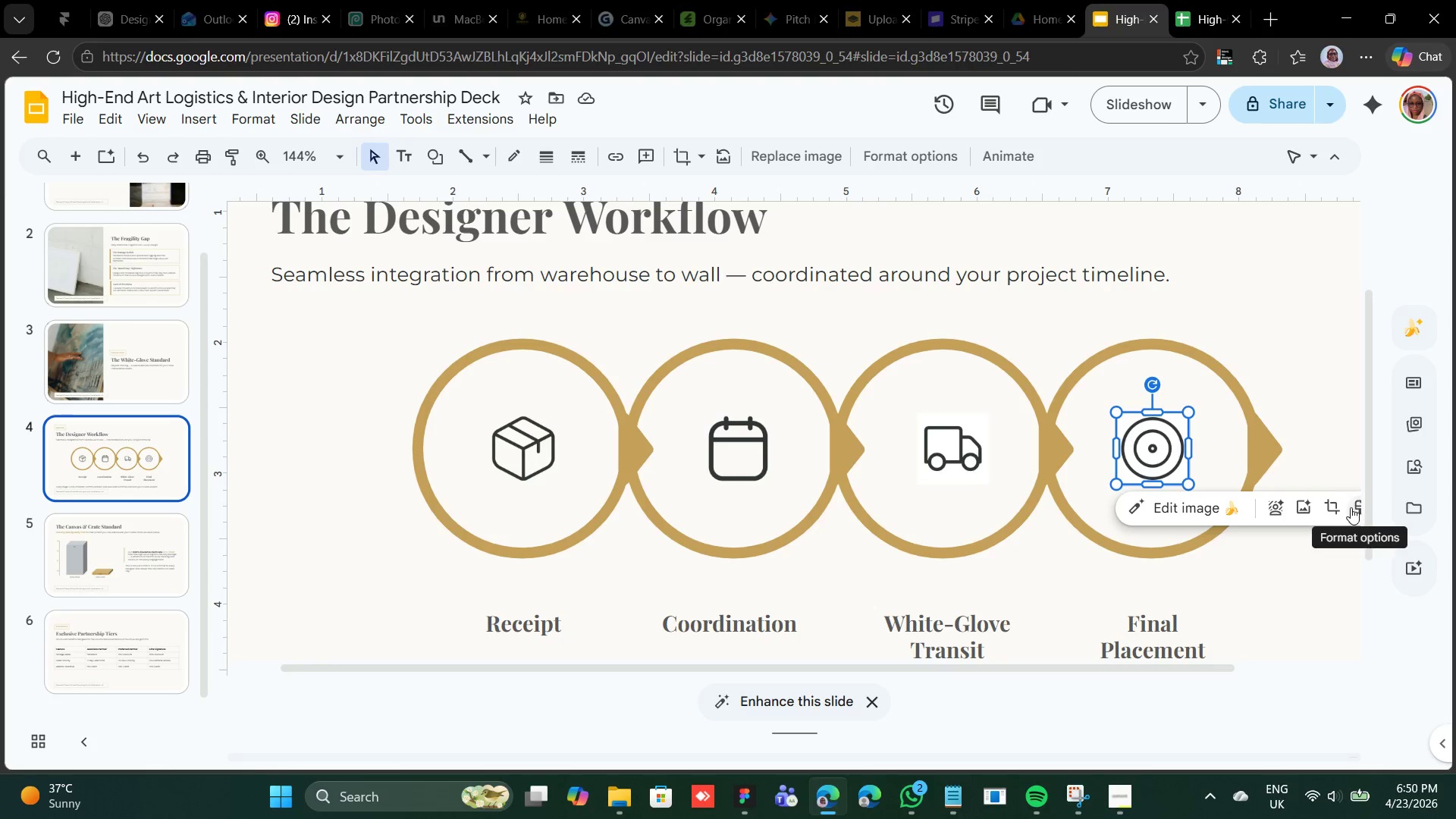 
wait(5.02)
 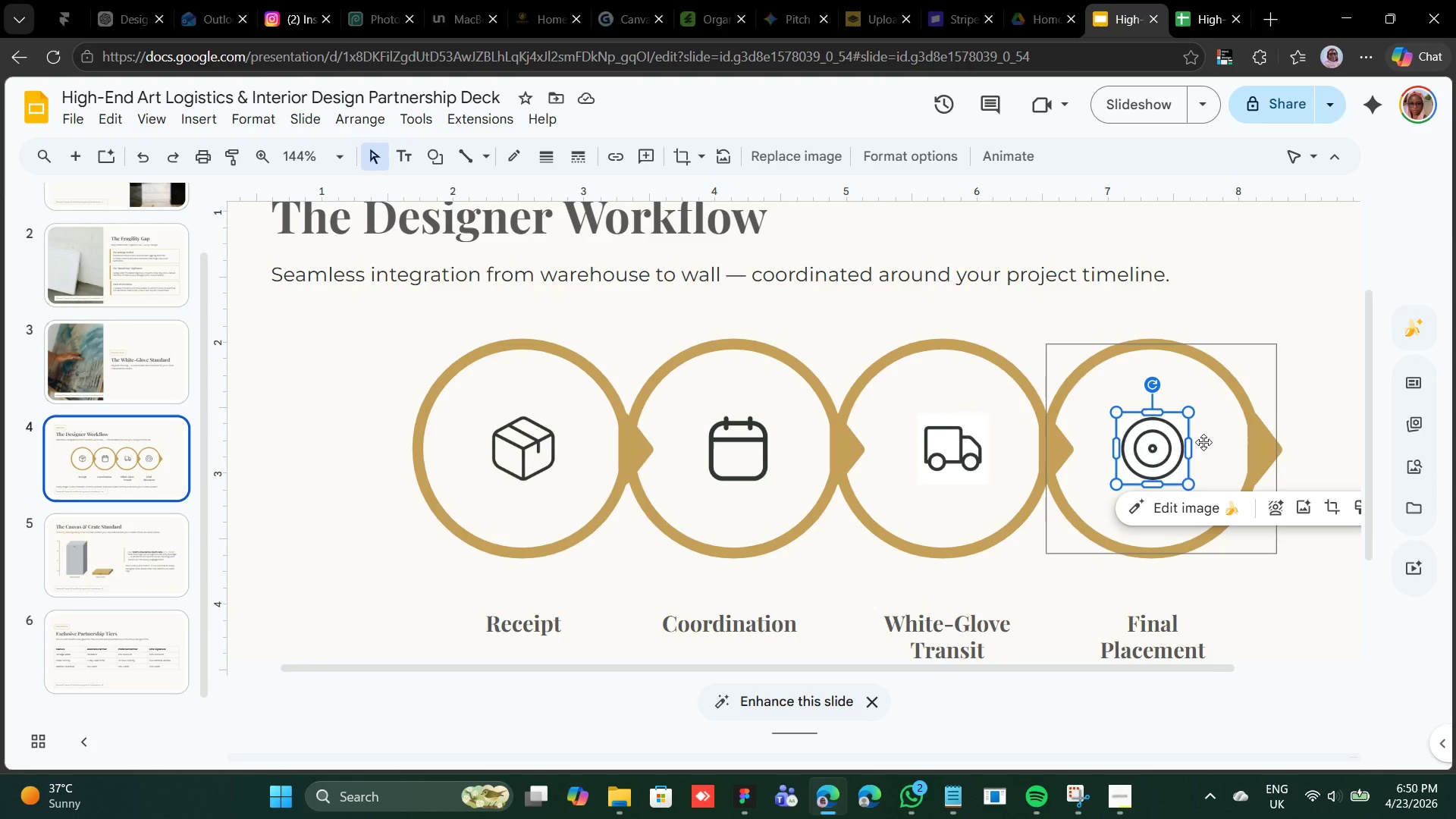 
left_click([1269, 510])
 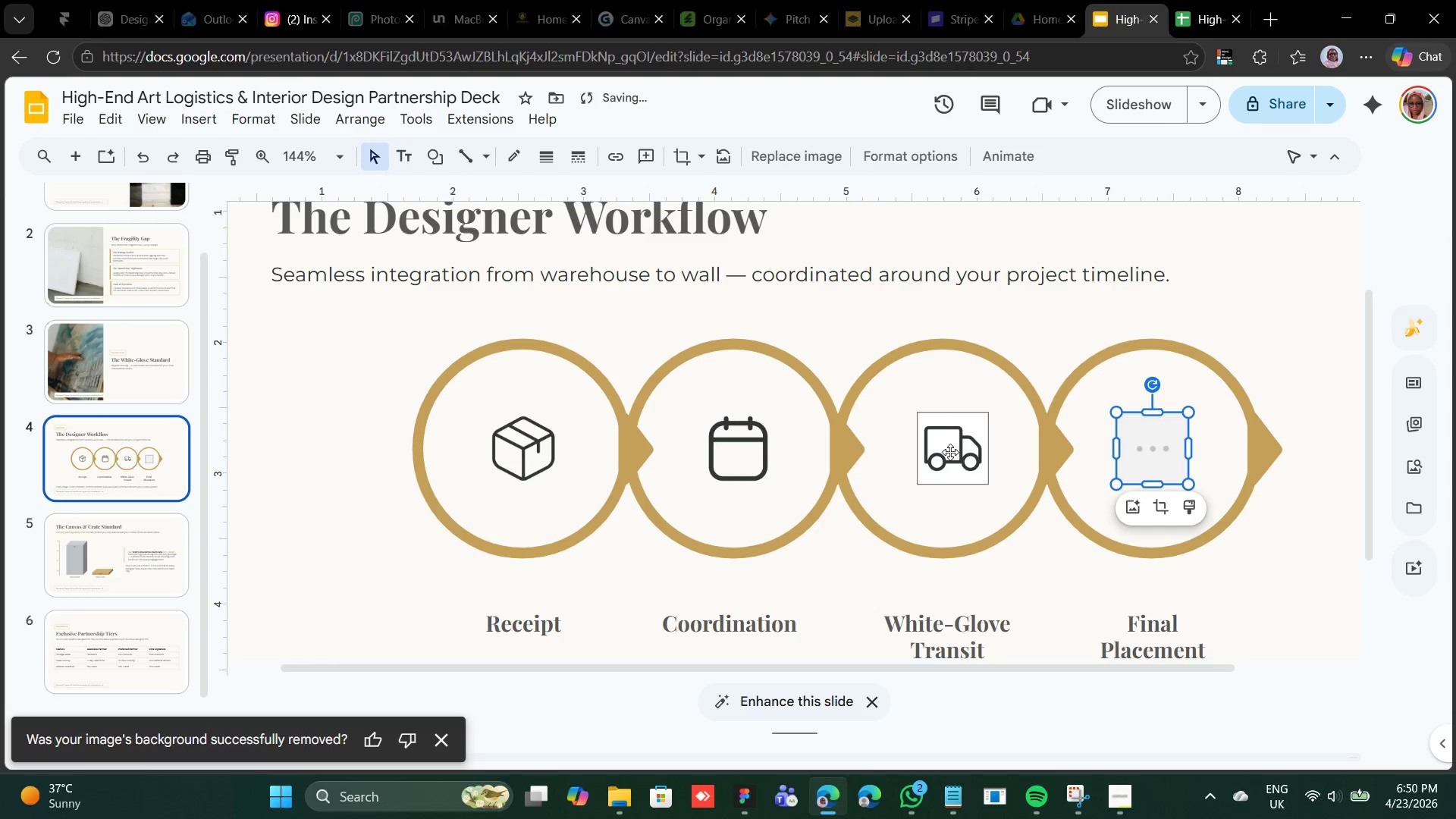 
left_click([950, 452])
 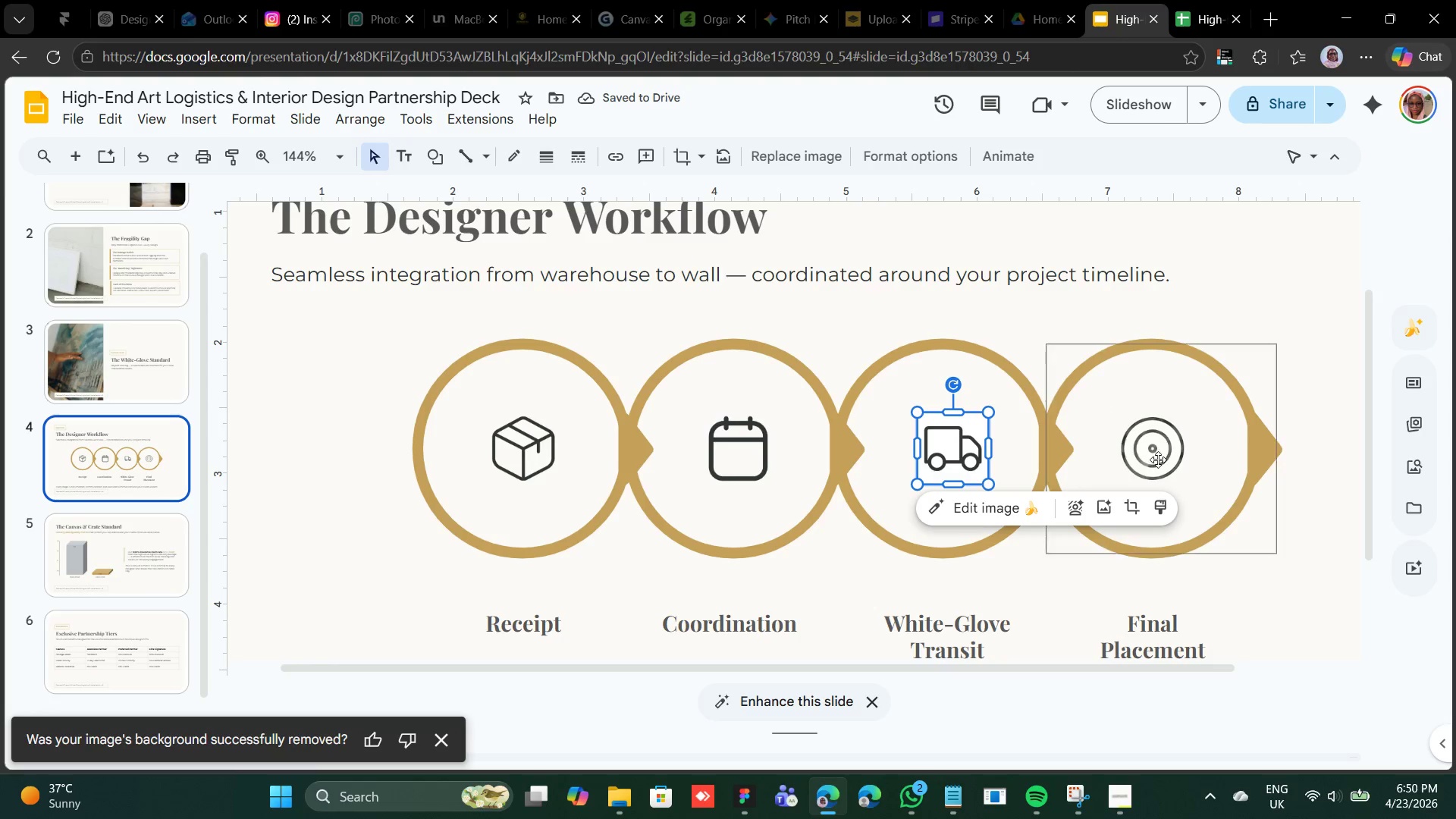 
left_click([1158, 459])
 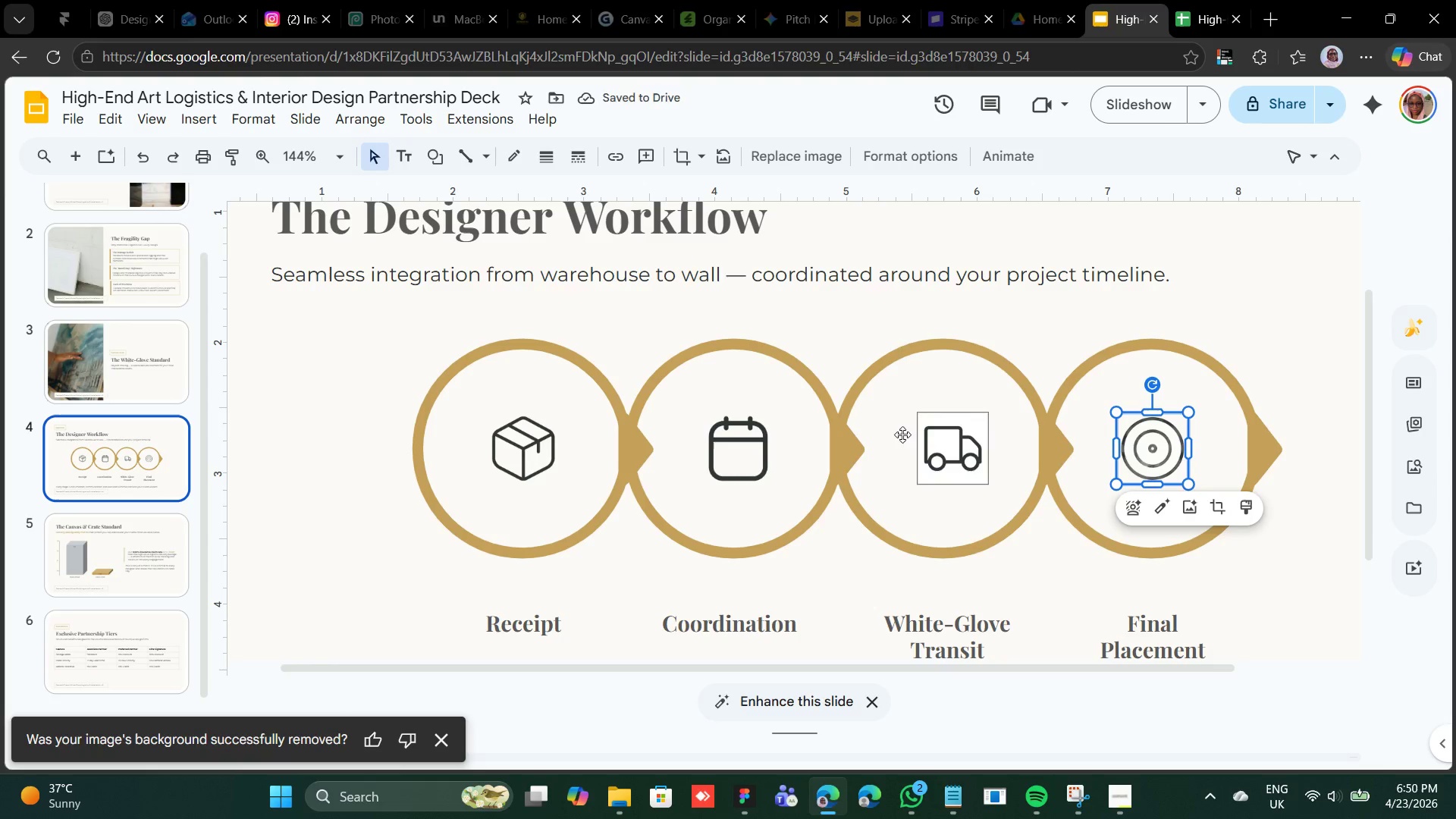 
left_click([950, 454])
 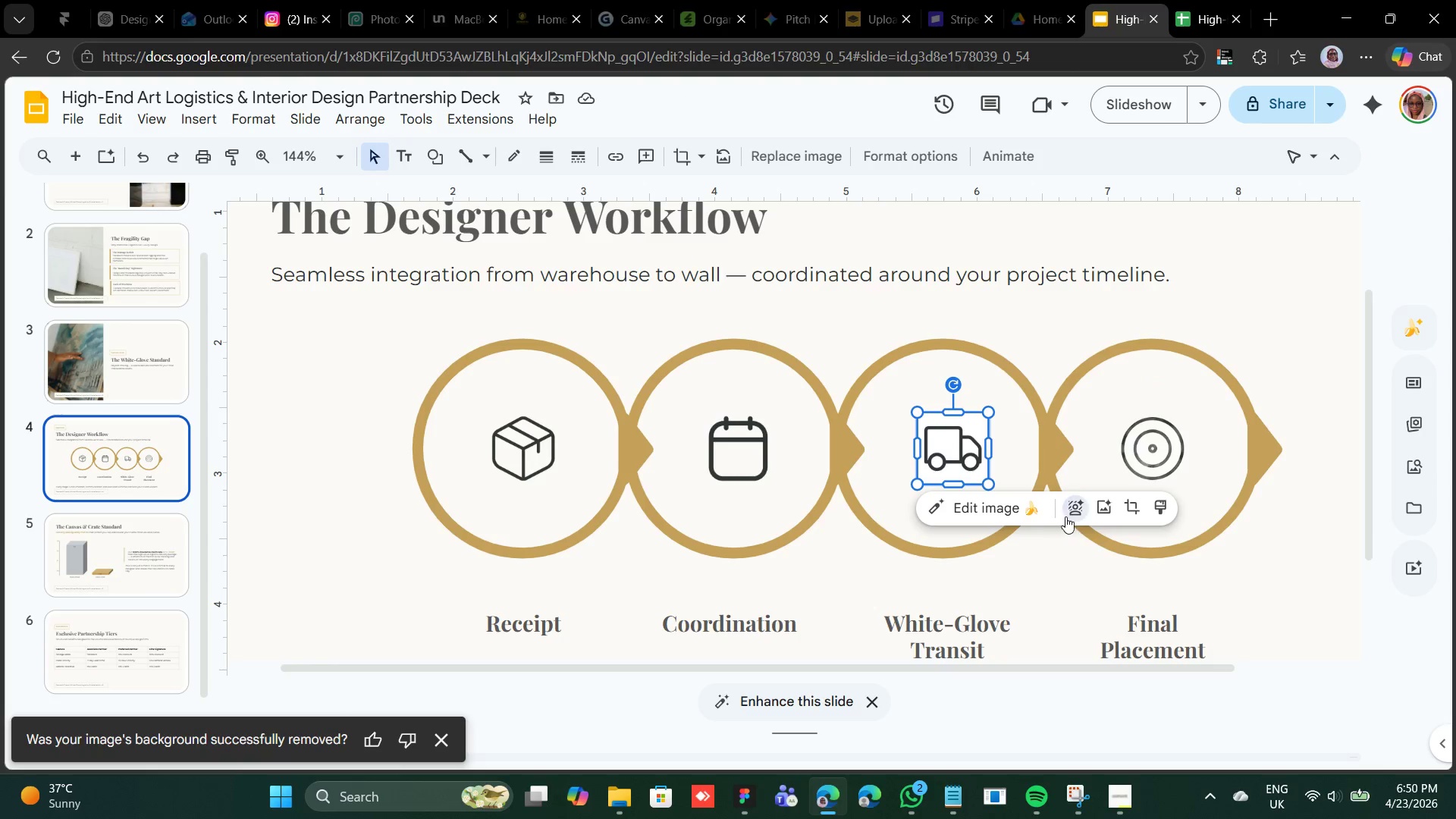 
left_click([1072, 507])
 